 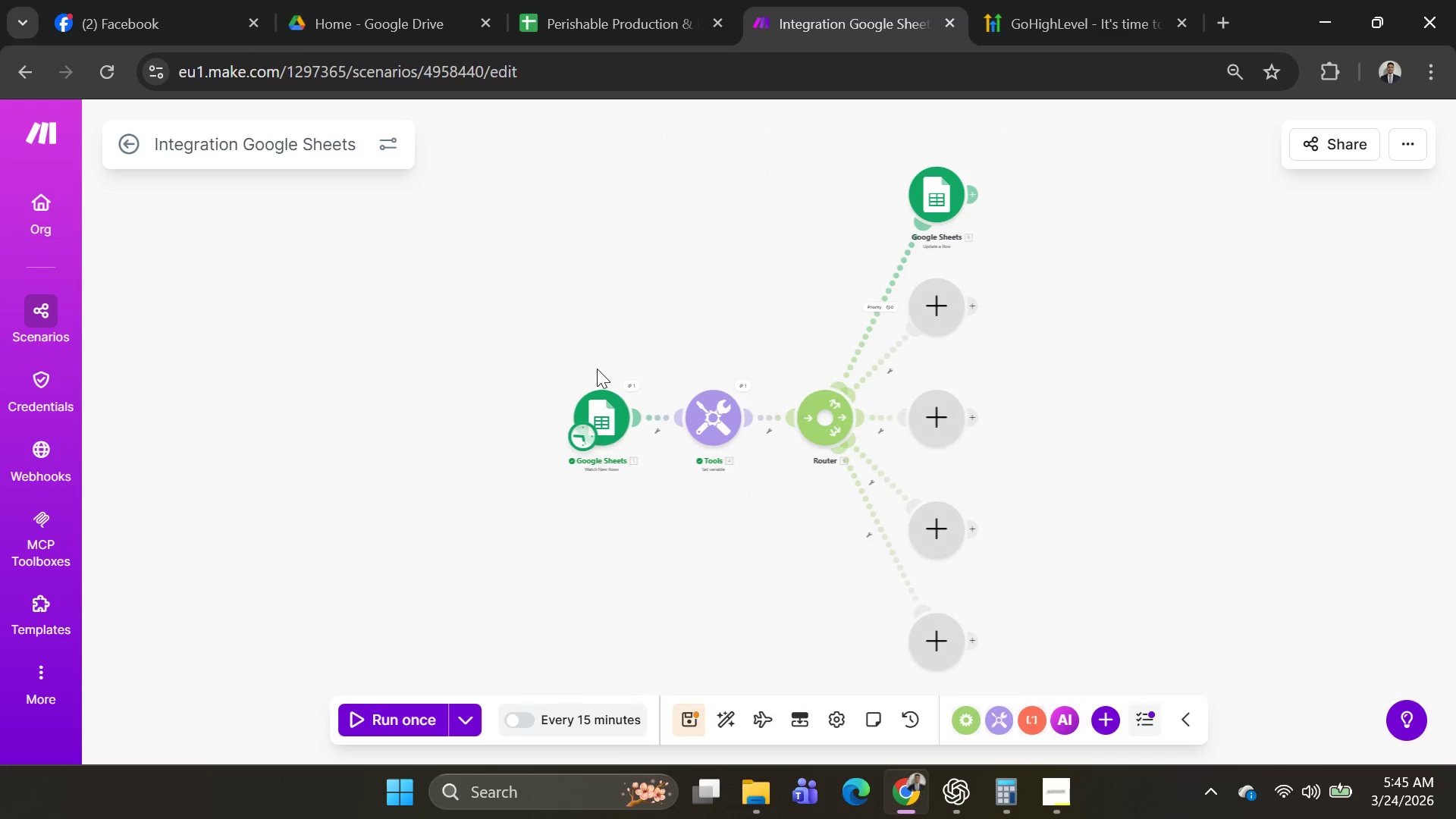 
left_click([628, 380])
 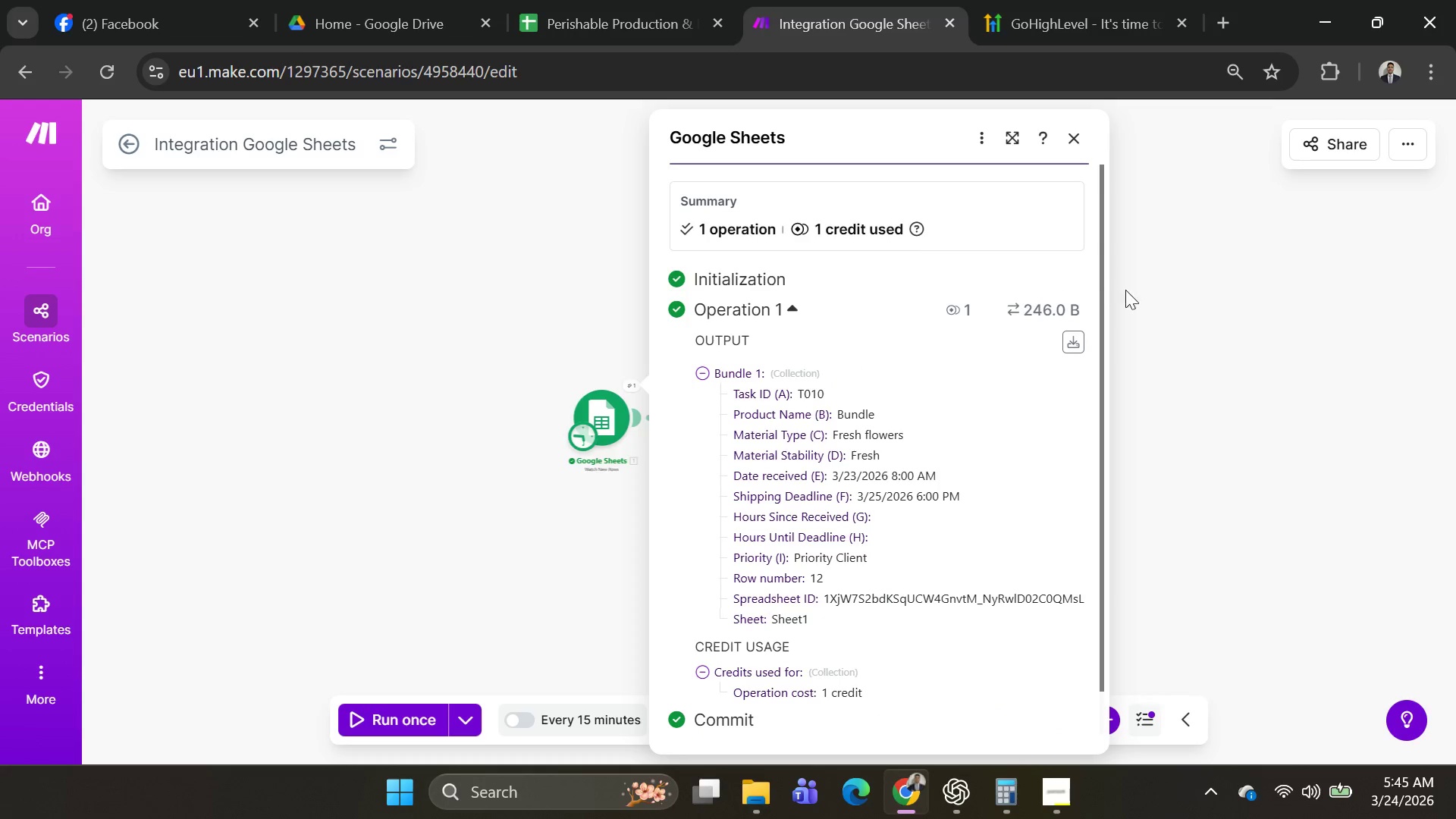 
left_click([1271, 338])
 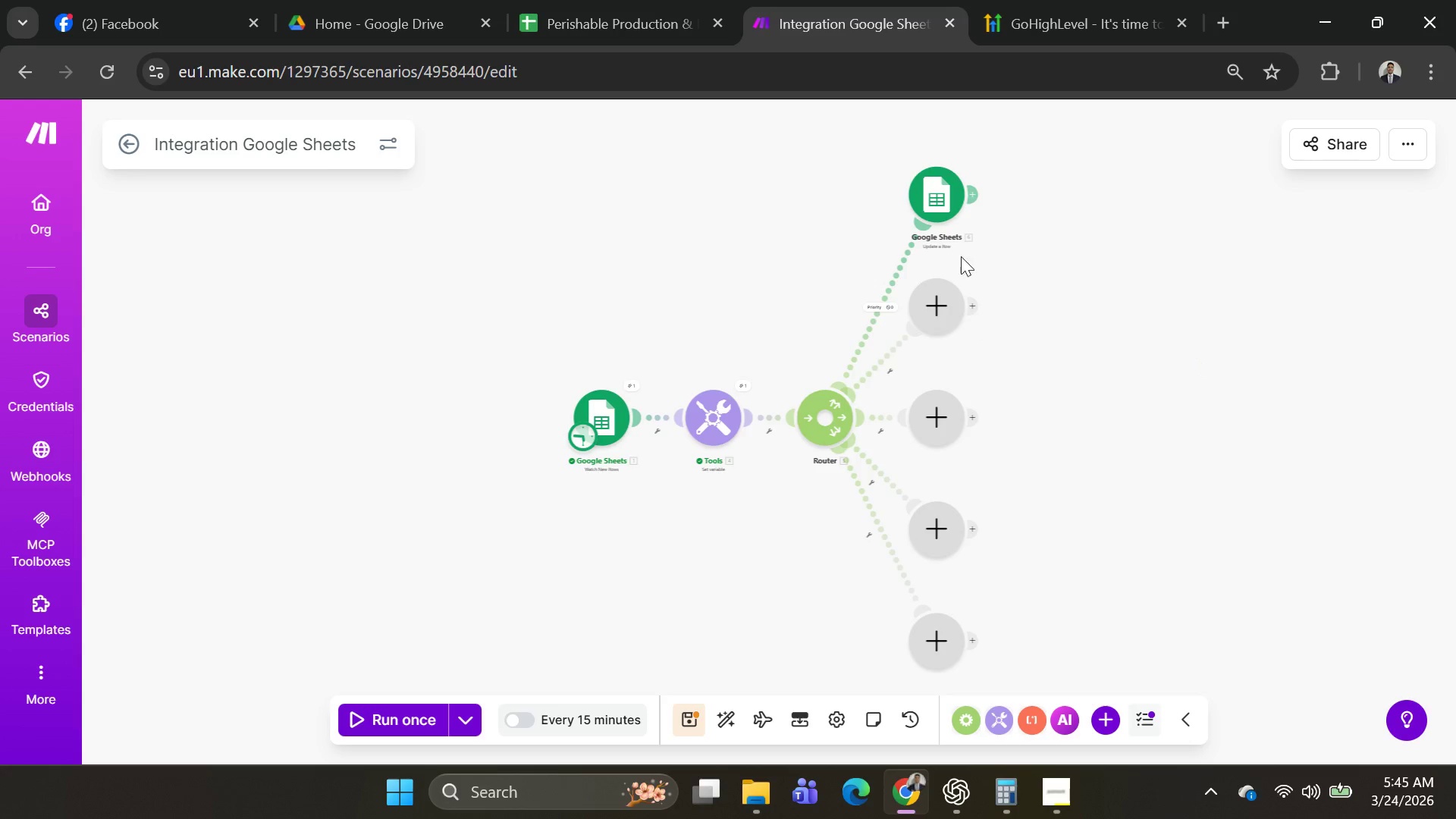 
left_click([943, 195])
 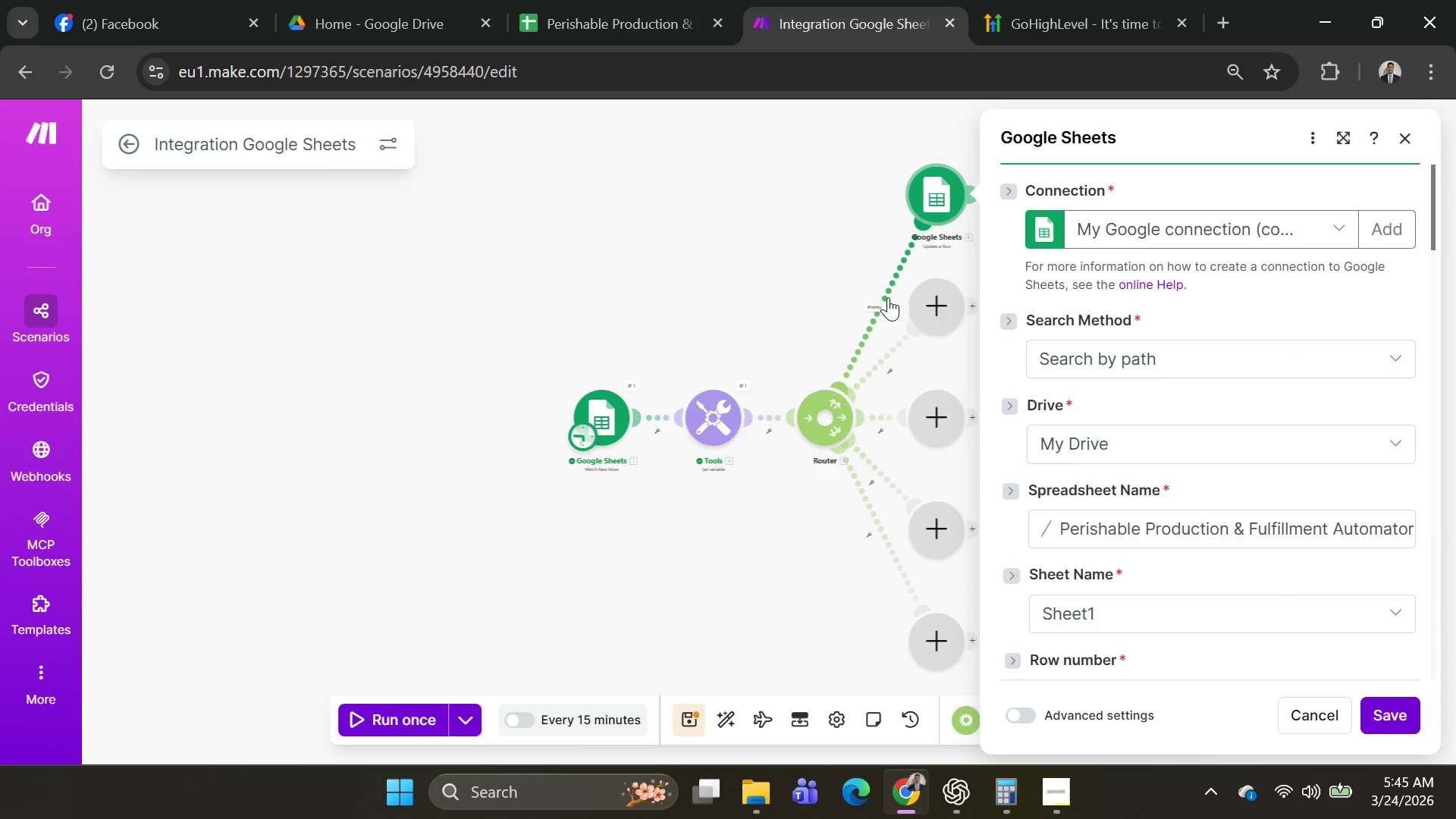 
scroll: coordinate [1199, 460], scroll_direction: down, amount: 2.0
 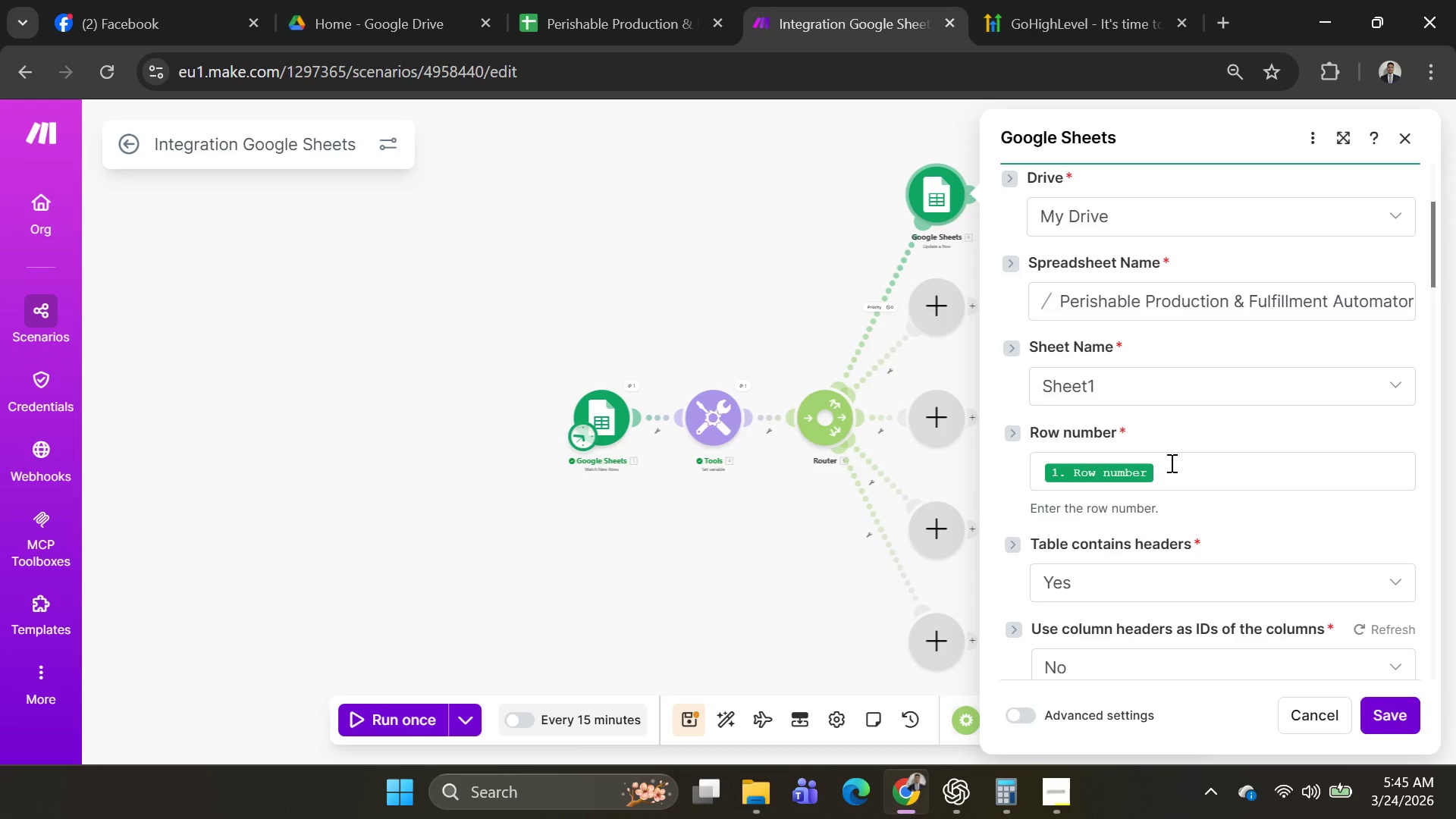 
wait(5.01)
 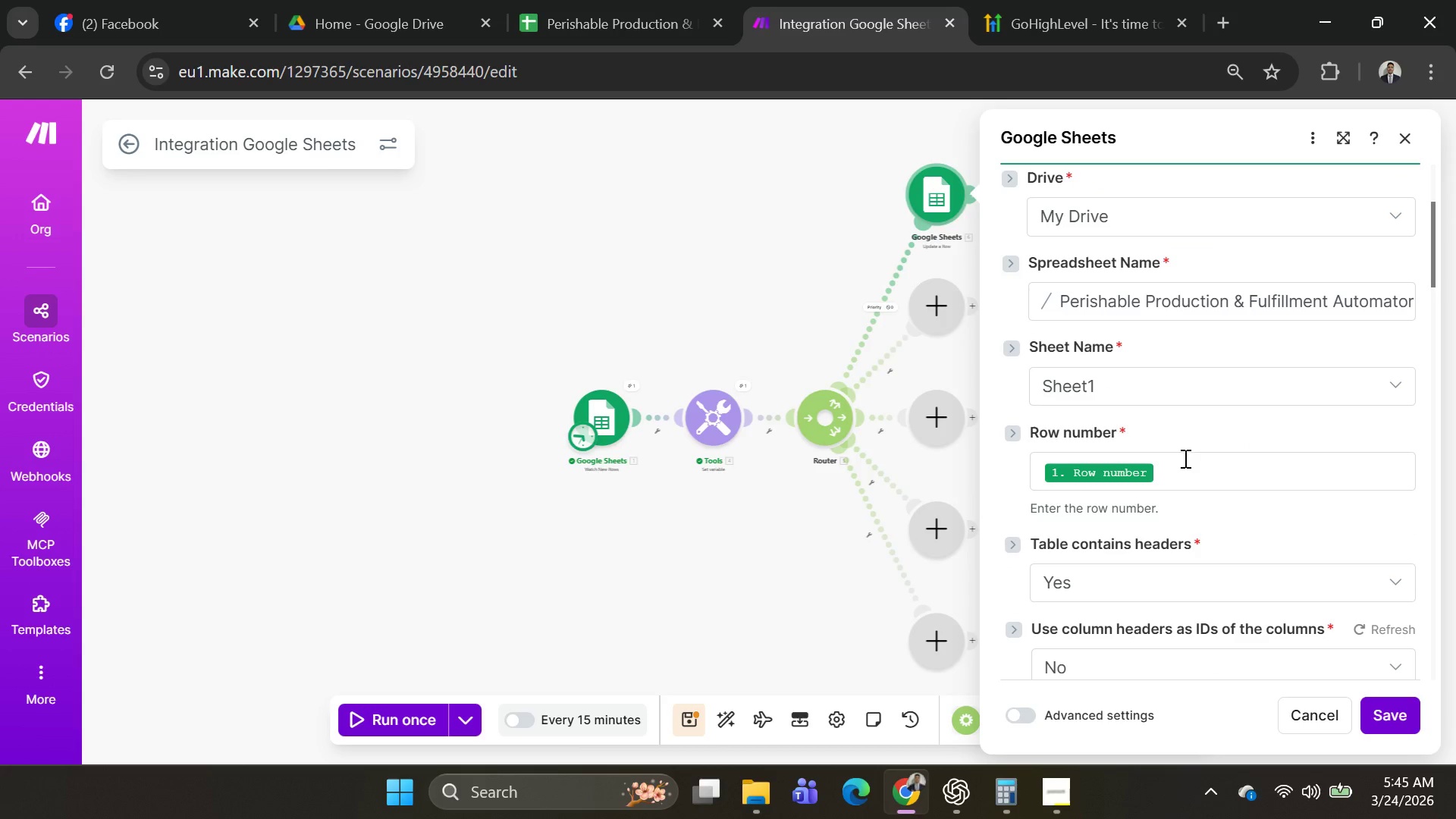 
scroll: coordinate [1172, 475], scroll_direction: down, amount: 4.0
 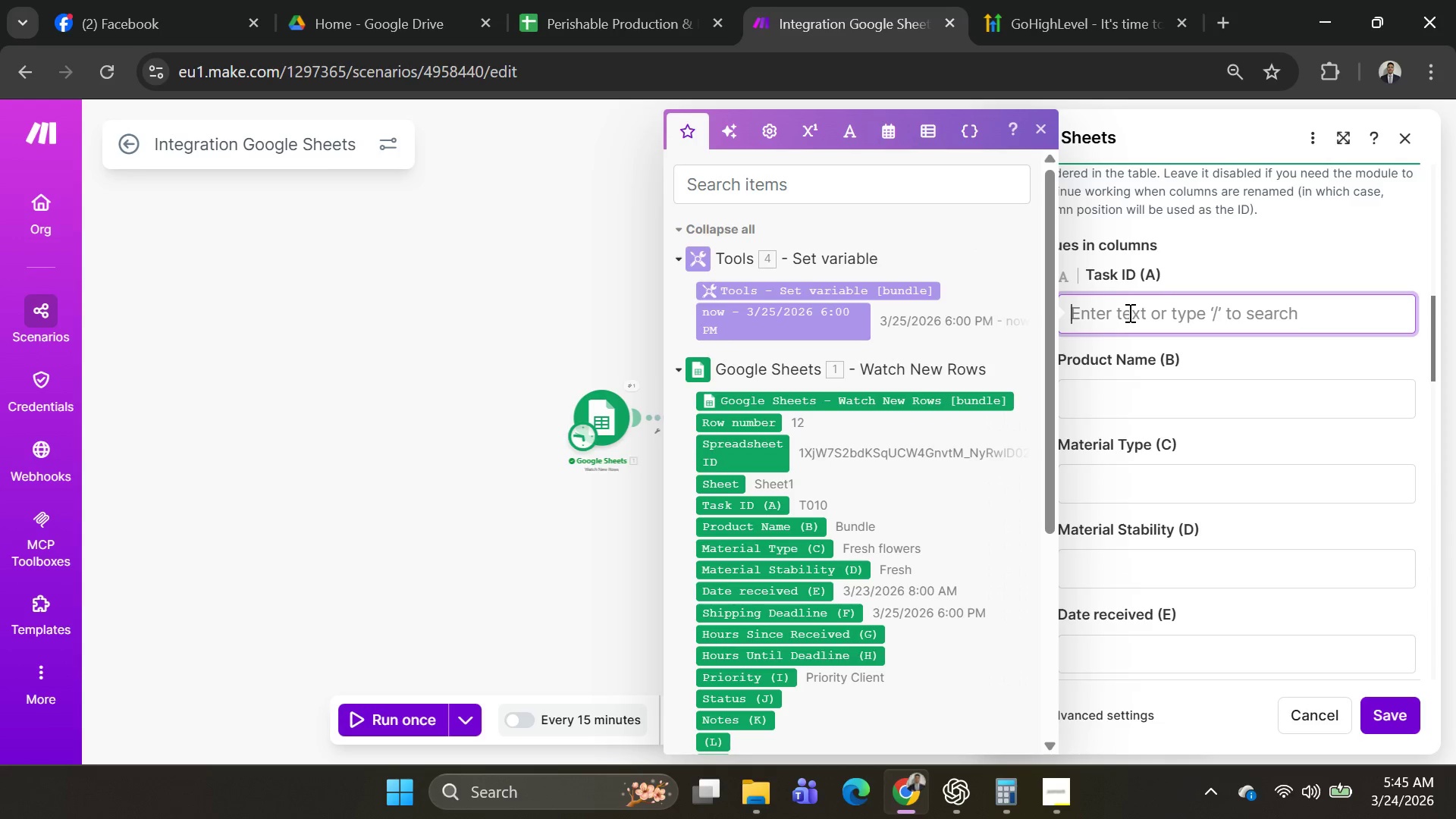 
wait(12.99)
 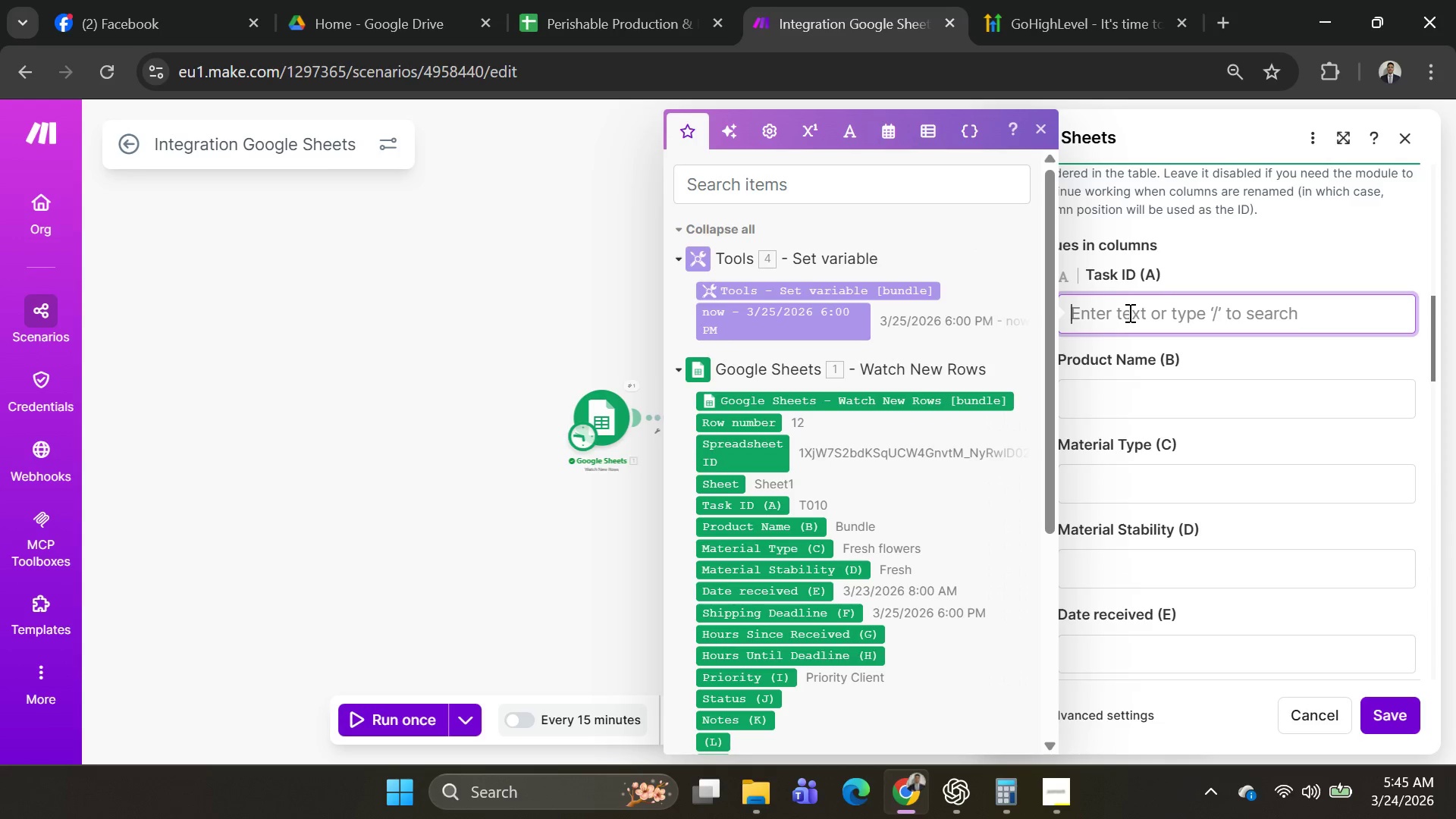 
left_click([755, 508])
 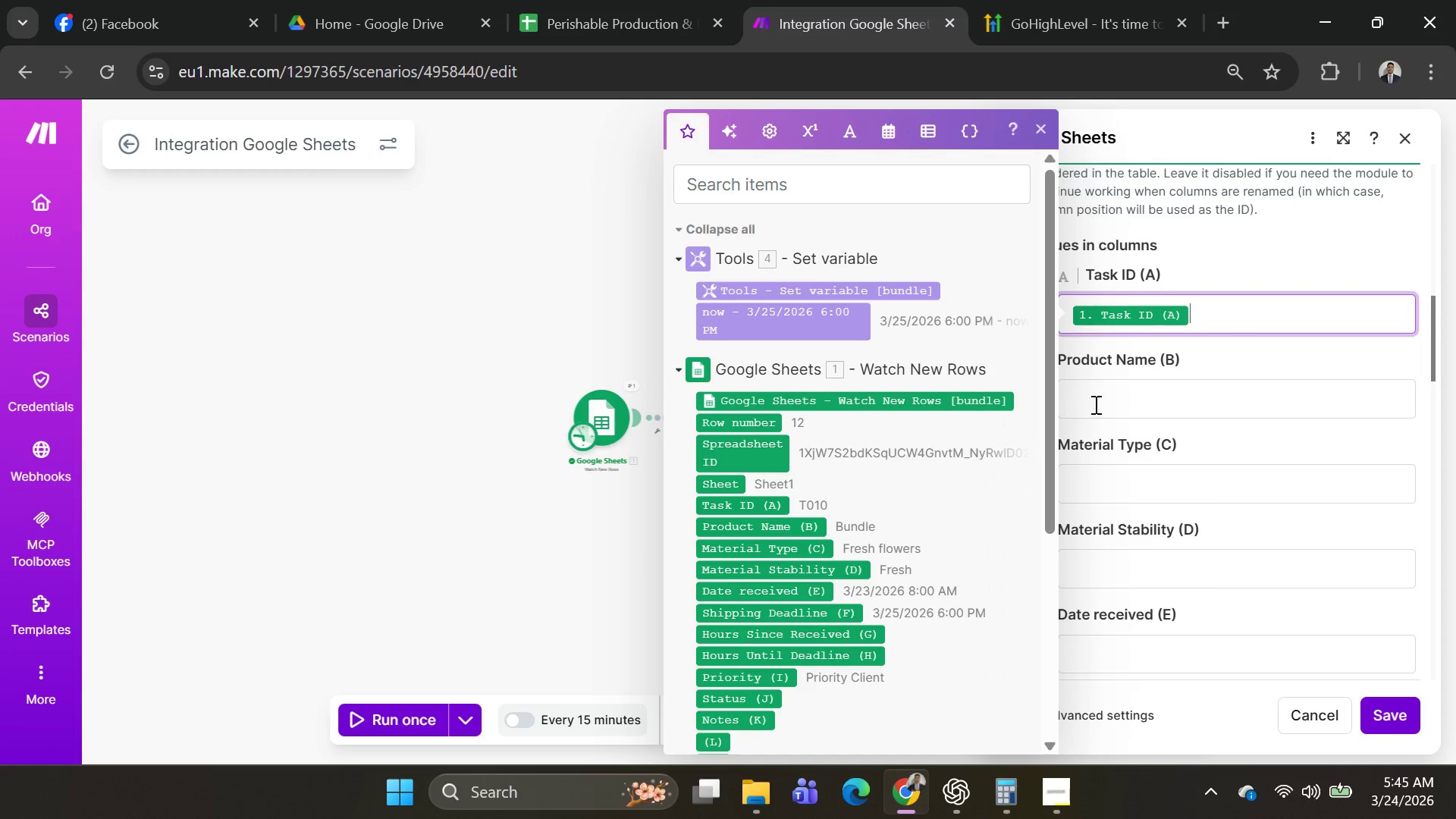 
left_click([1100, 404])
 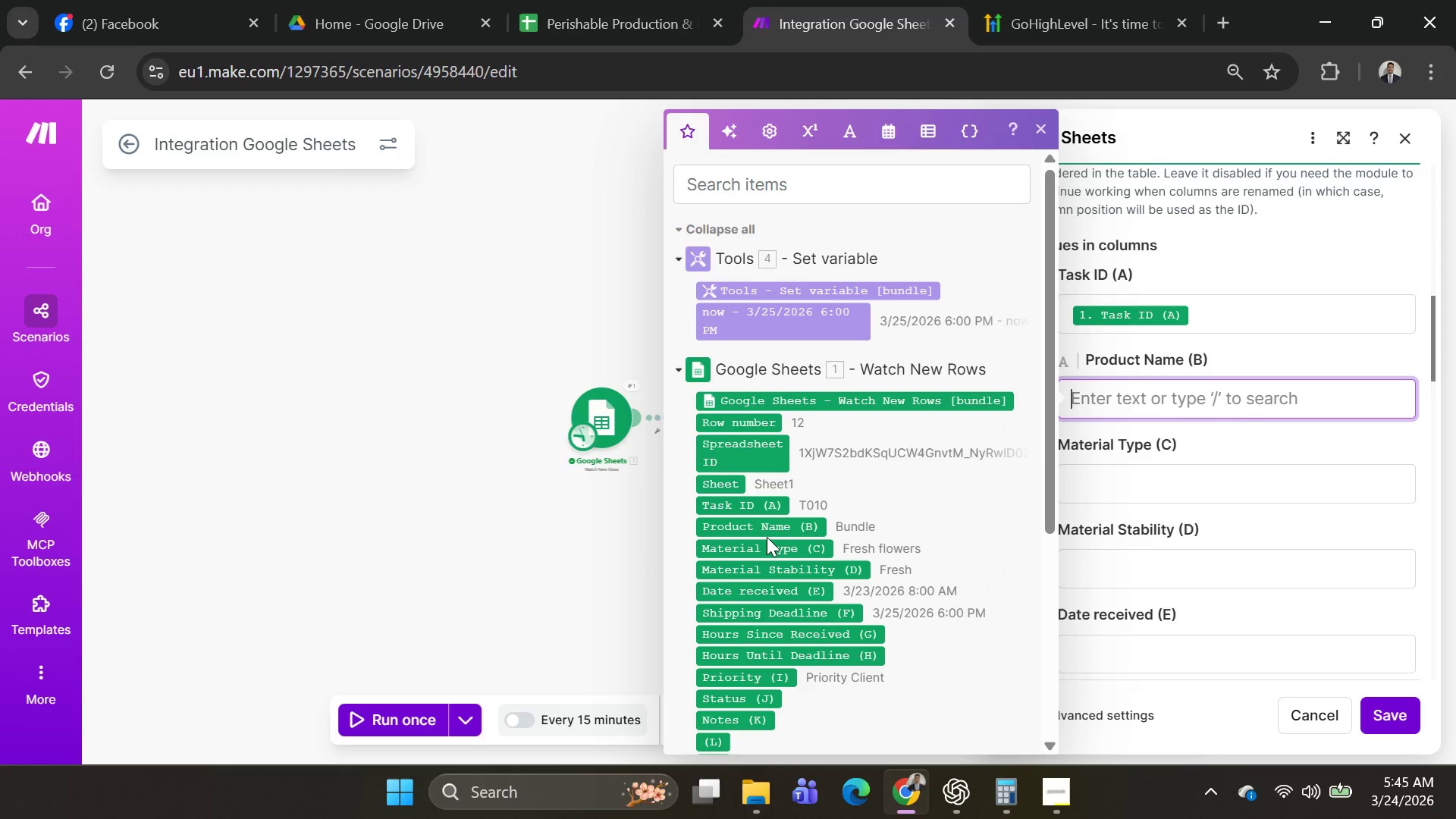 
left_click([767, 535])
 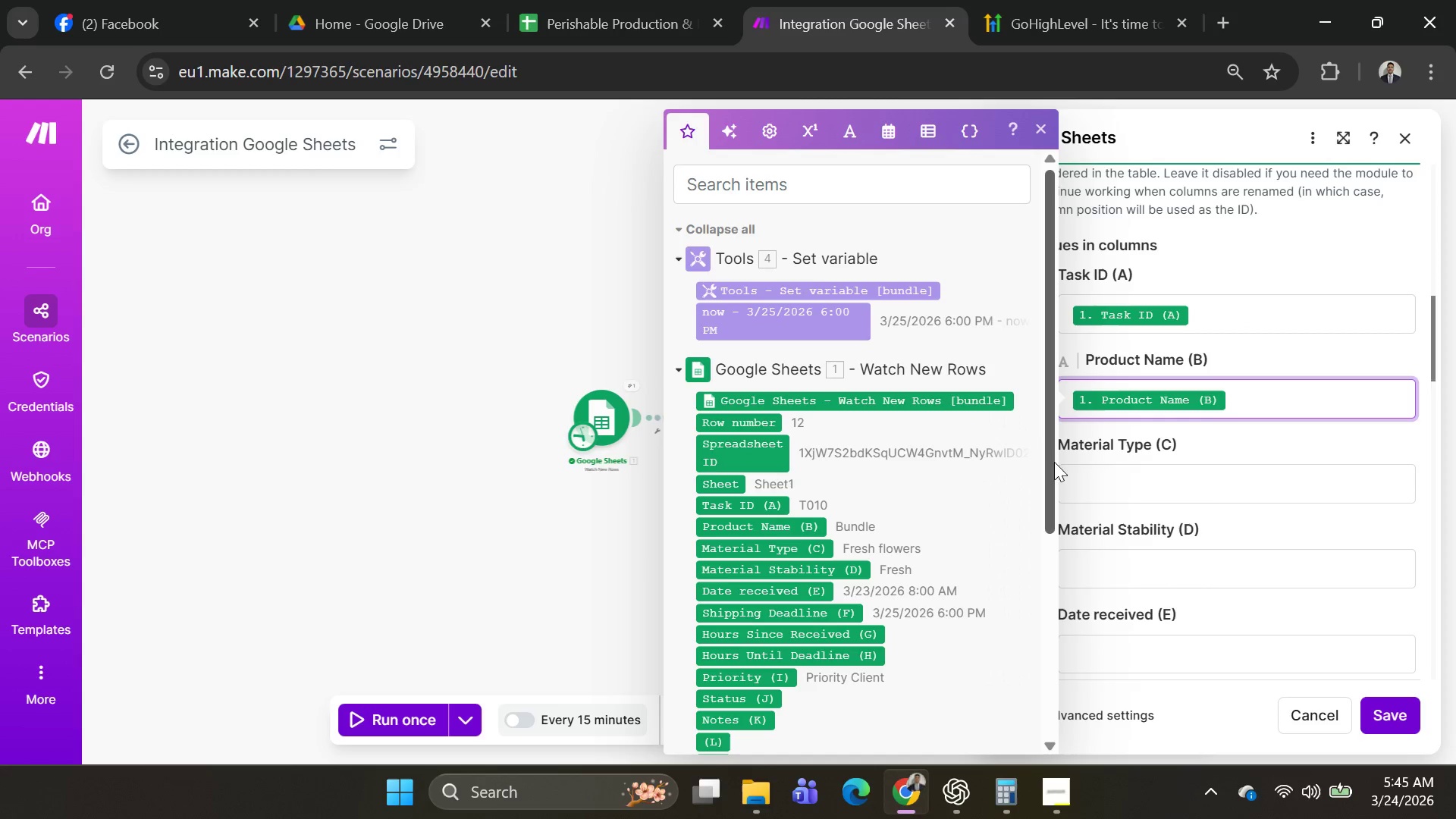 
left_click([1097, 466])
 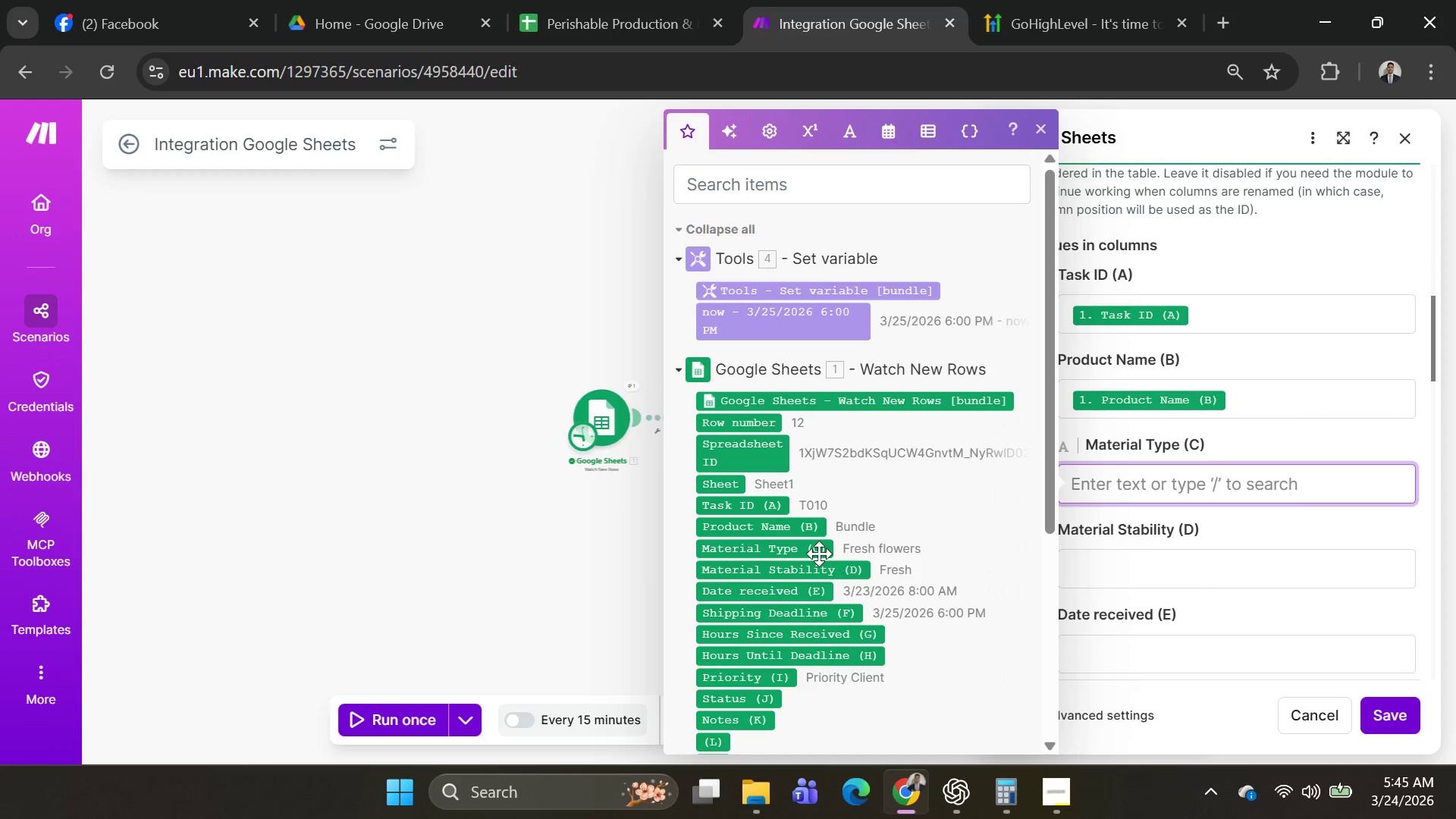 
left_click([814, 554])
 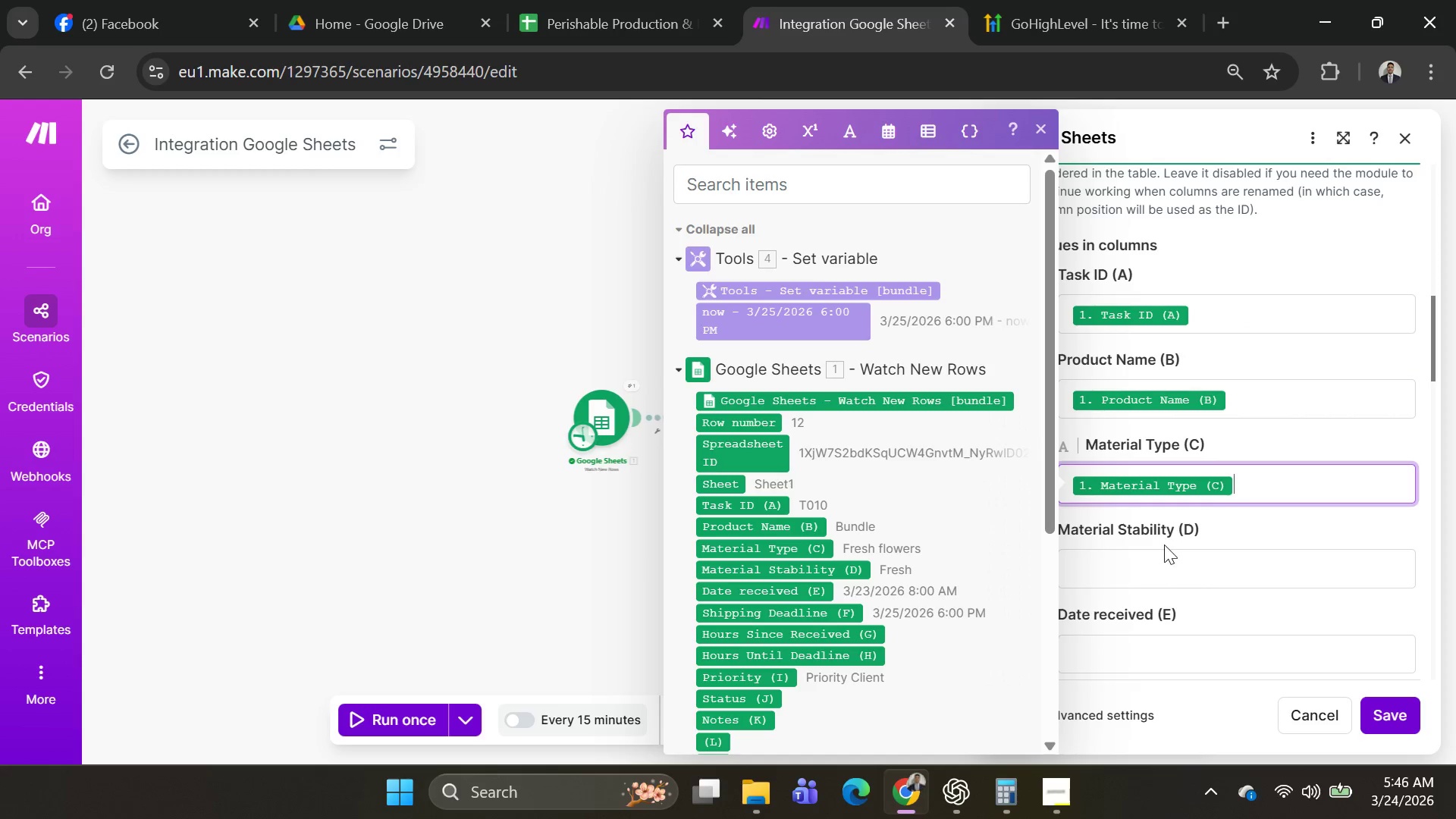 
left_click([1156, 561])
 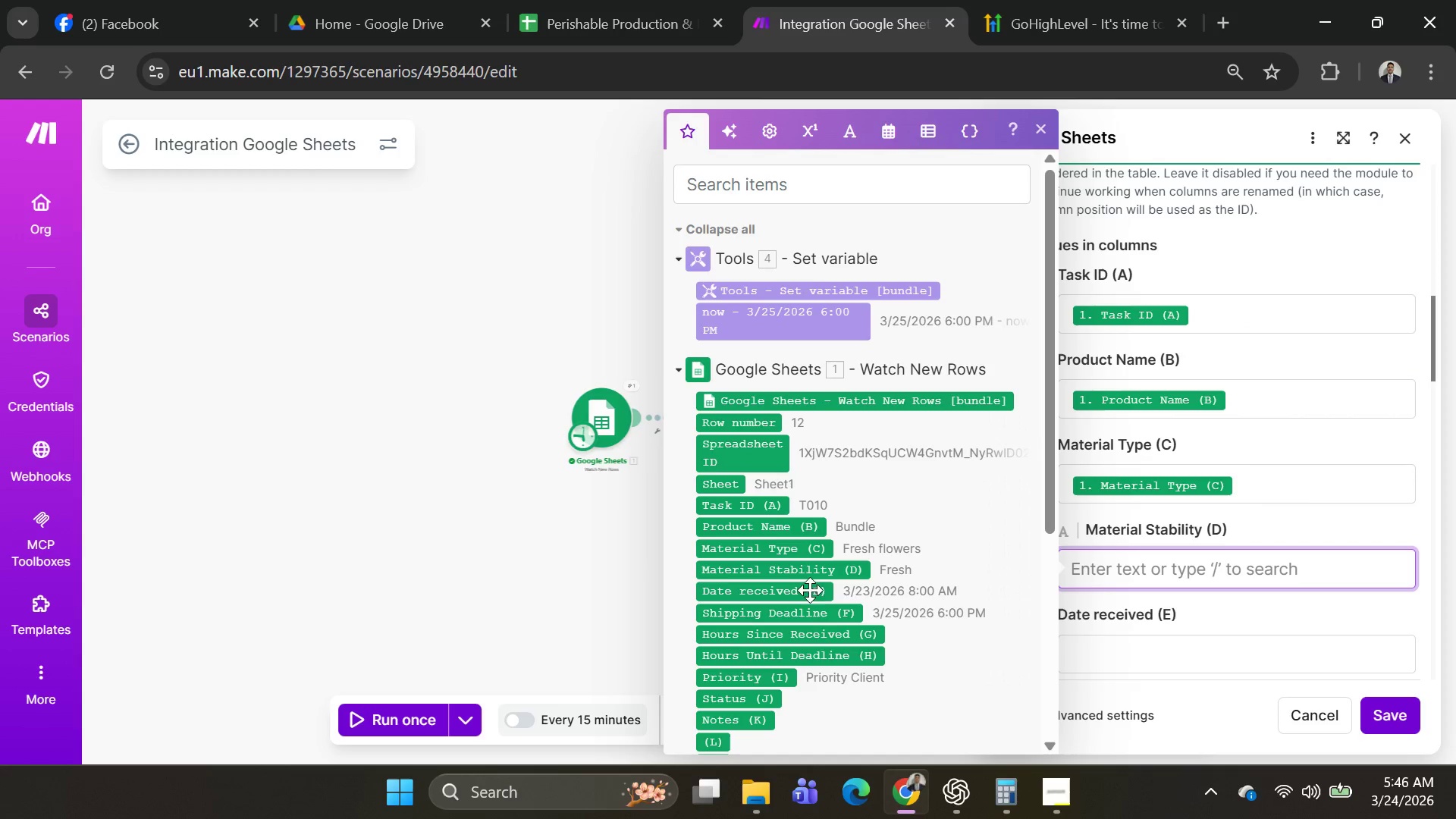 
left_click([804, 575])
 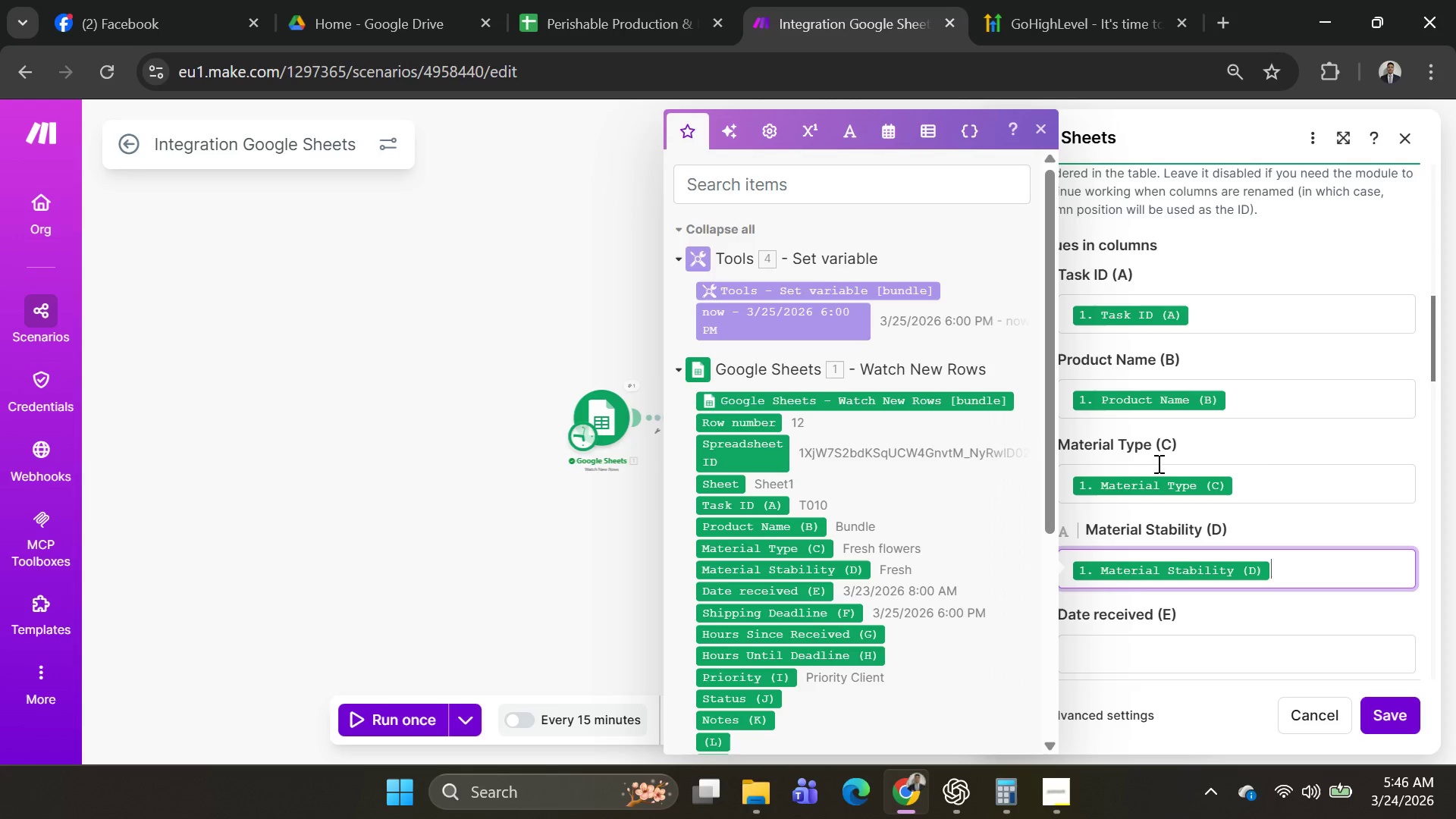 
scroll: coordinate [1192, 470], scroll_direction: down, amount: 1.0
 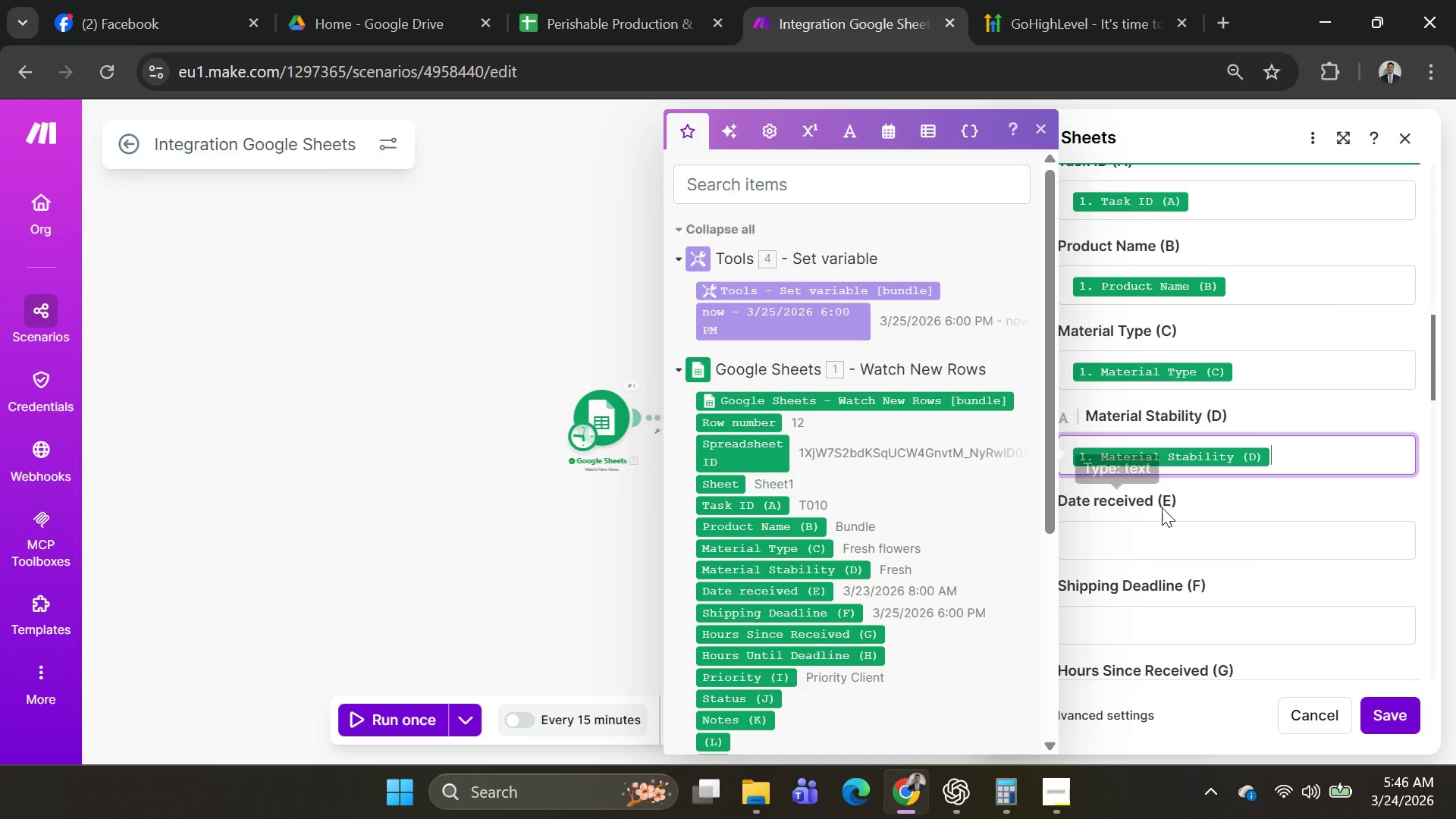 
left_click([1155, 529])
 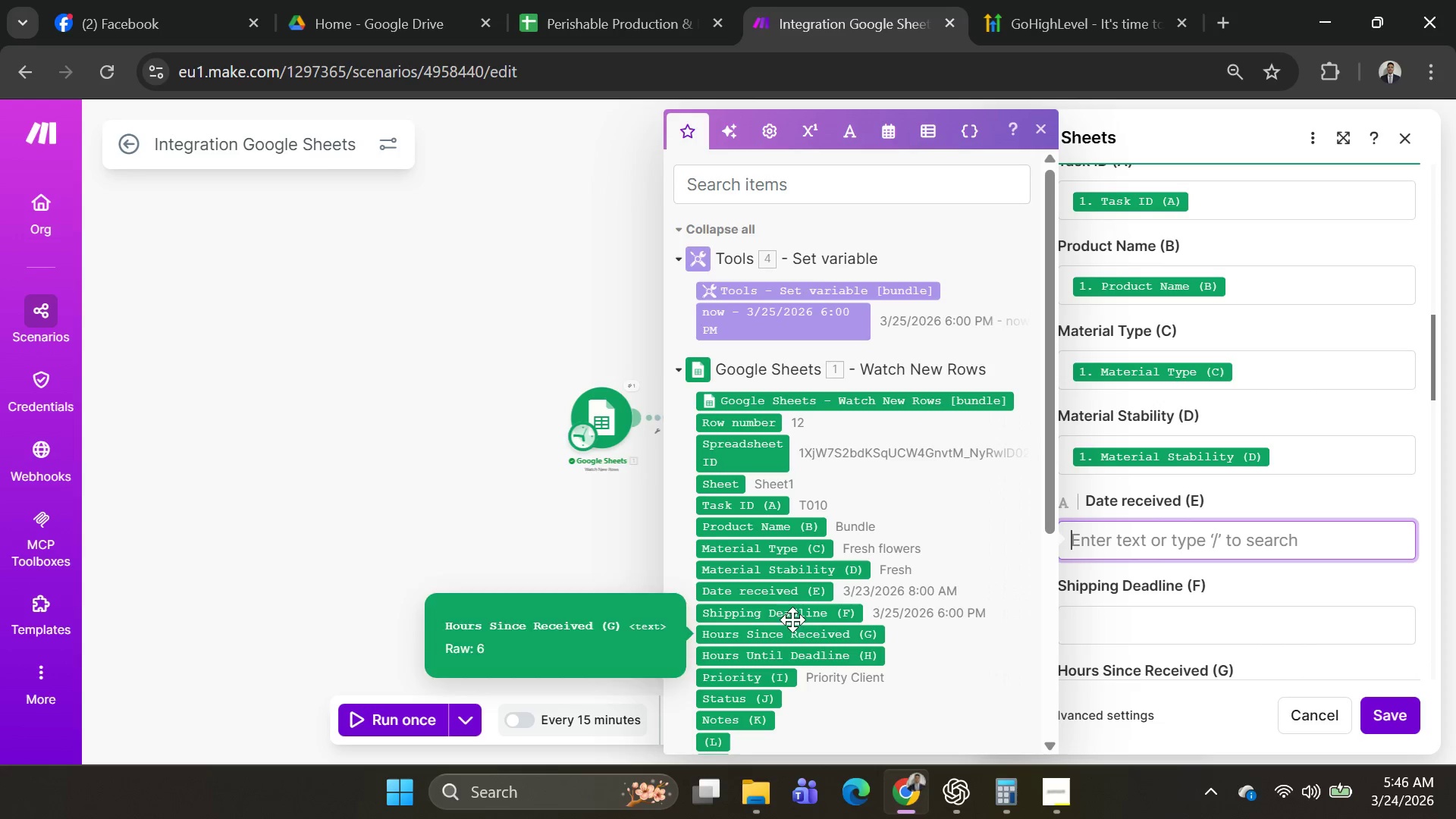 
left_click([776, 592])
 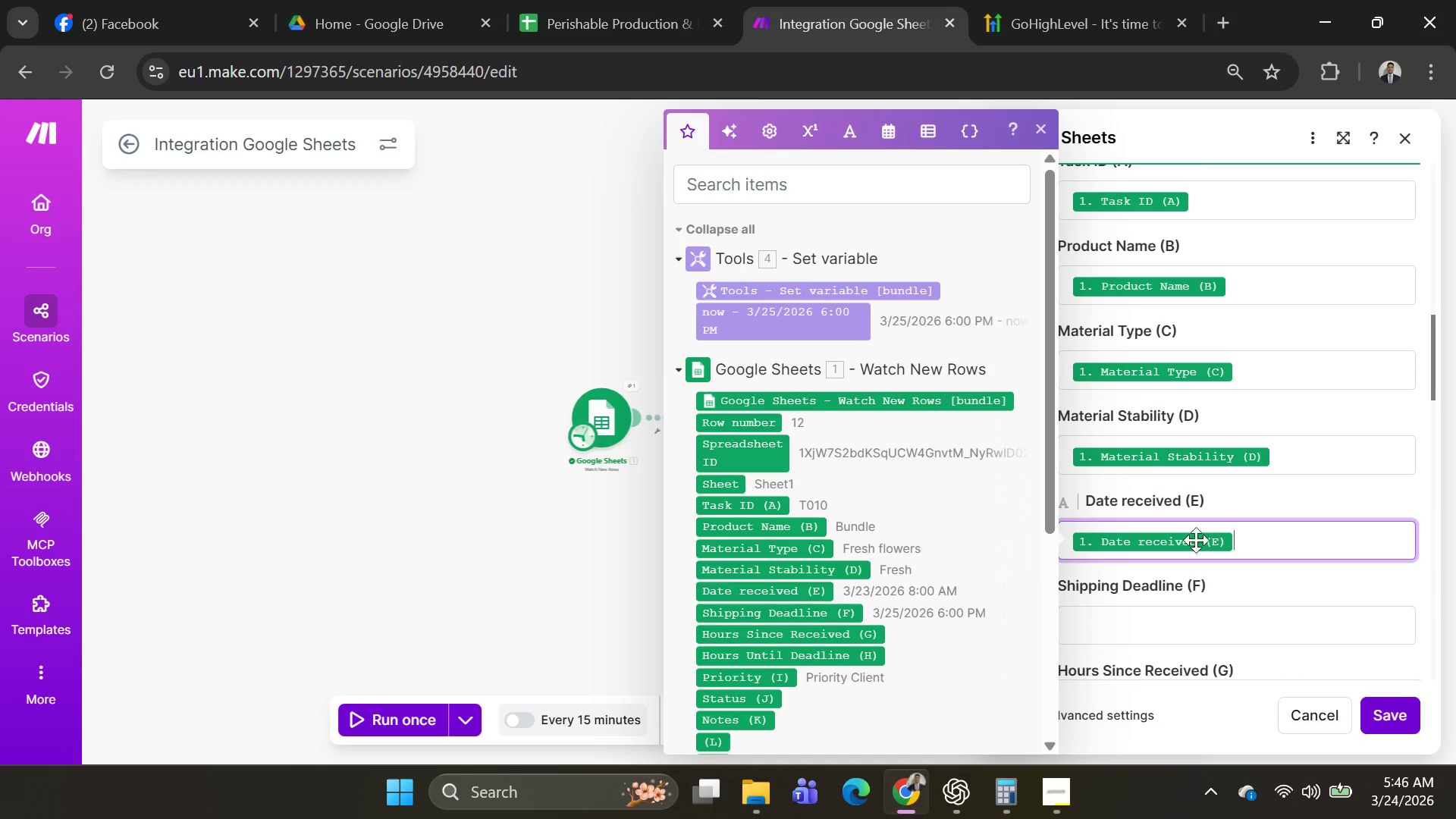 
scroll: coordinate [1216, 538], scroll_direction: down, amount: 2.0
 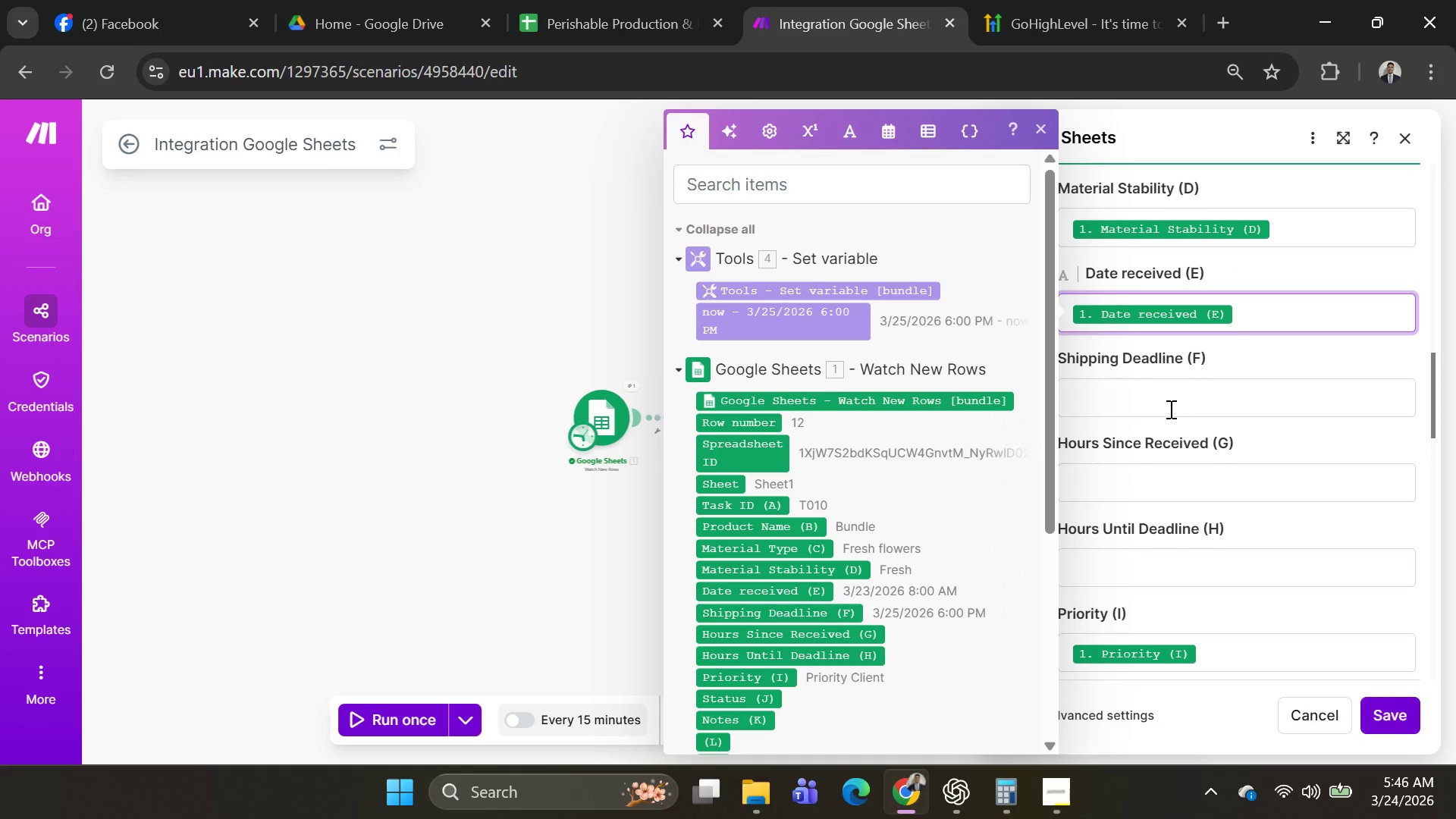 
left_click([1169, 393])
 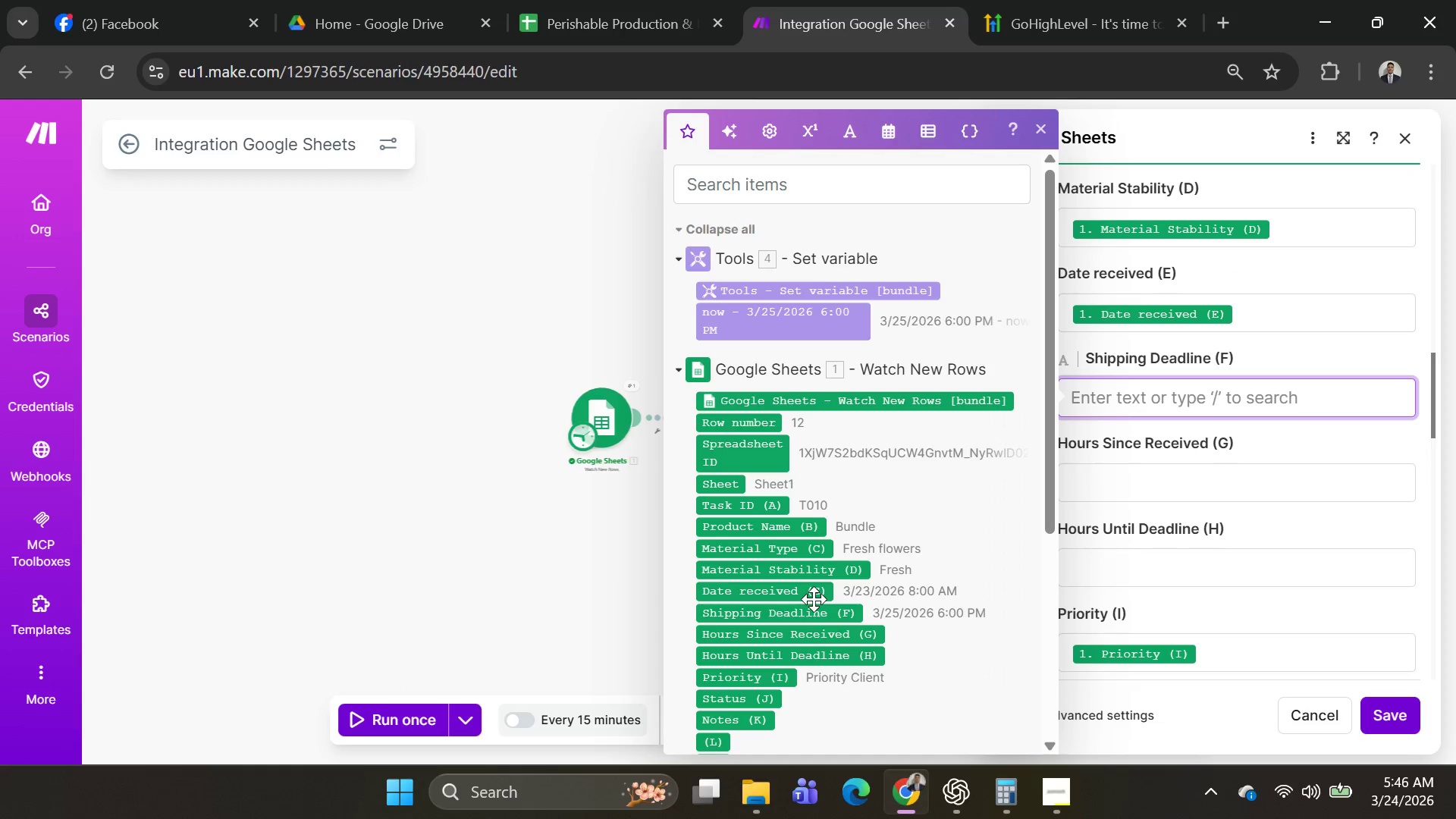 
left_click([802, 618])
 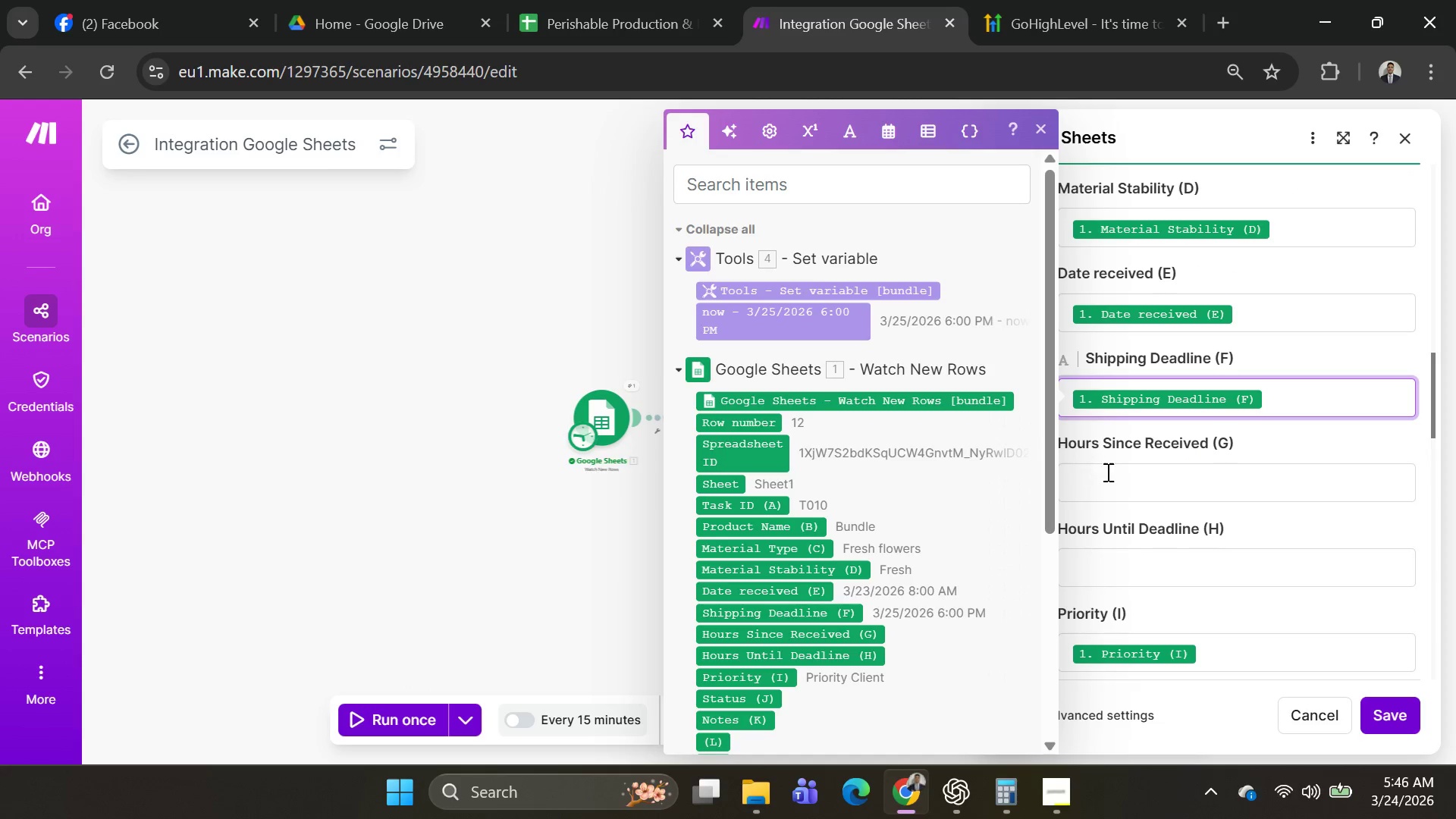 
left_click([1107, 473])
 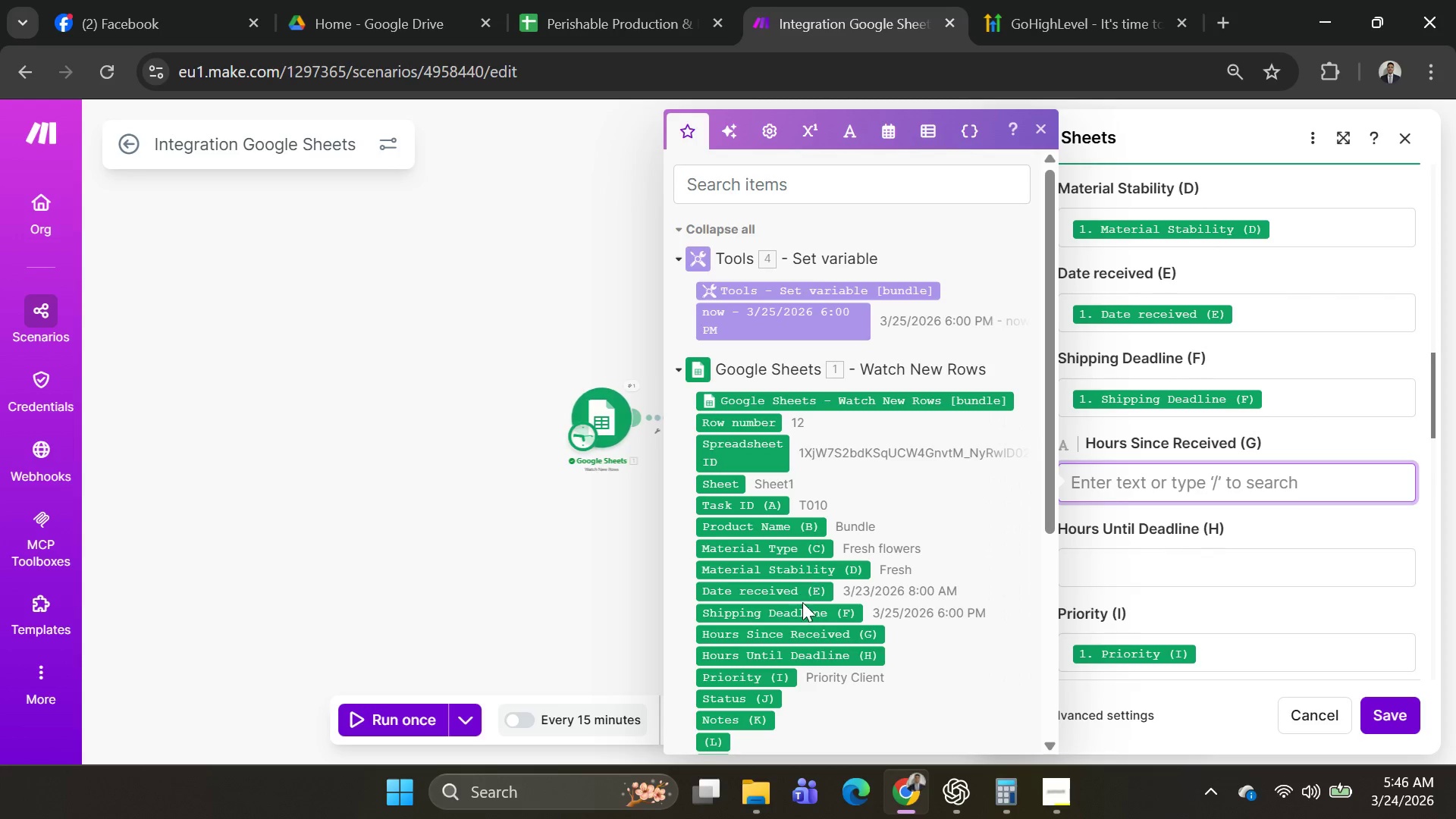 
left_click([795, 633])
 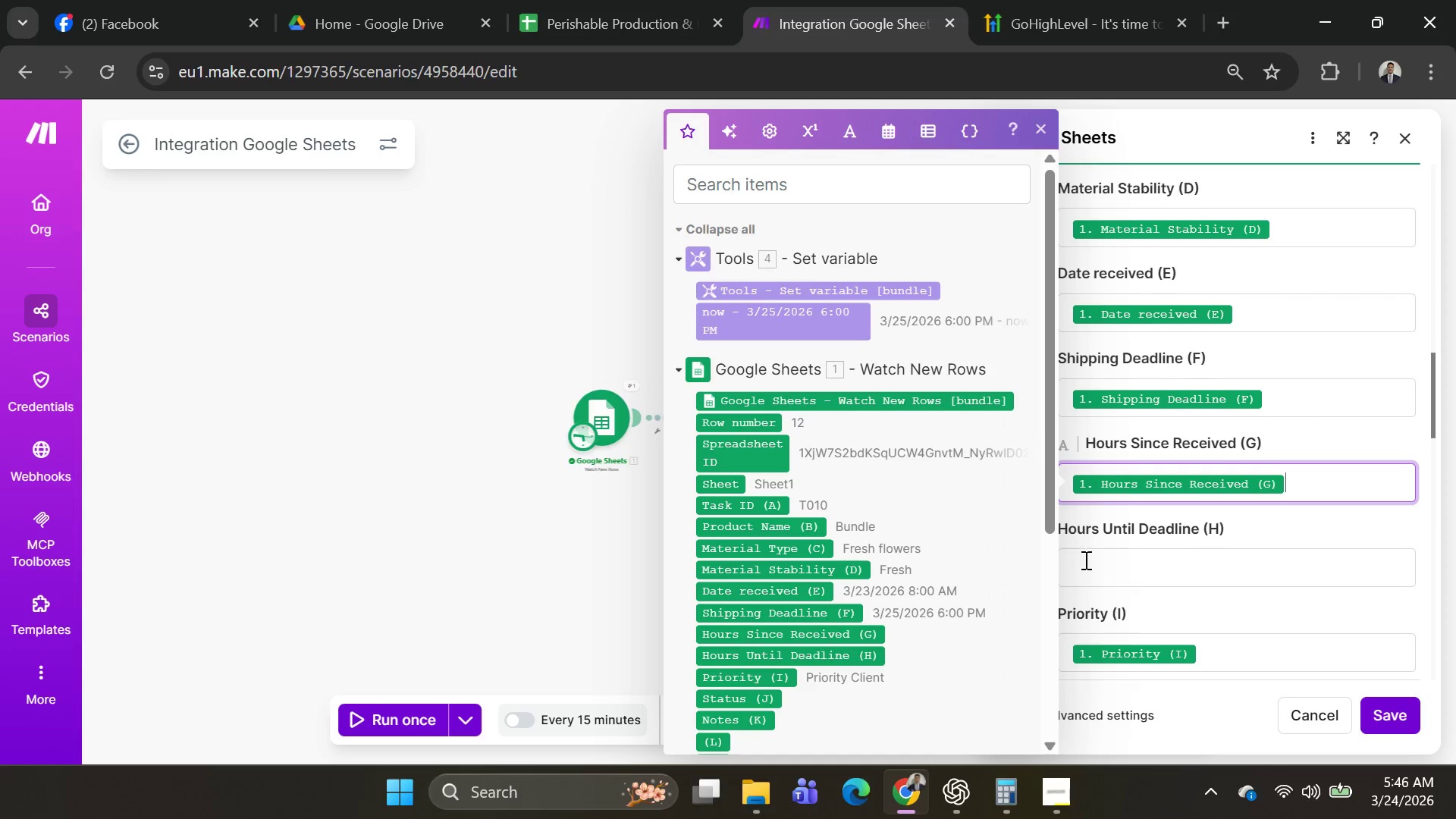 
left_click([1094, 572])
 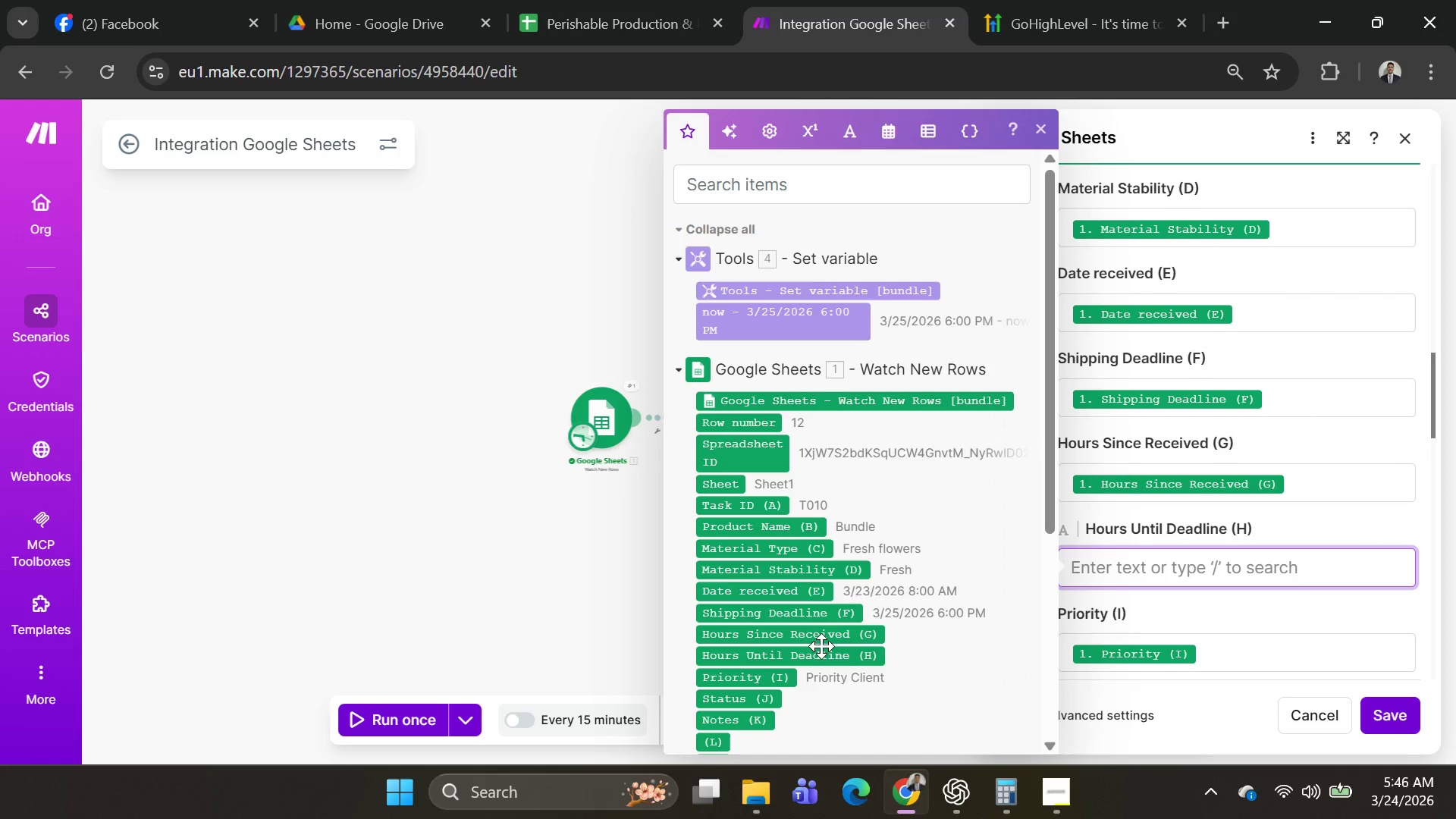 
wait(8.09)
 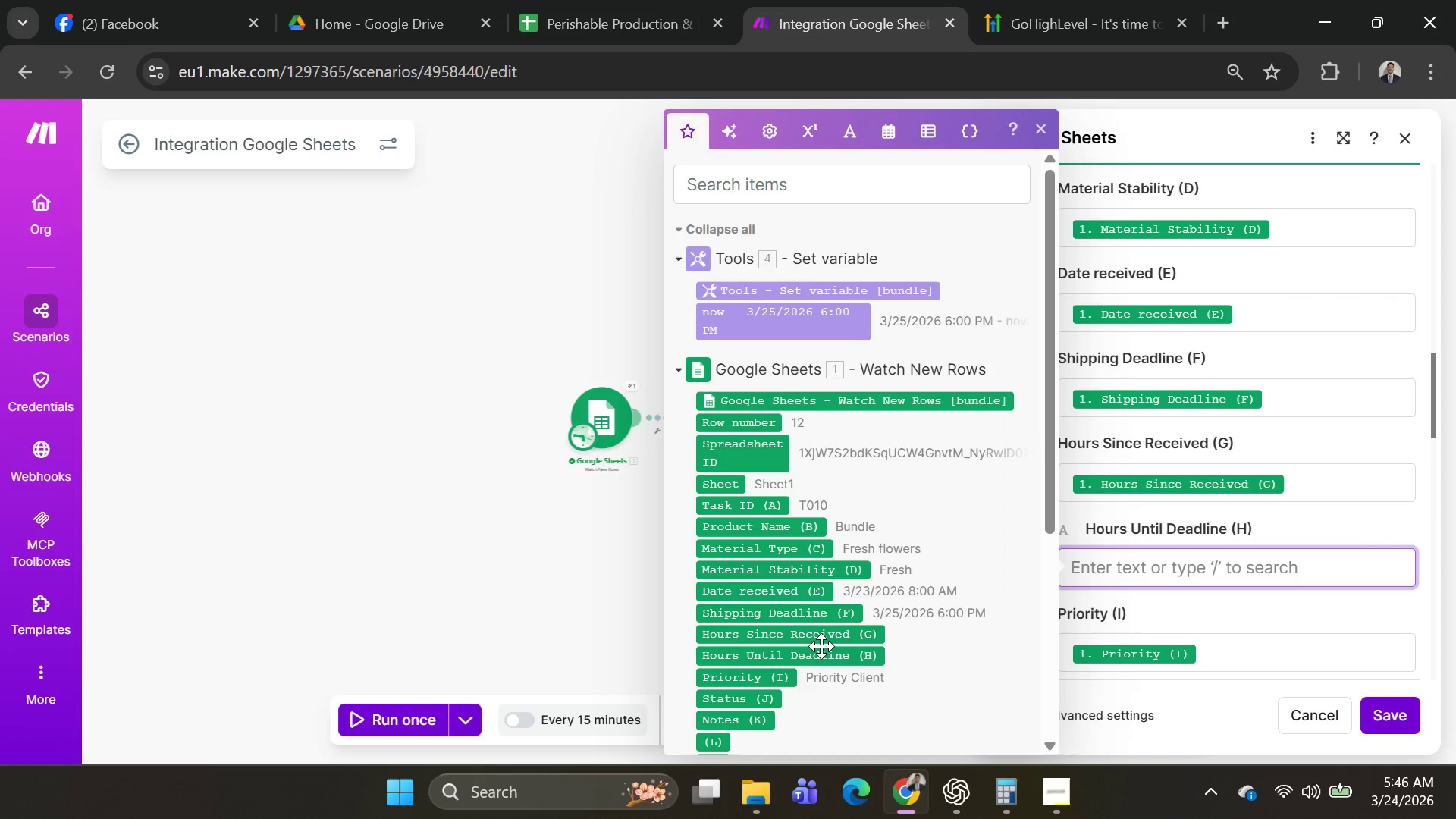 
left_click([817, 662])
 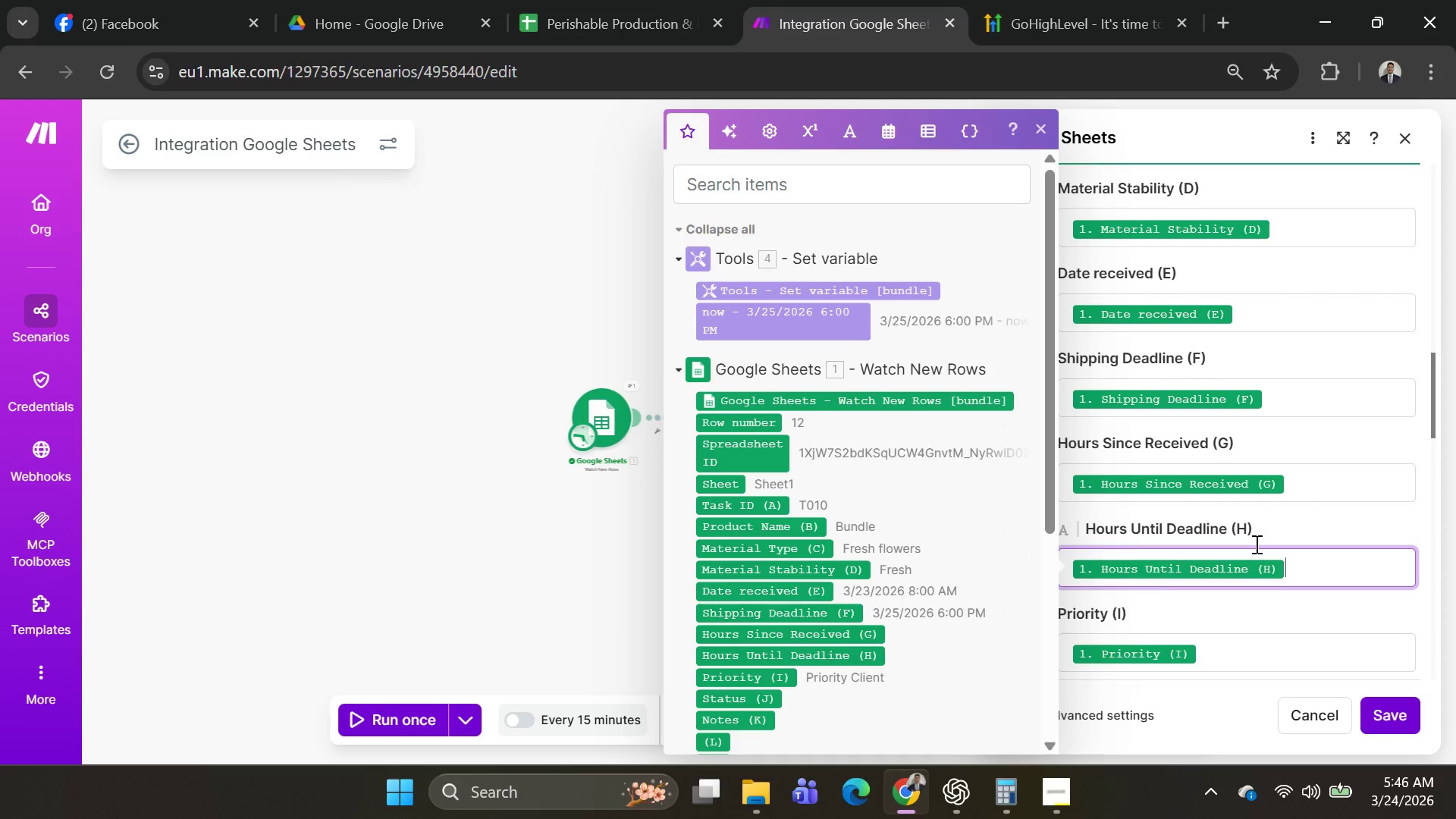 
scroll: coordinate [1285, 512], scroll_direction: down, amount: 2.0
 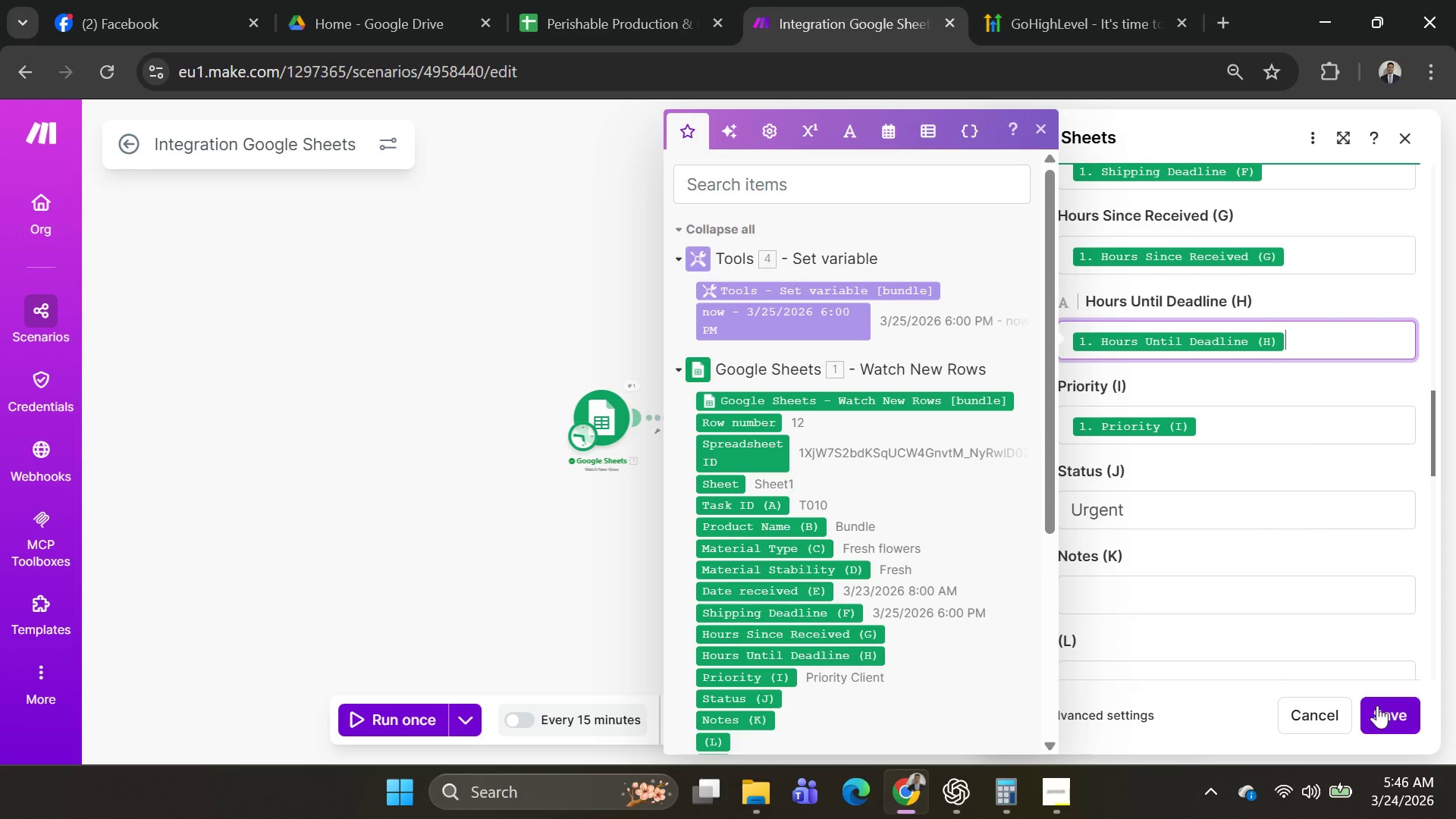 
left_click([1413, 726])
 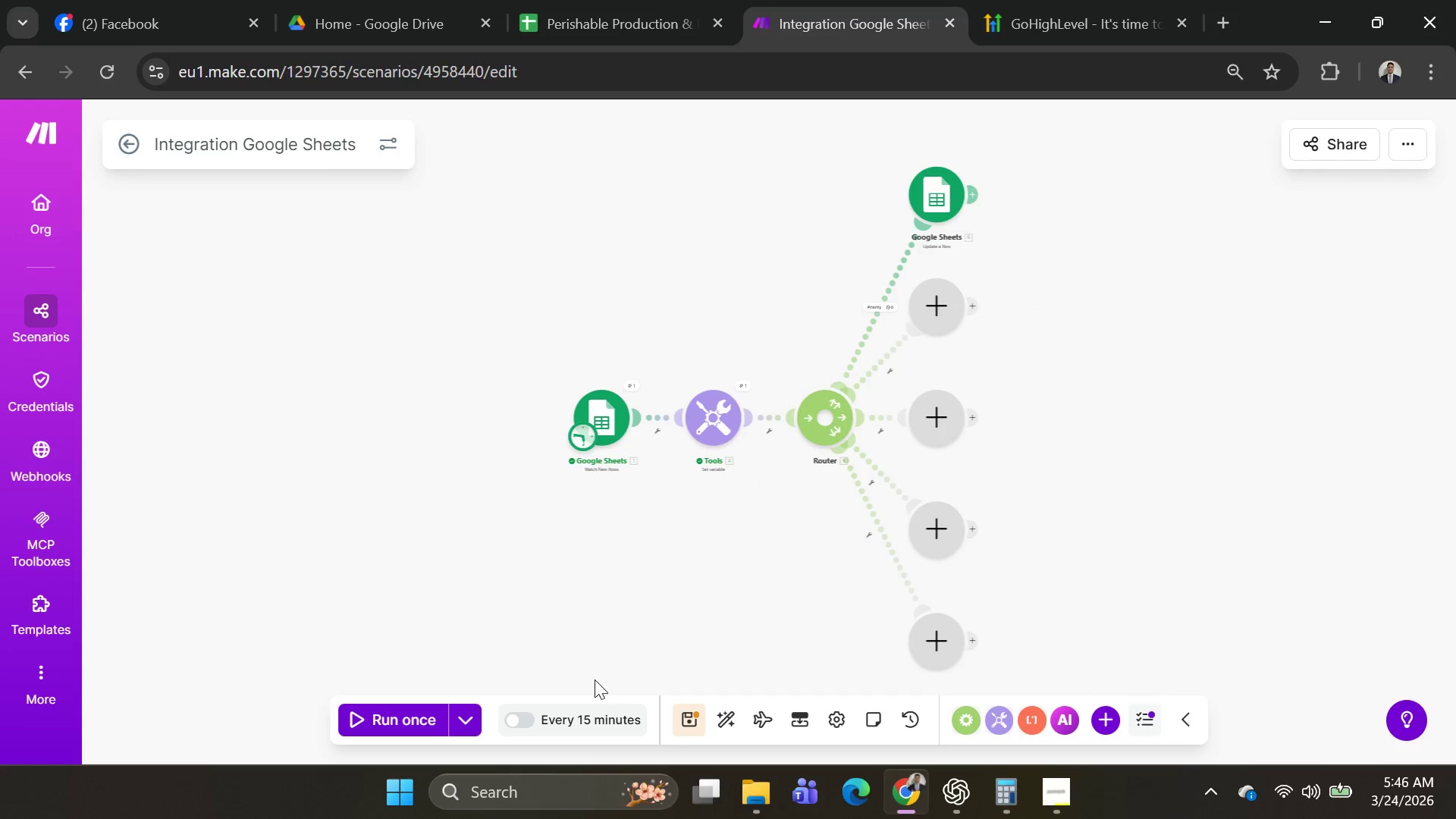 
left_click([473, 715])
 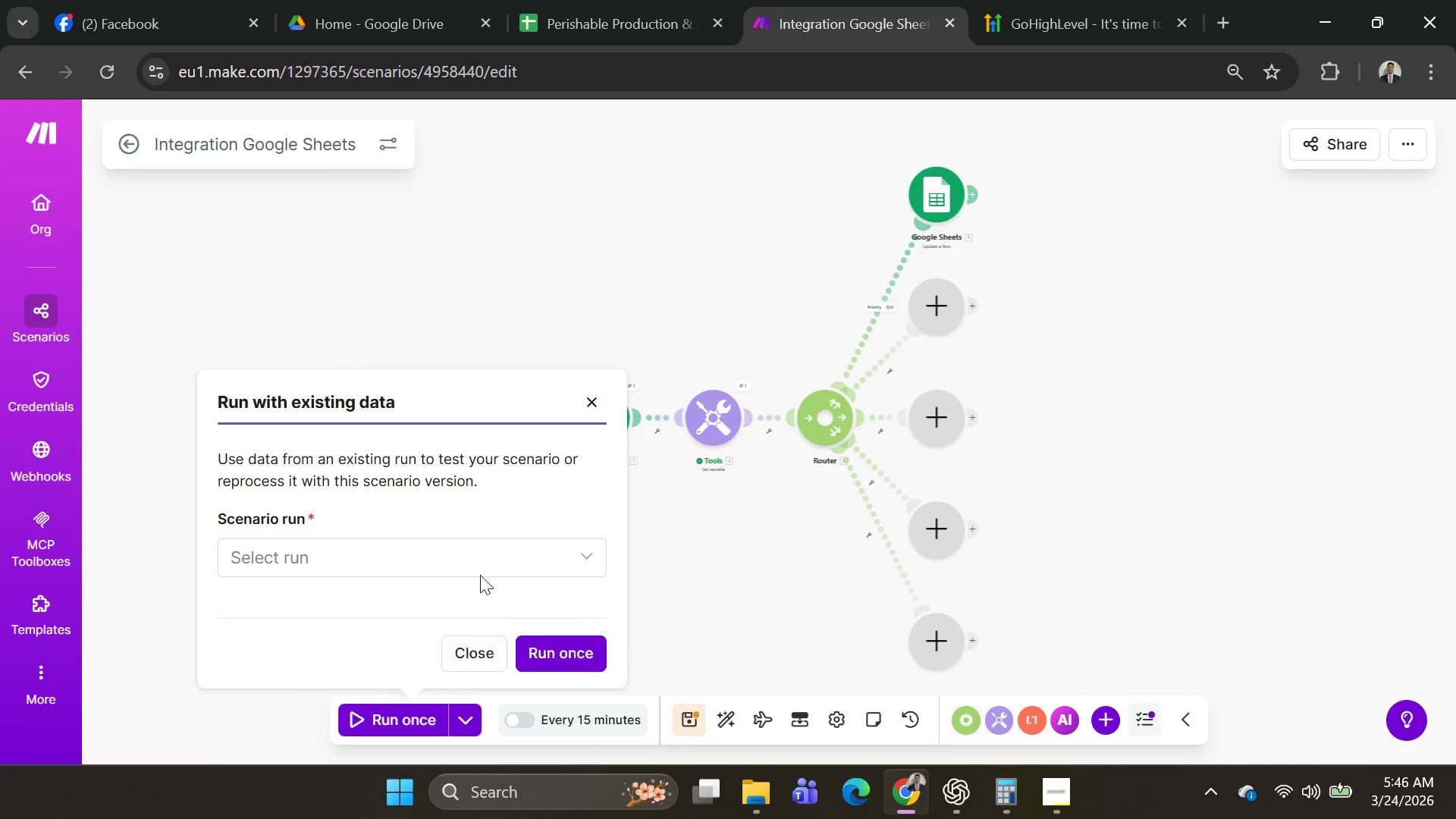 
left_click([480, 562])
 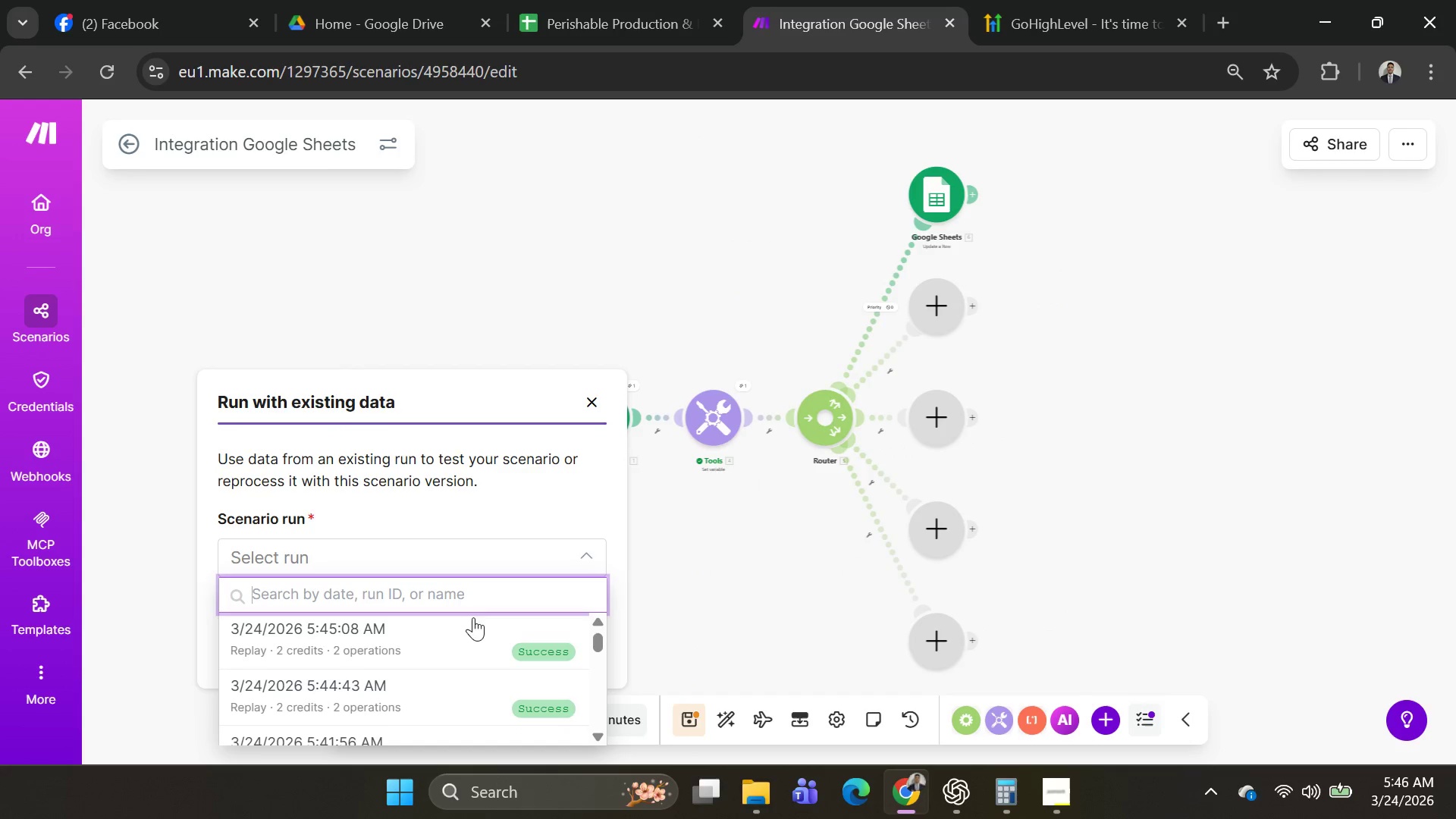 
left_click([469, 632])
 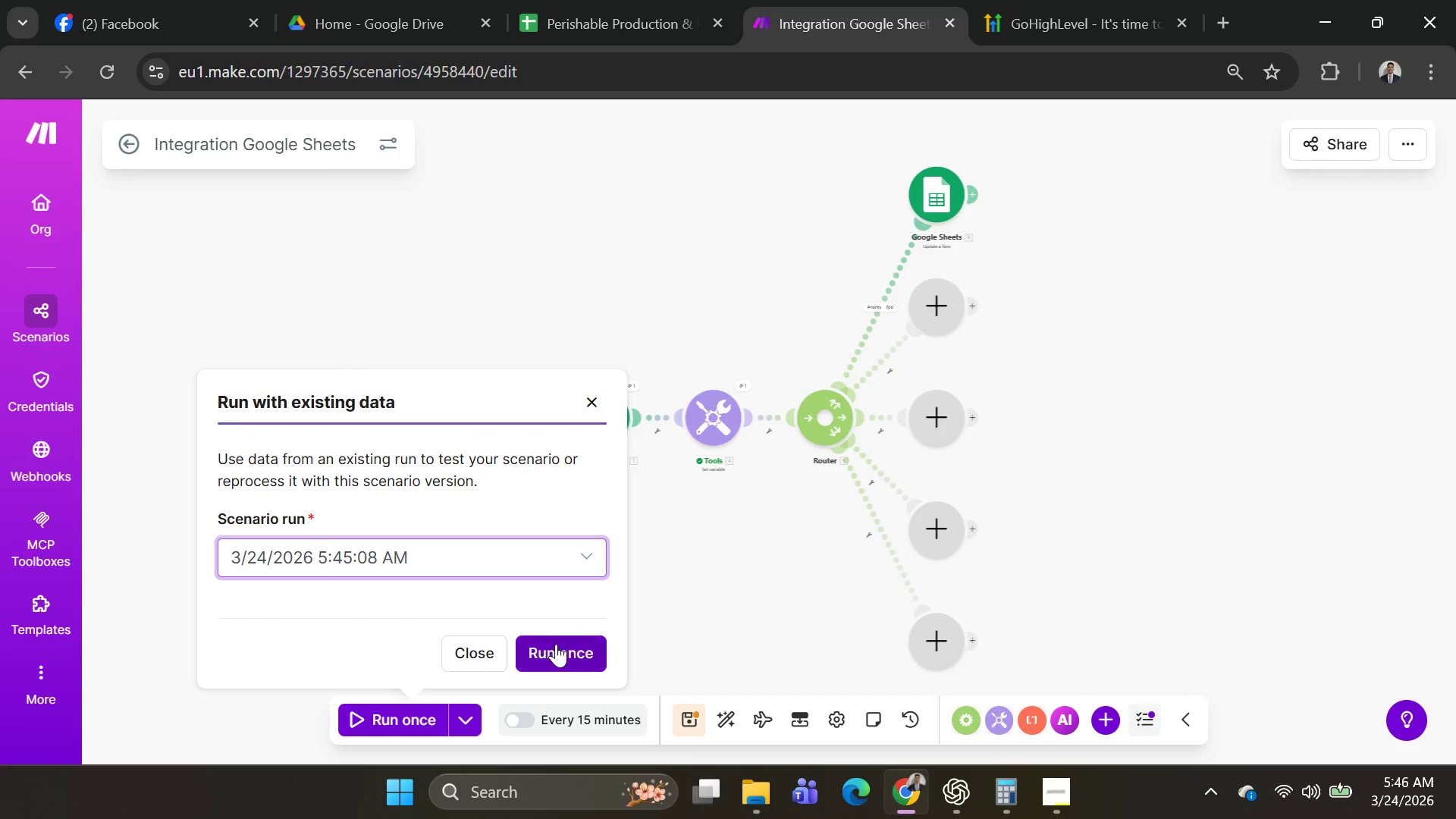 
left_click([559, 645])
 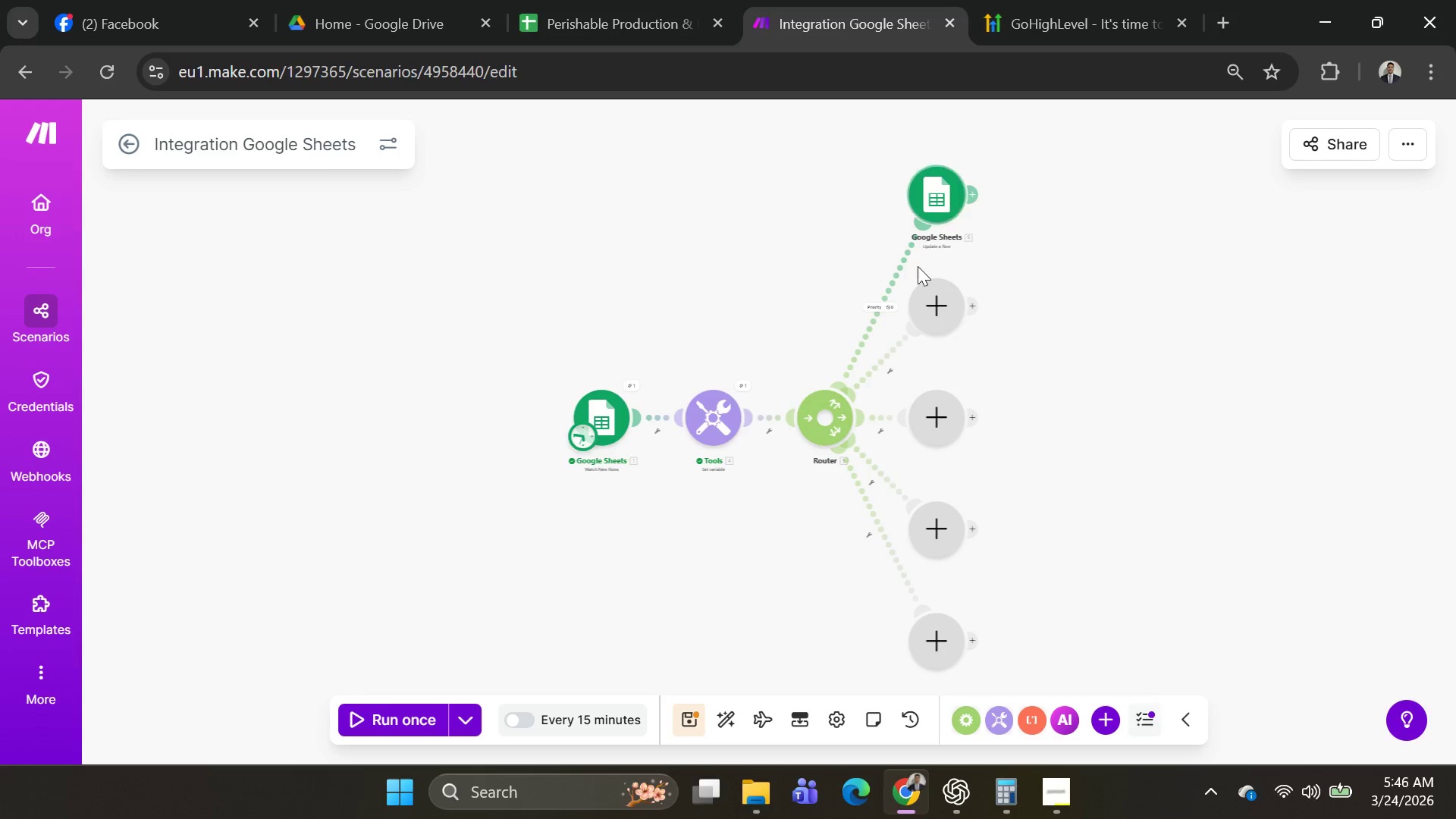 
left_click([885, 295])
 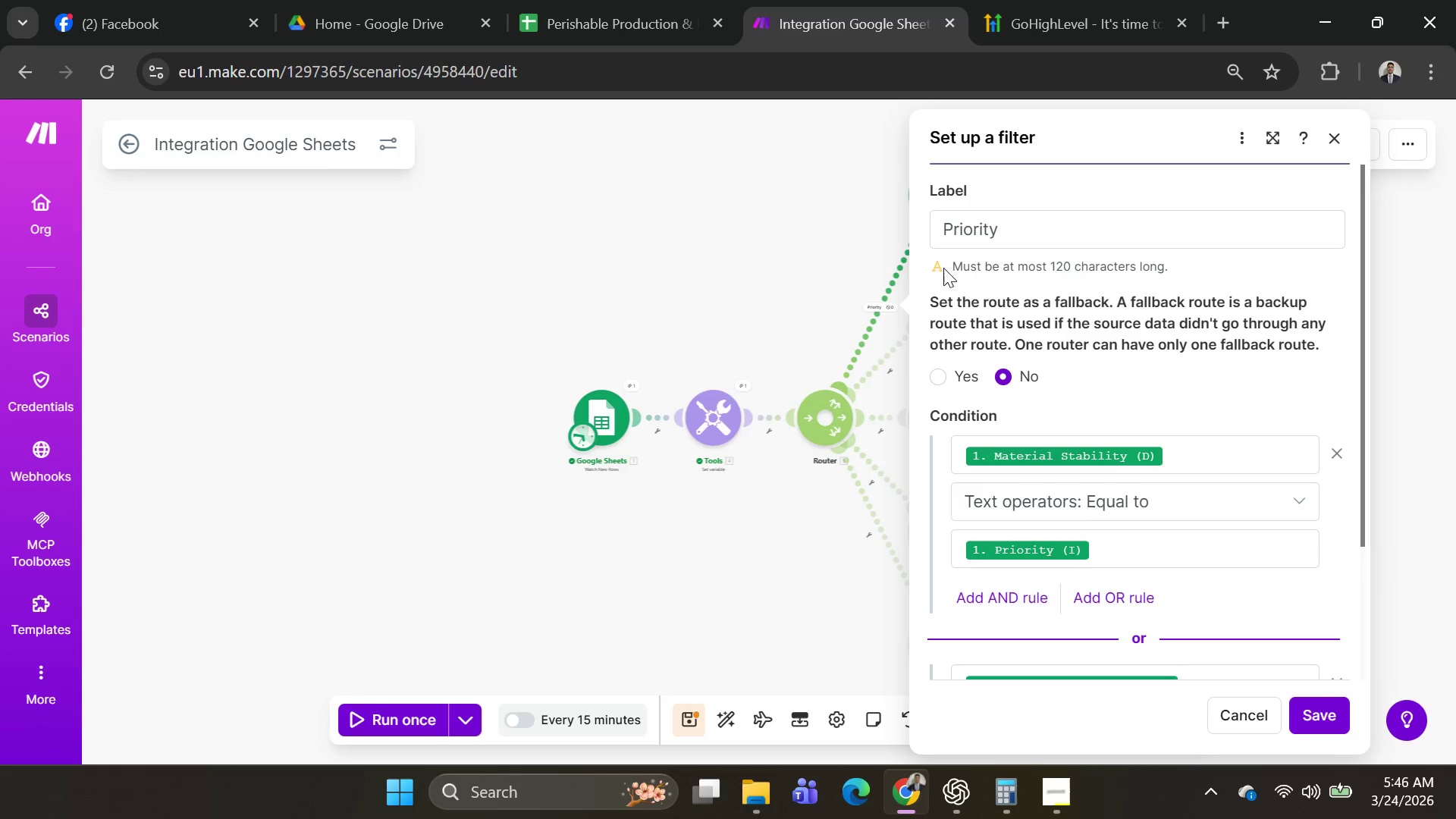 
scroll: coordinate [1097, 431], scroll_direction: down, amount: 5.0
 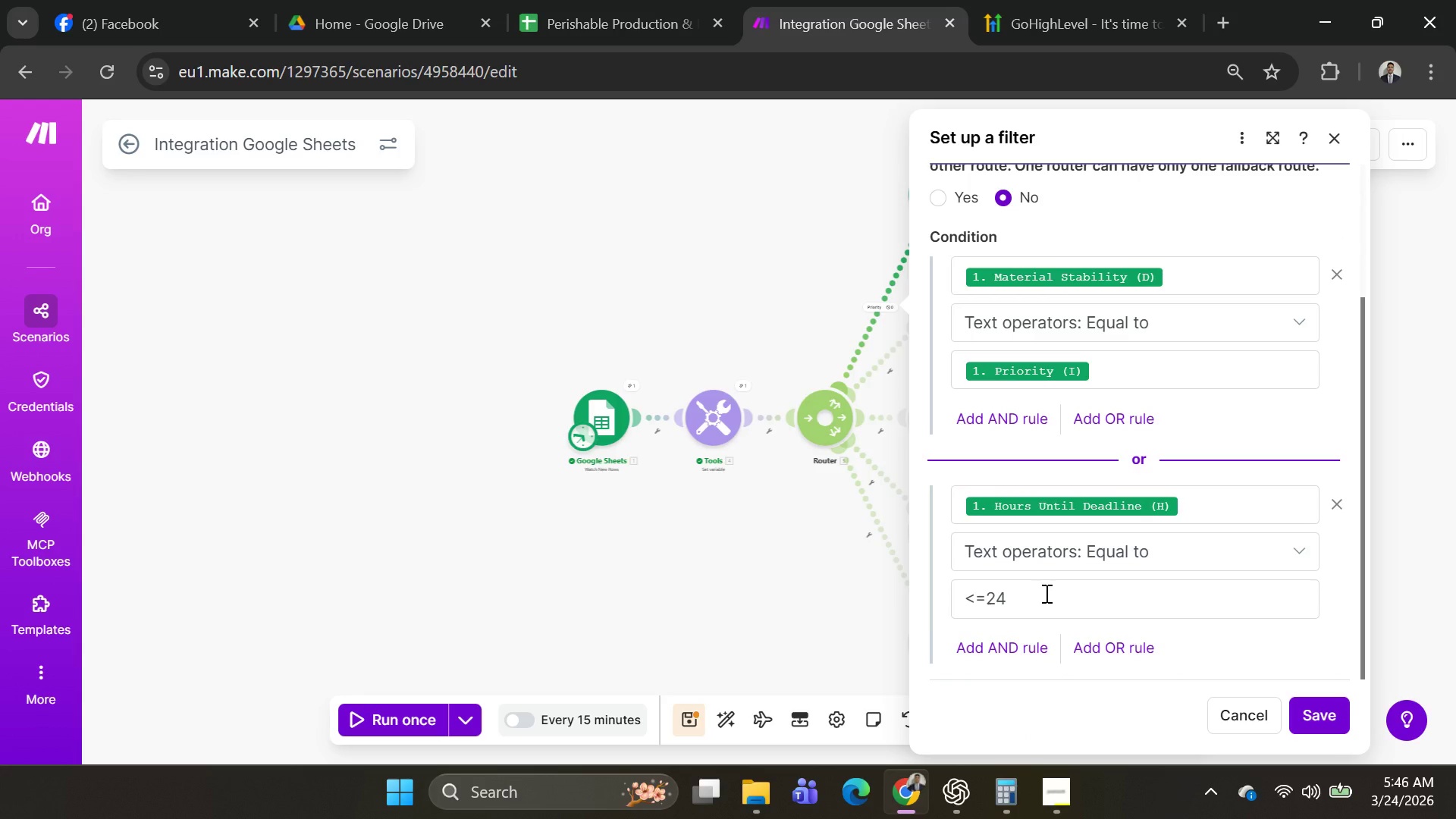 
left_click_drag(start_coordinate=[1045, 593], to_coordinate=[864, 599])
 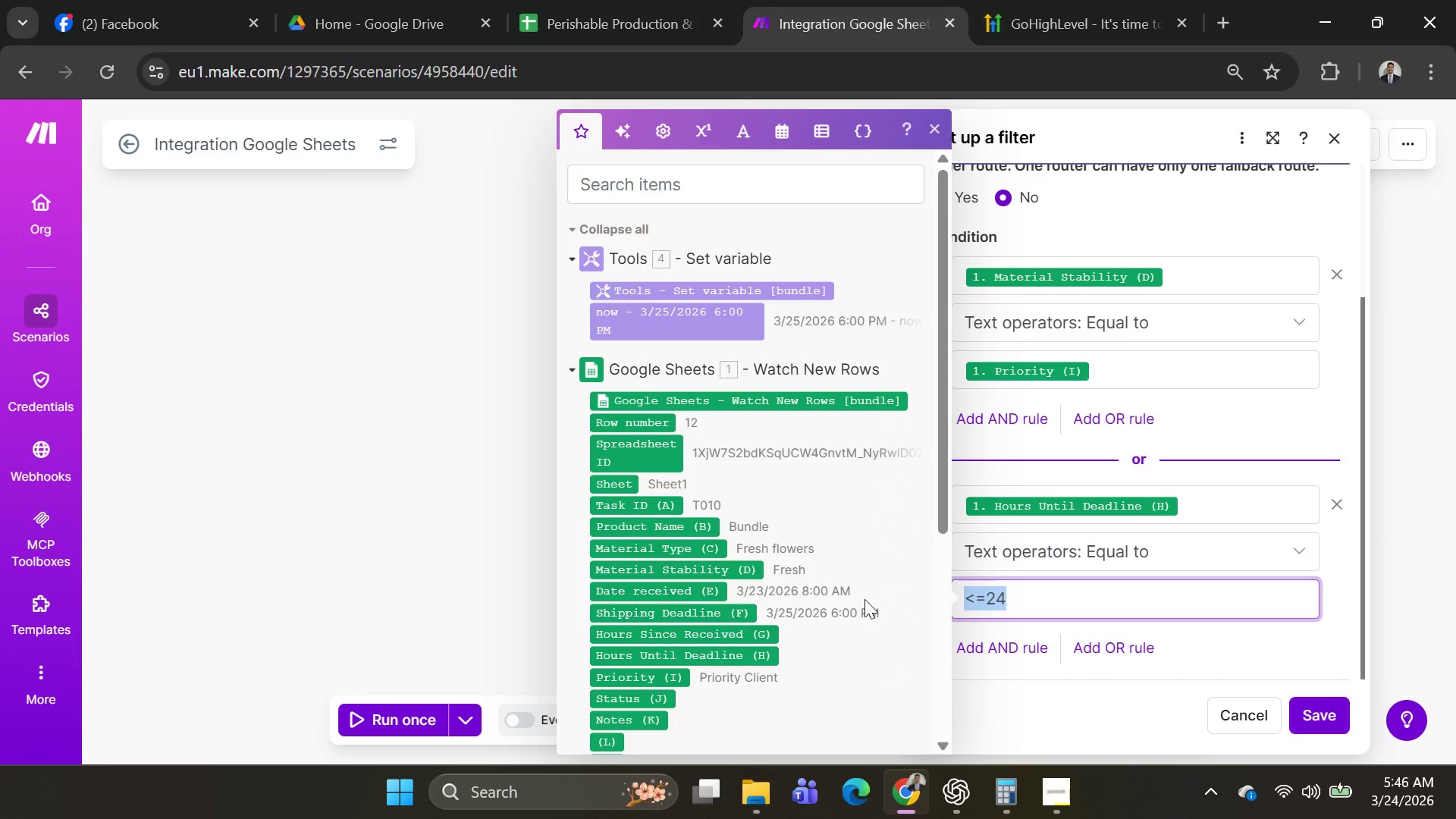 
key(Backspace)
 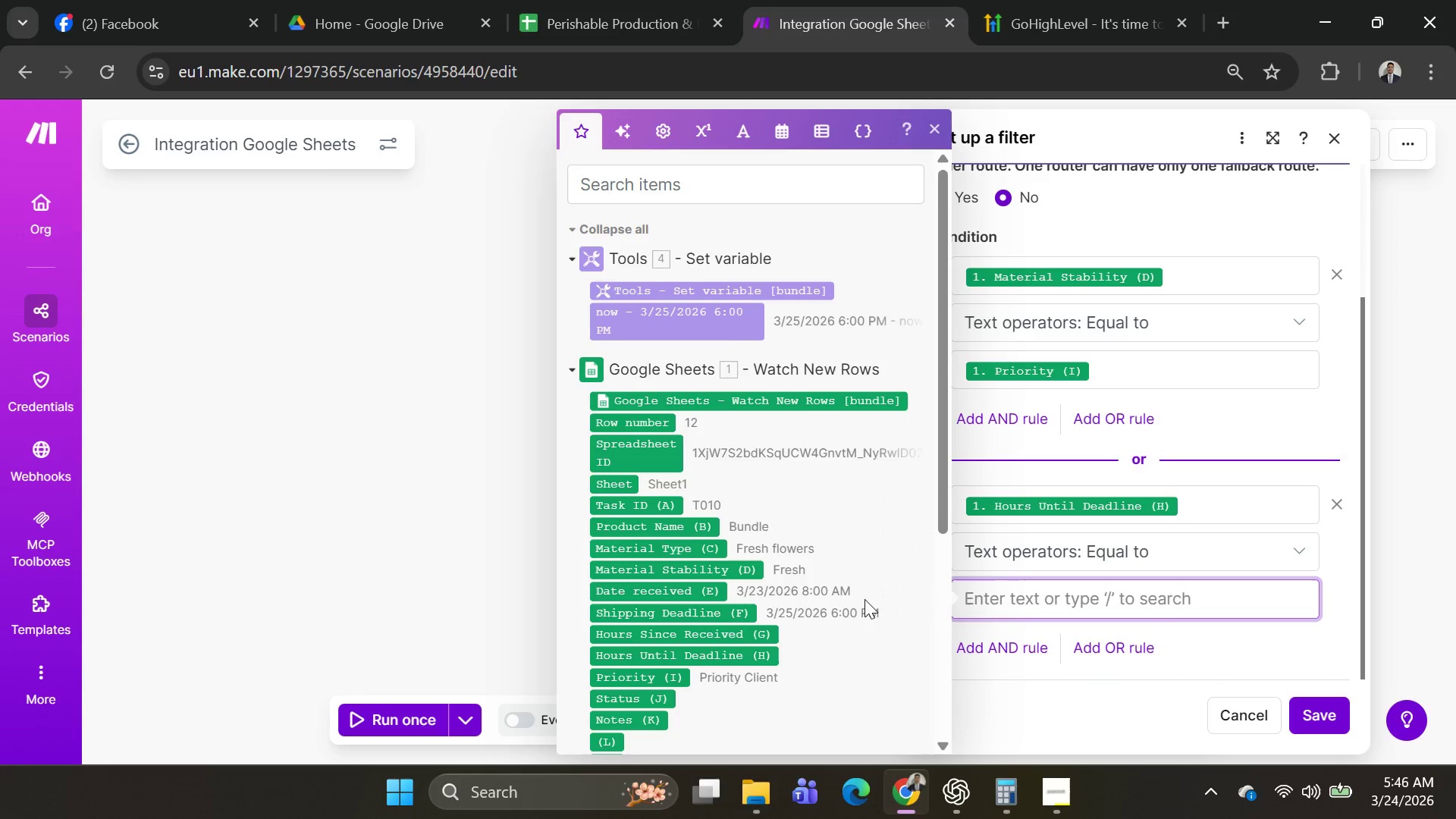 
mouse_move([1053, 476])
 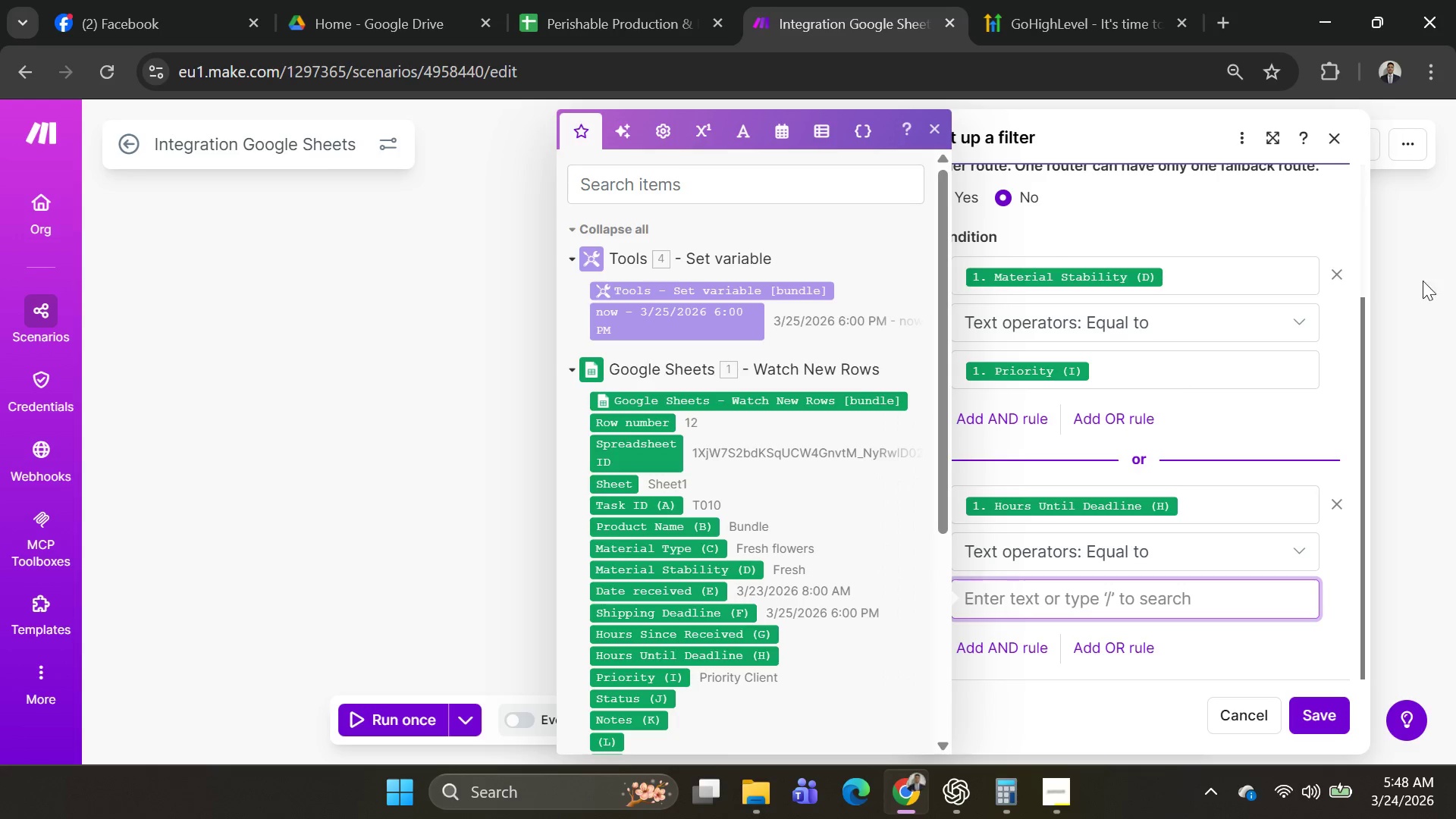 
wait(82.97)
 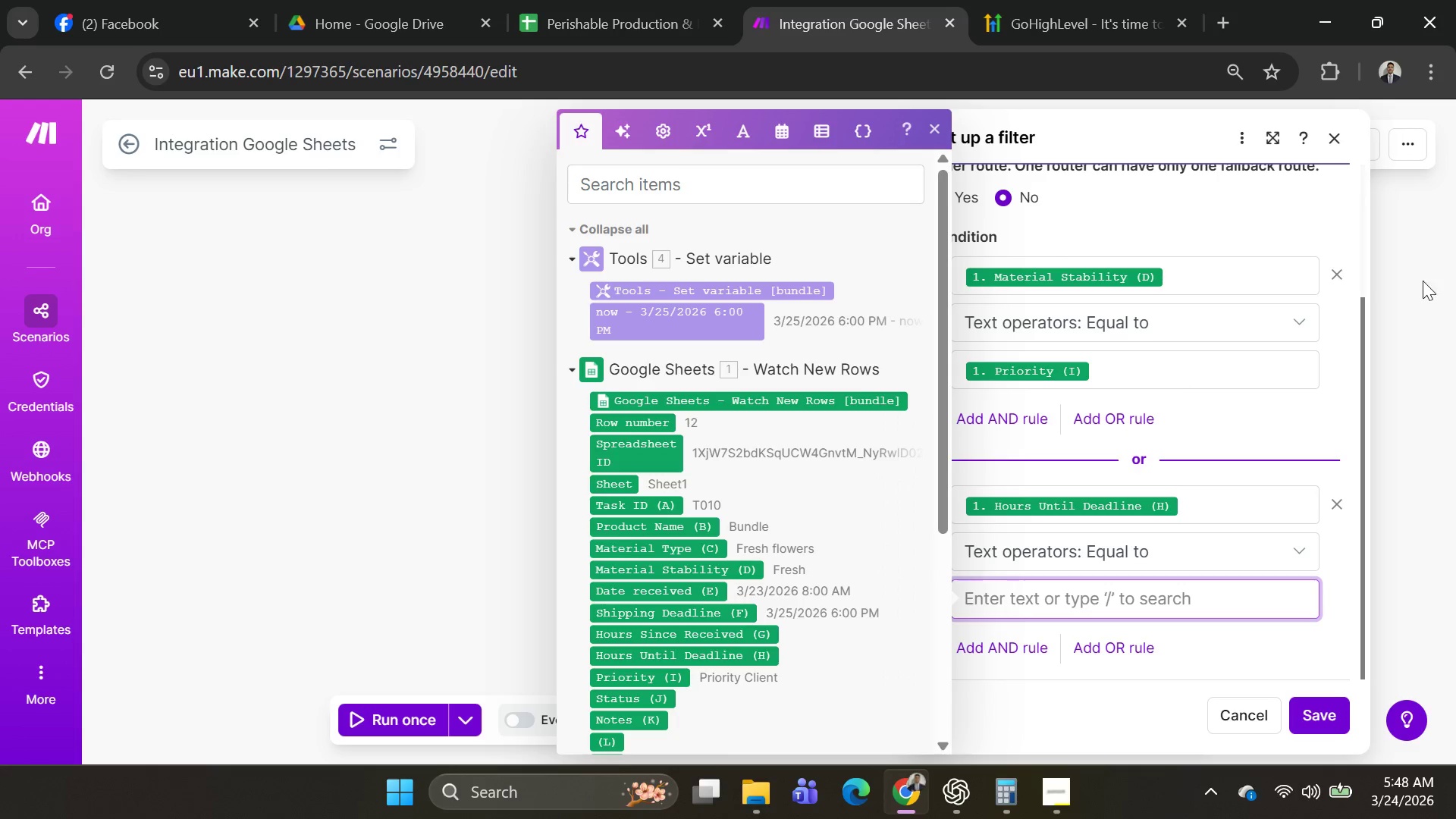 
left_click([1172, 367])
 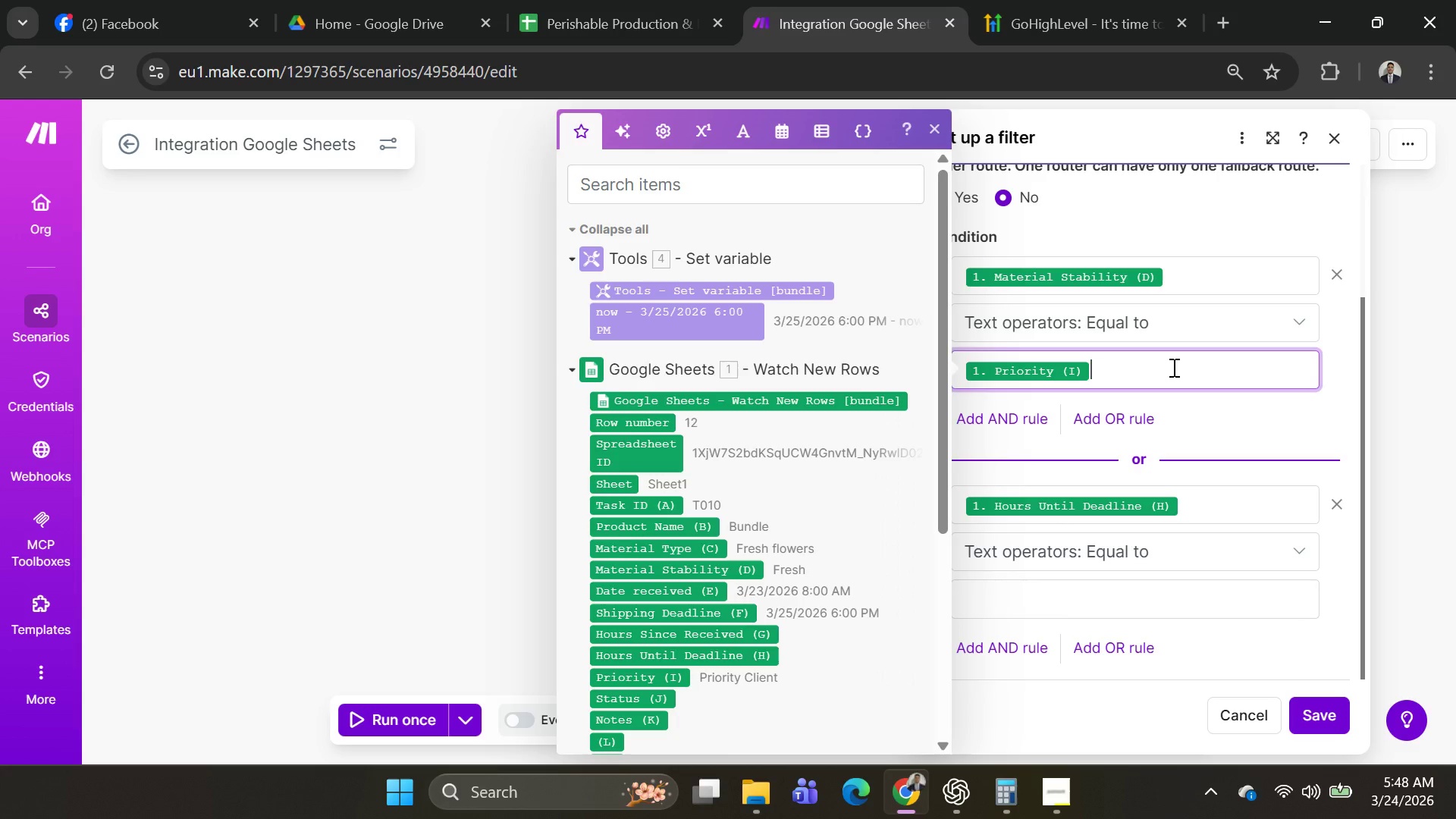 
key(Backspace)
type(Fresh)
 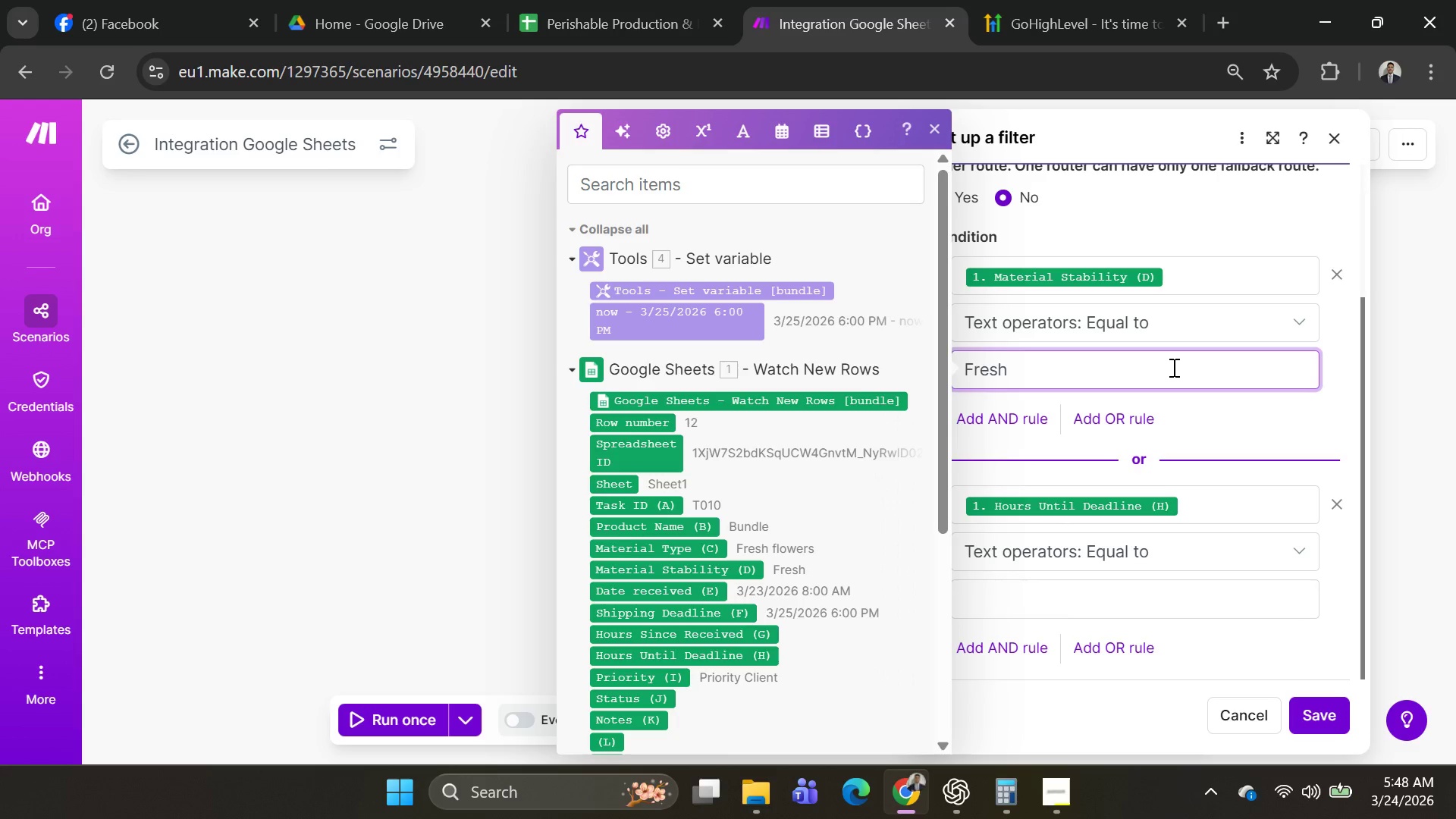 
wait(12.66)
 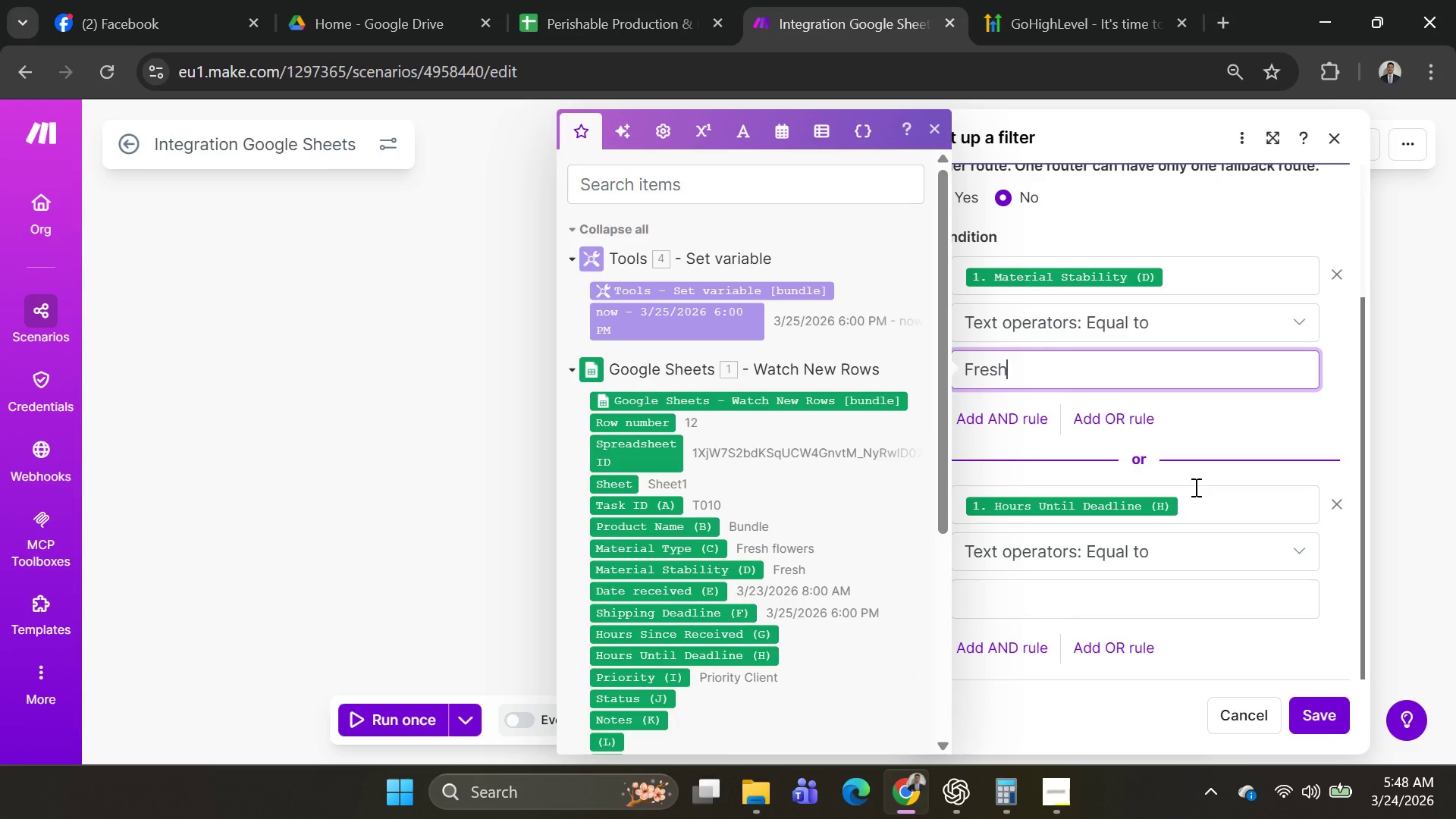 
left_click([1204, 501])
 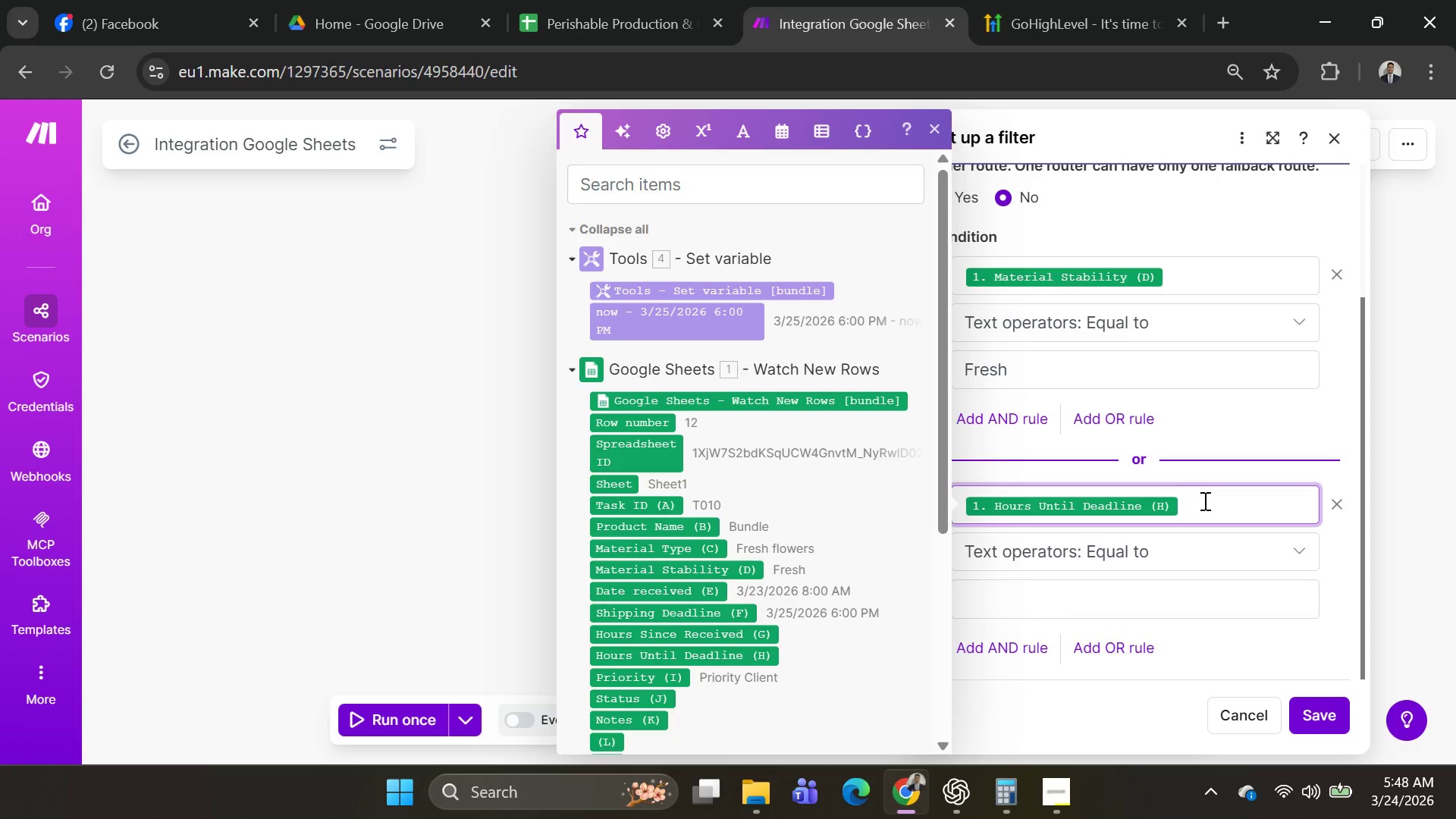 
wait(7.73)
 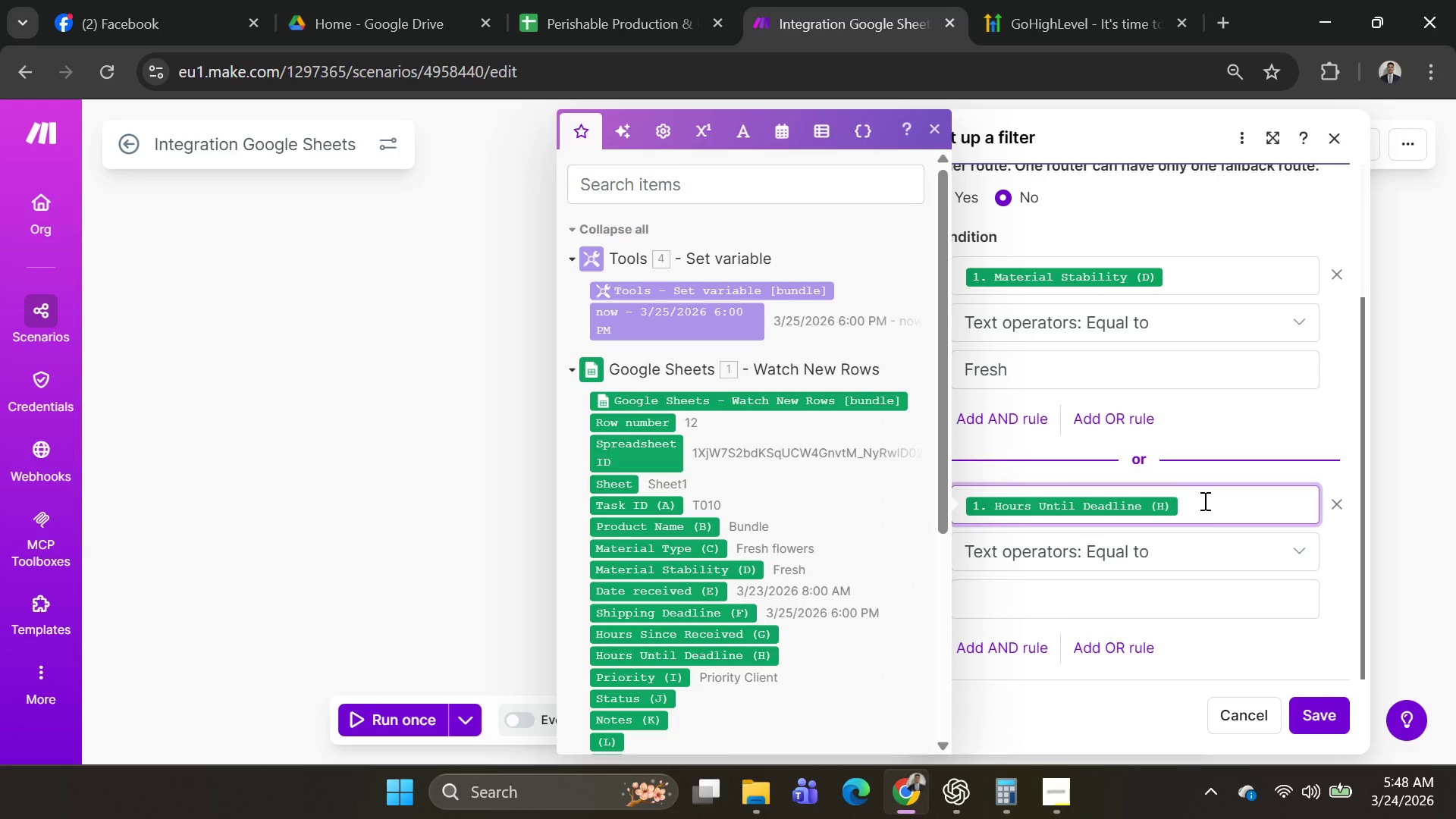 
left_click([1341, 510])
 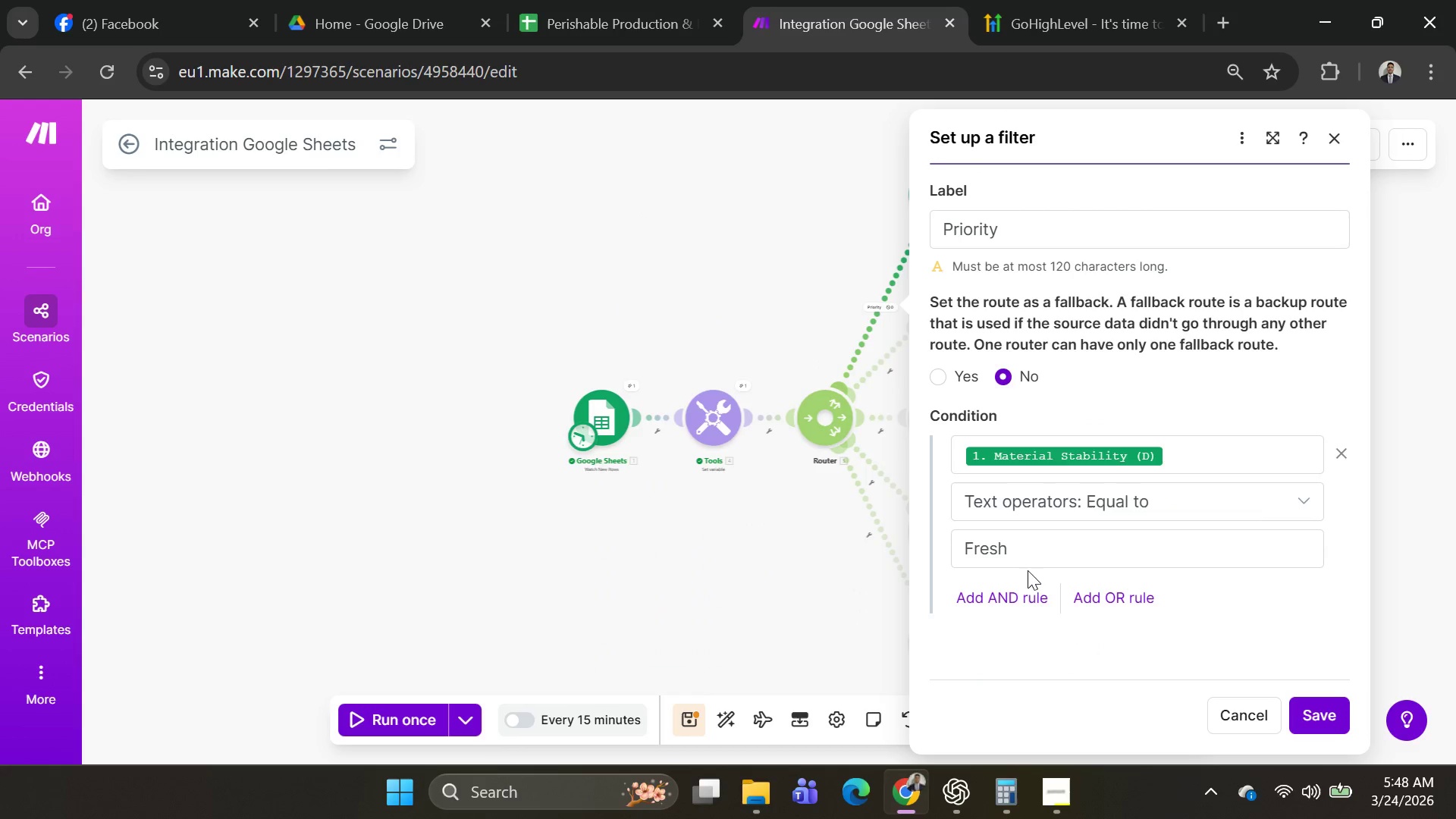 
left_click([1020, 597])
 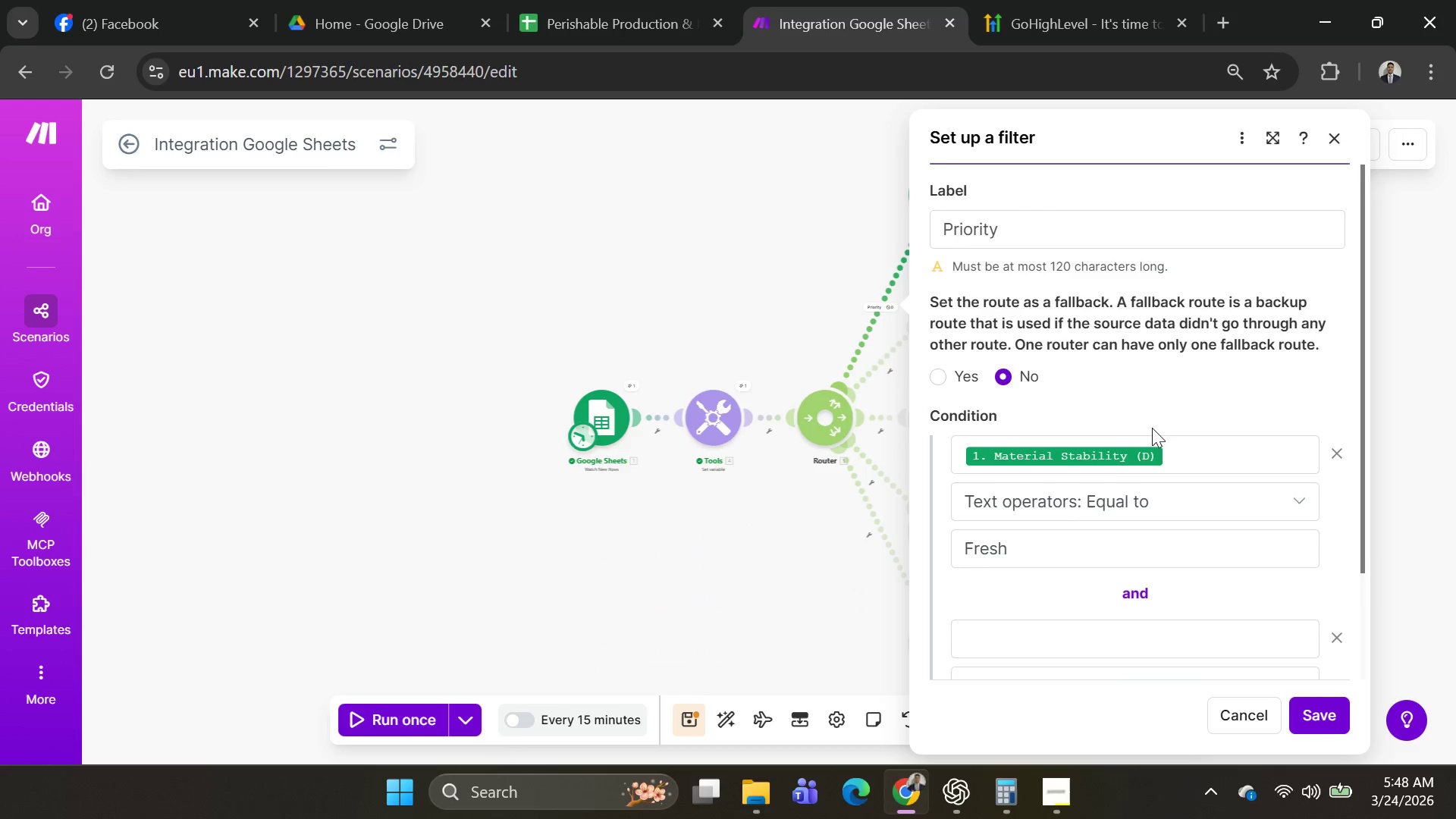 
scroll: coordinate [1156, 426], scroll_direction: down, amount: 4.0
 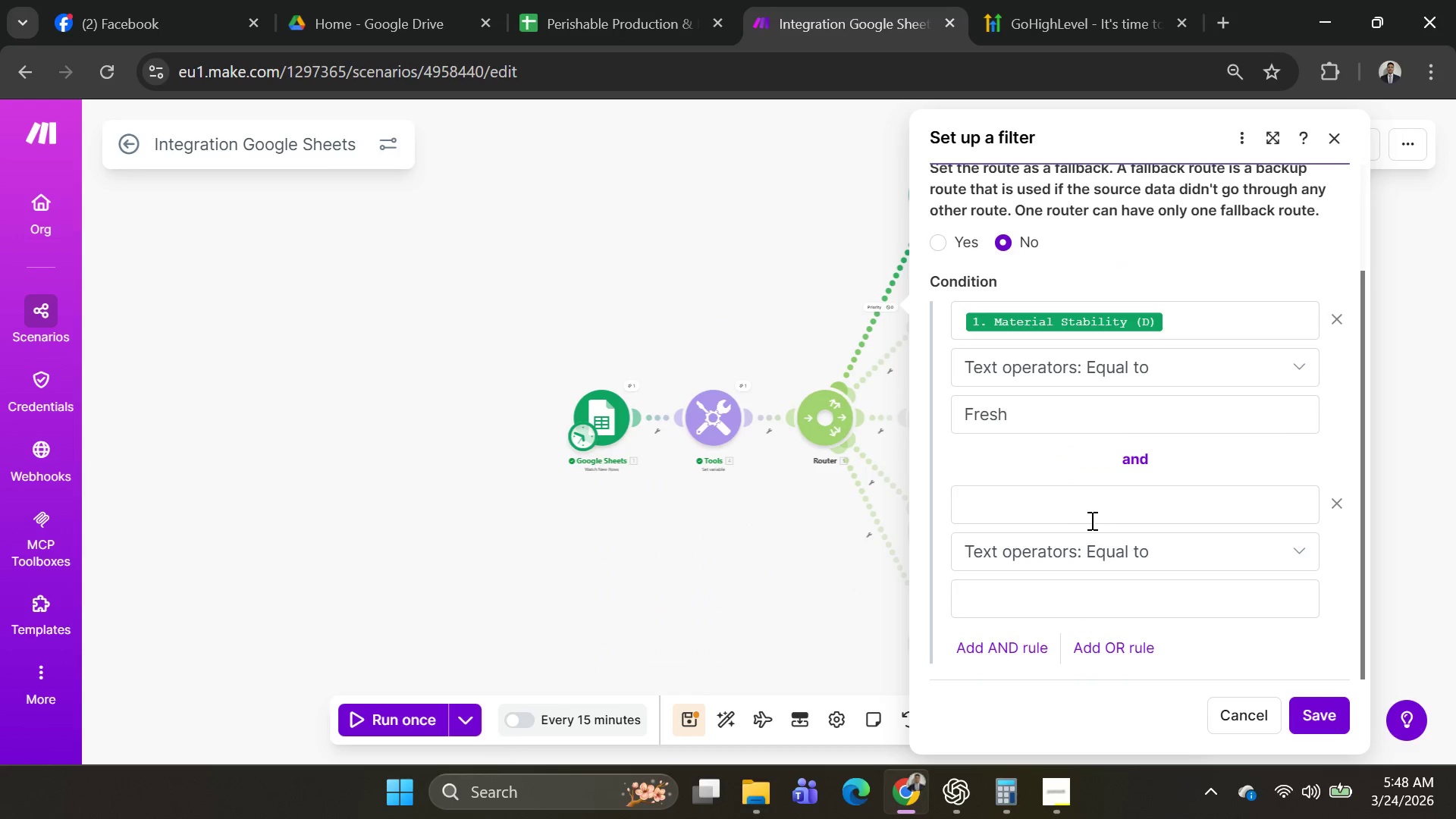 
left_click([1090, 520])
 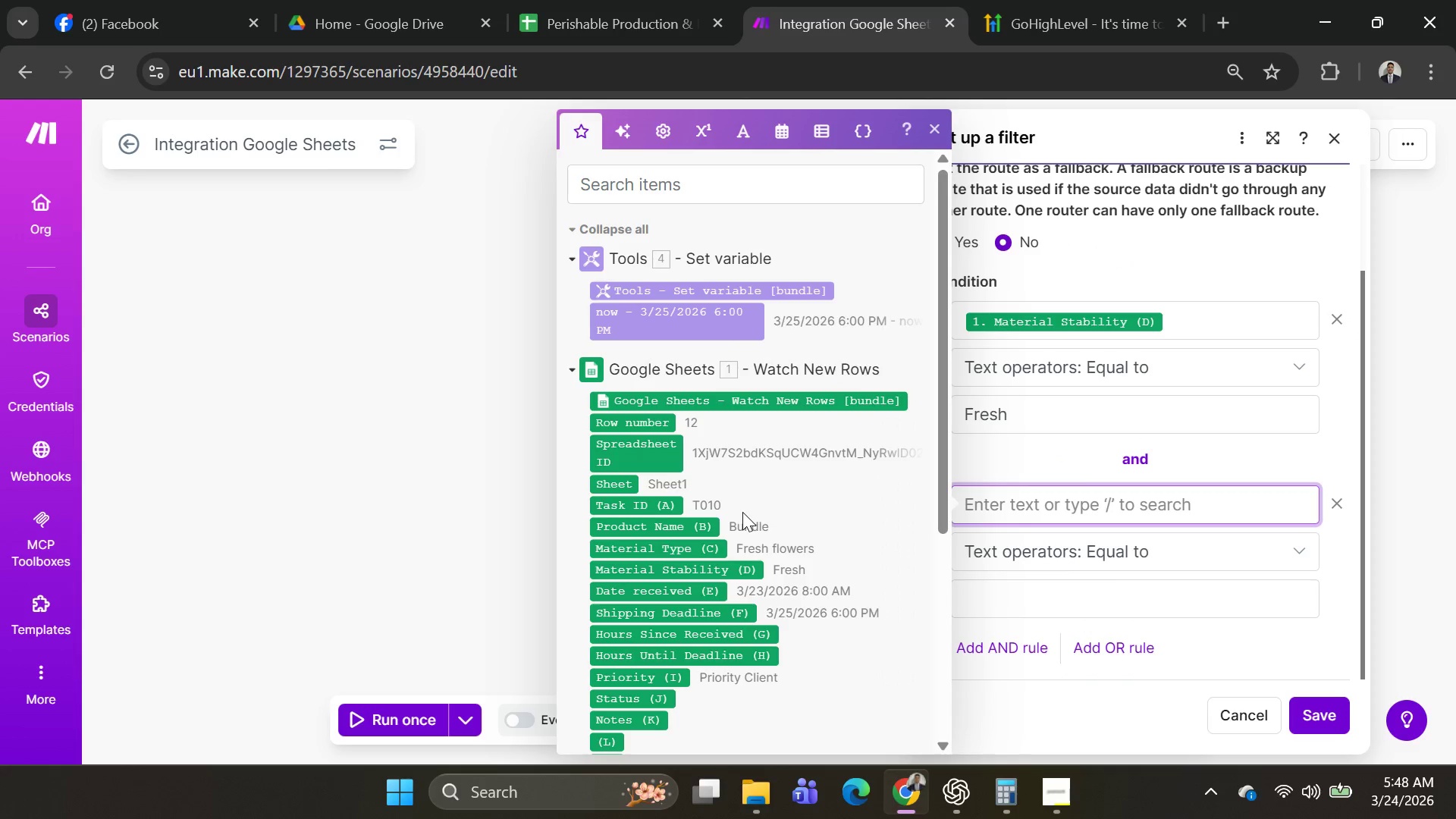 
wait(5.08)
 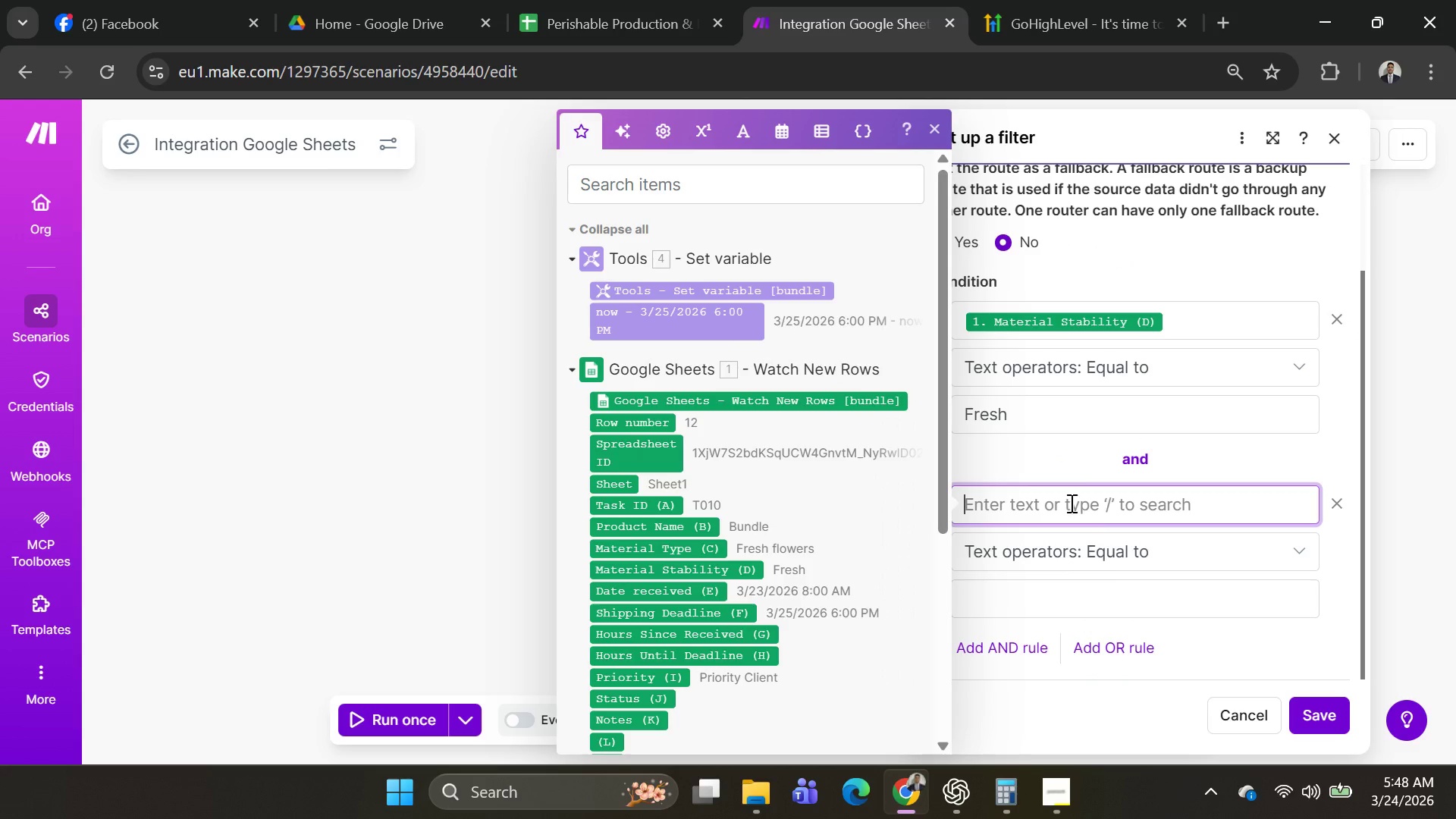 
scroll: coordinate [813, 559], scroll_direction: down, amount: 1.0
 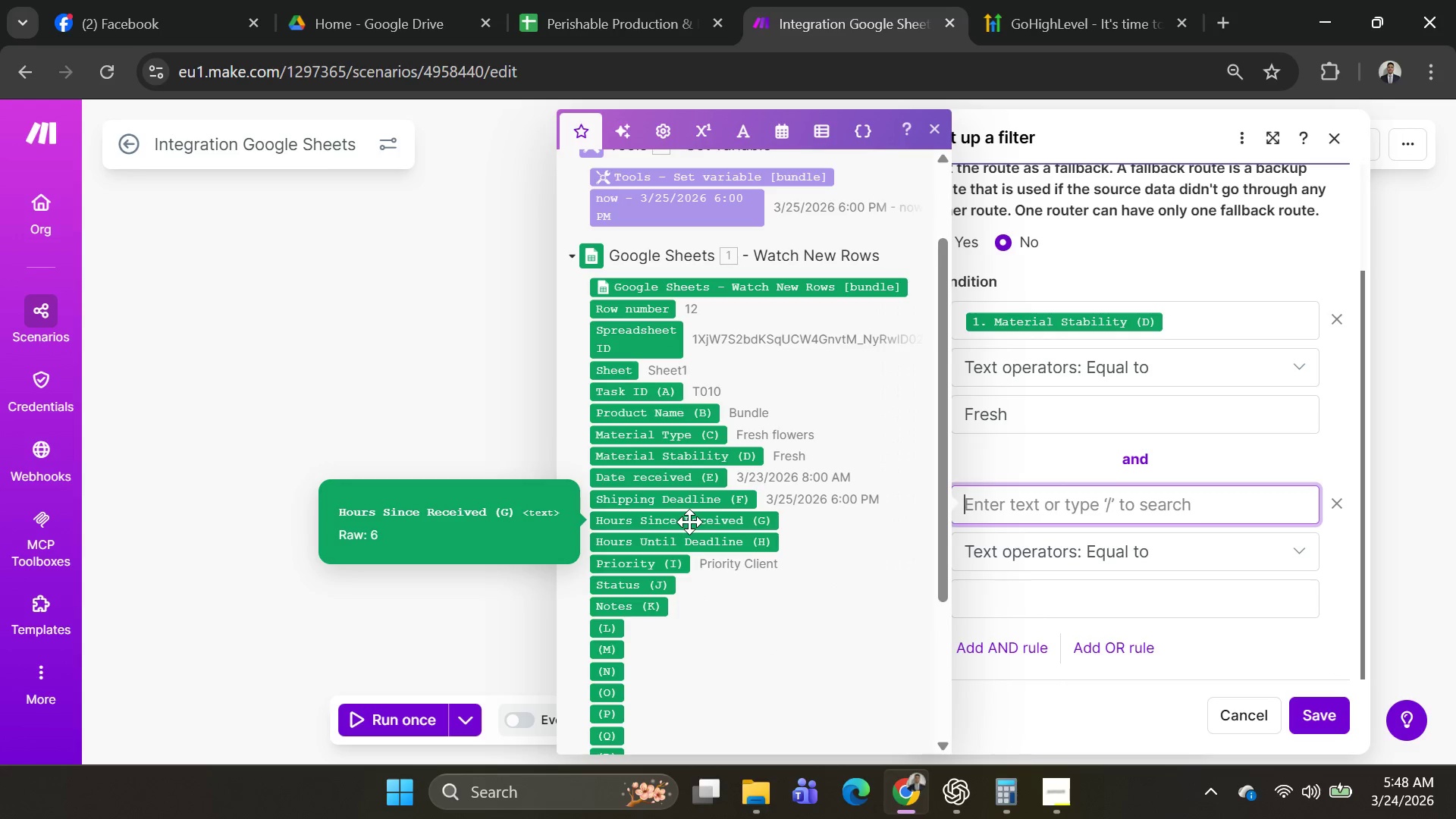 
left_click([689, 522])
 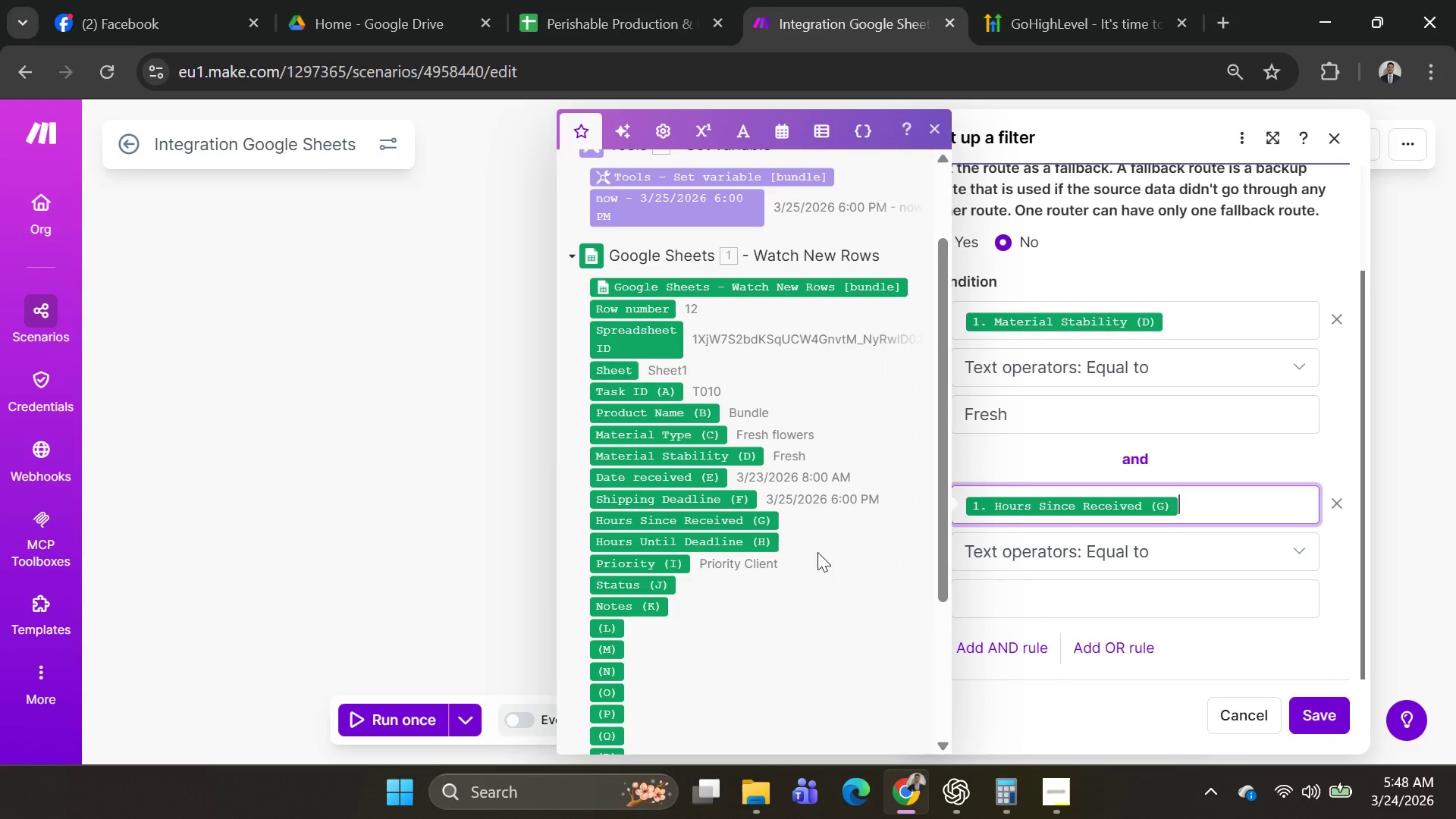 
left_click([1100, 558])
 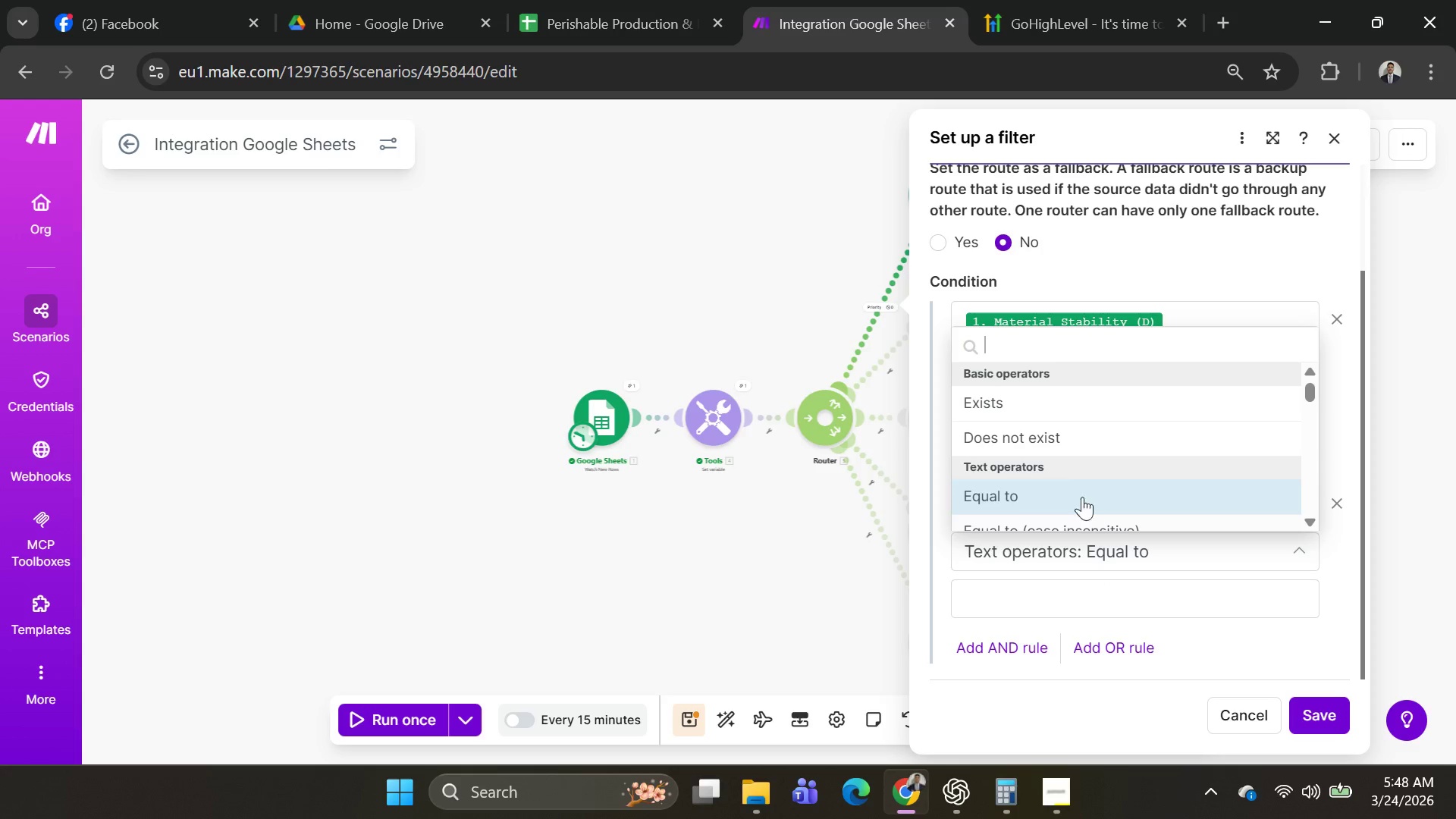 
scroll: coordinate [1089, 489], scroll_direction: down, amount: 3.0
 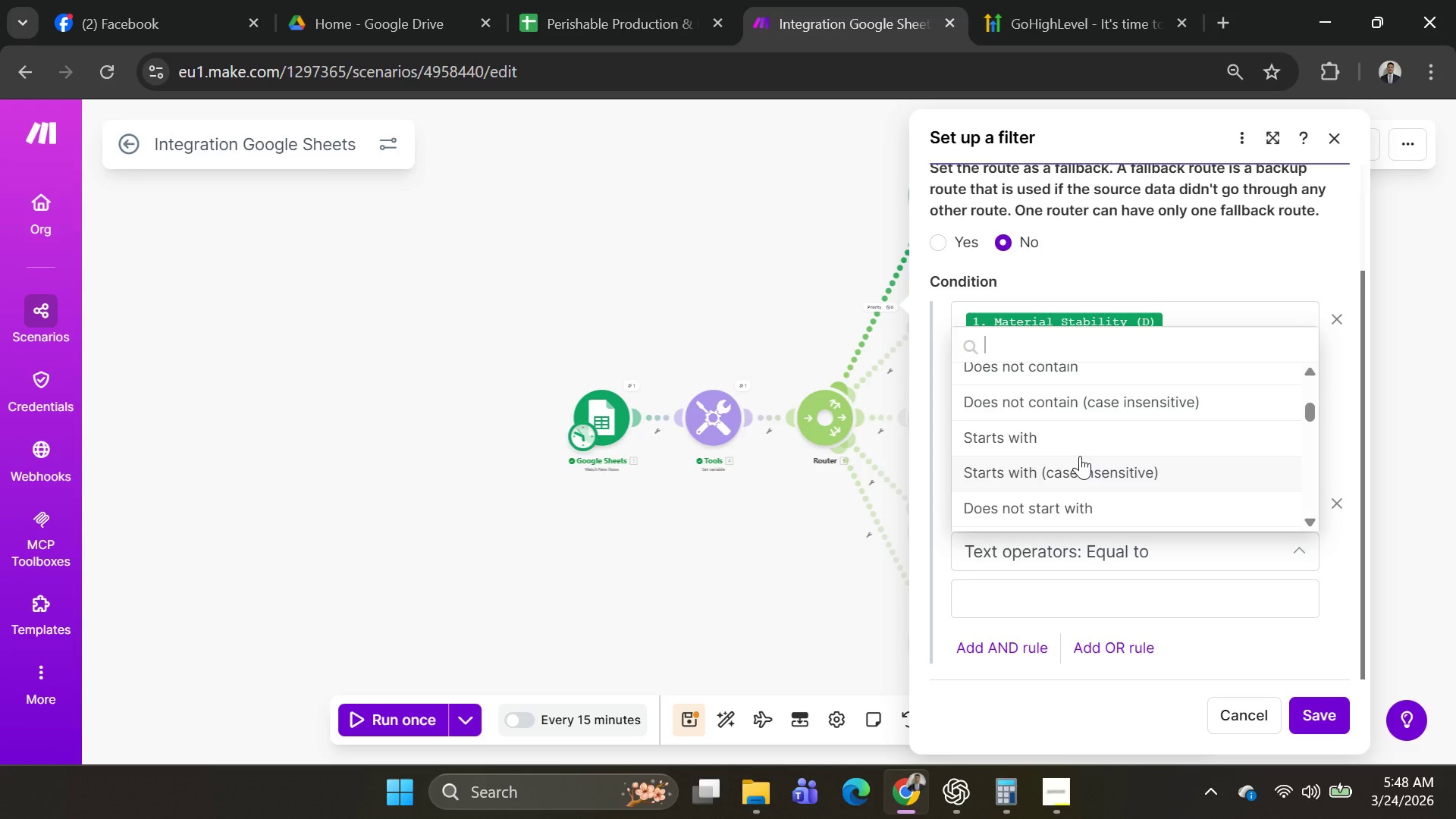 
type(Grea)
 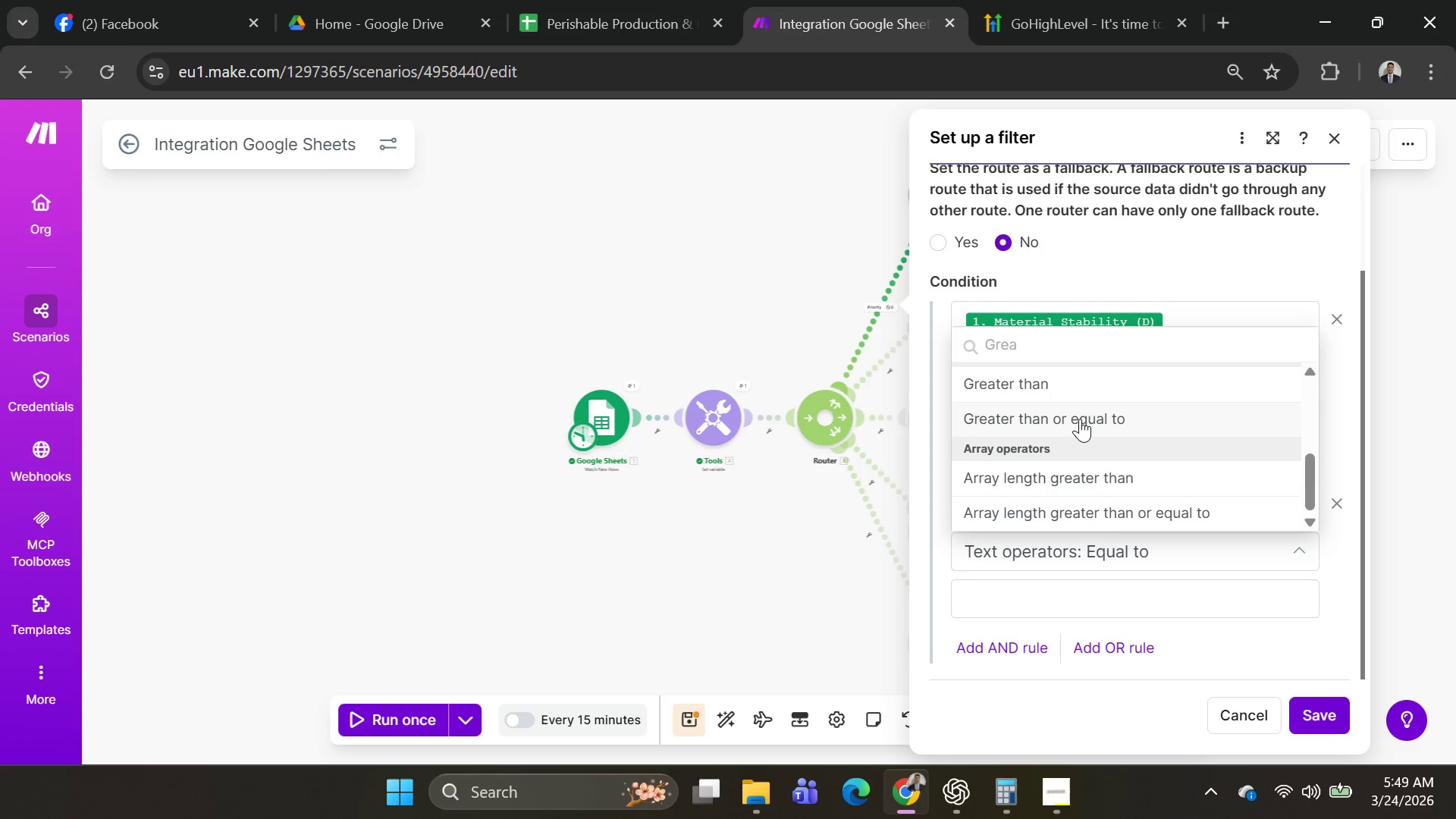 
wait(6.36)
 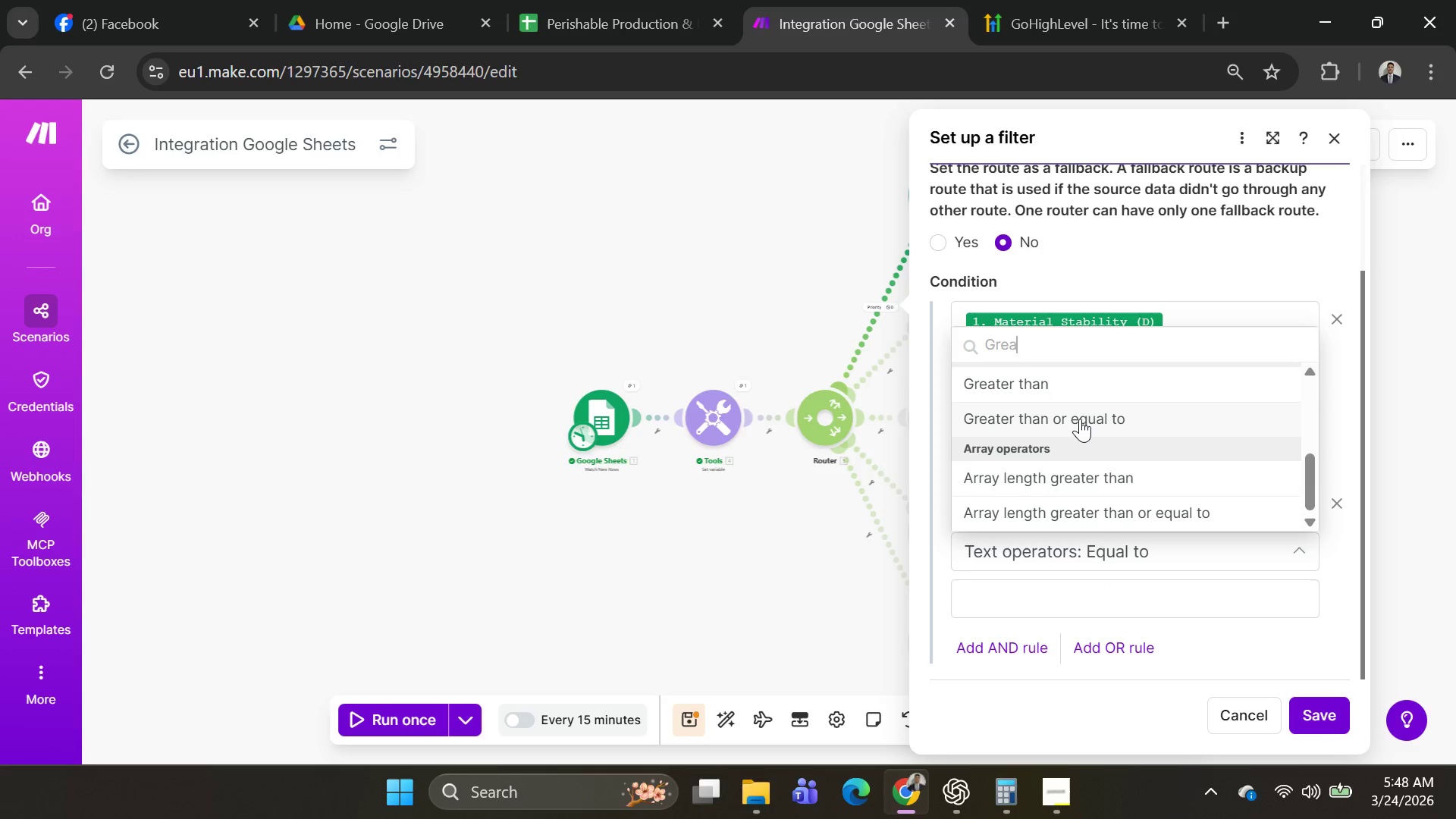 
left_click([1080, 419])
 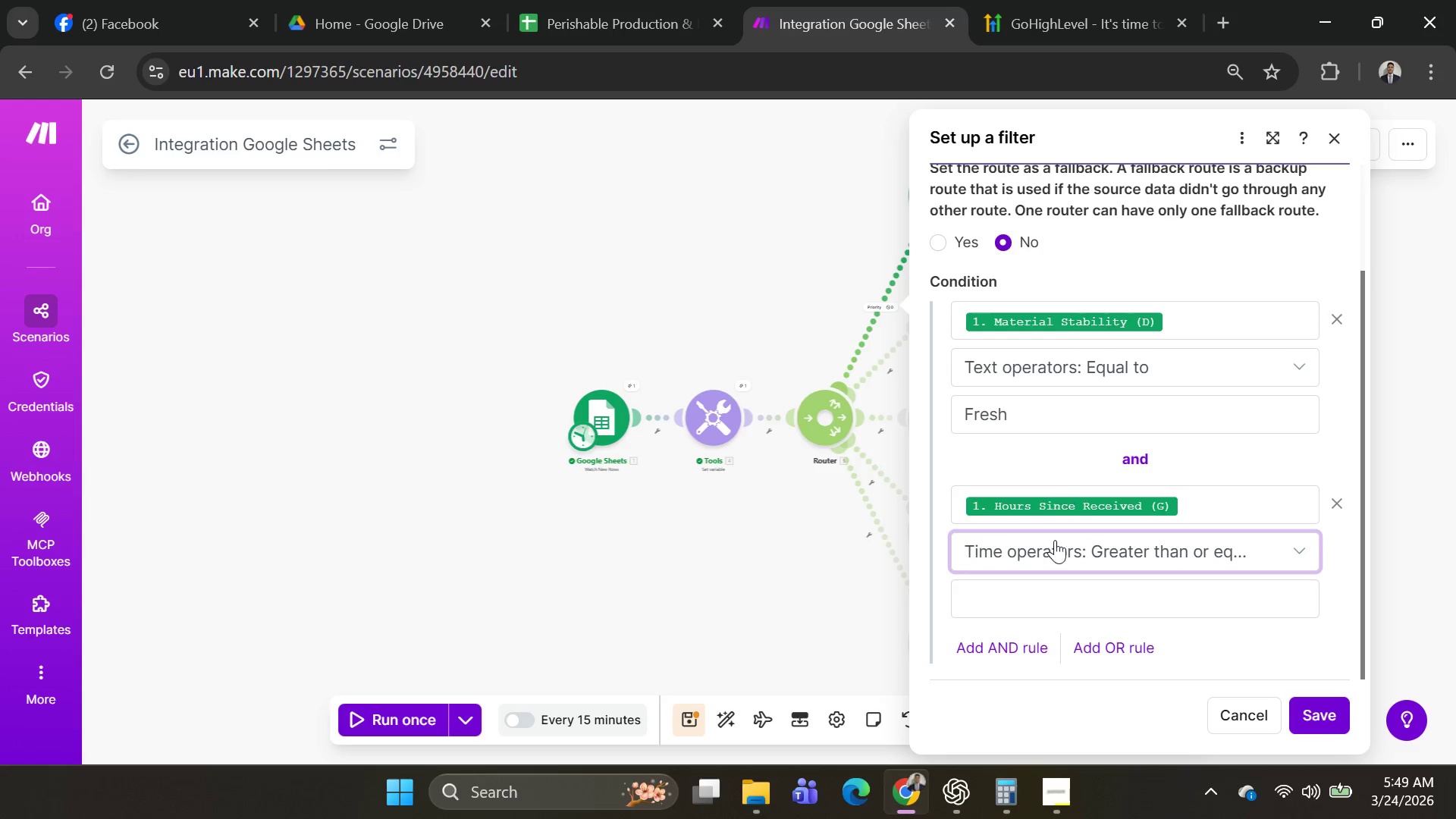 
left_click([1033, 601])
 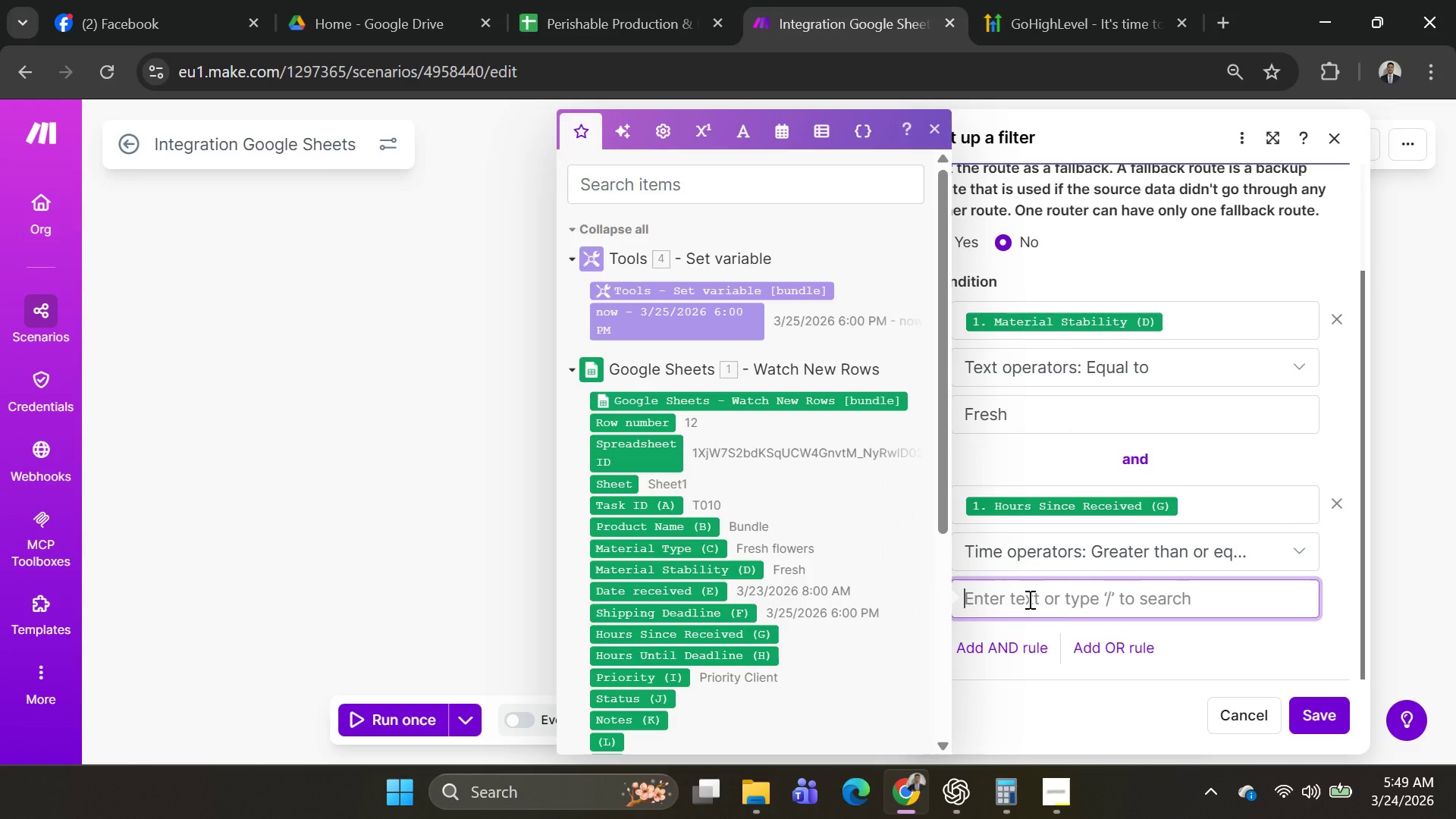 
type(36)
 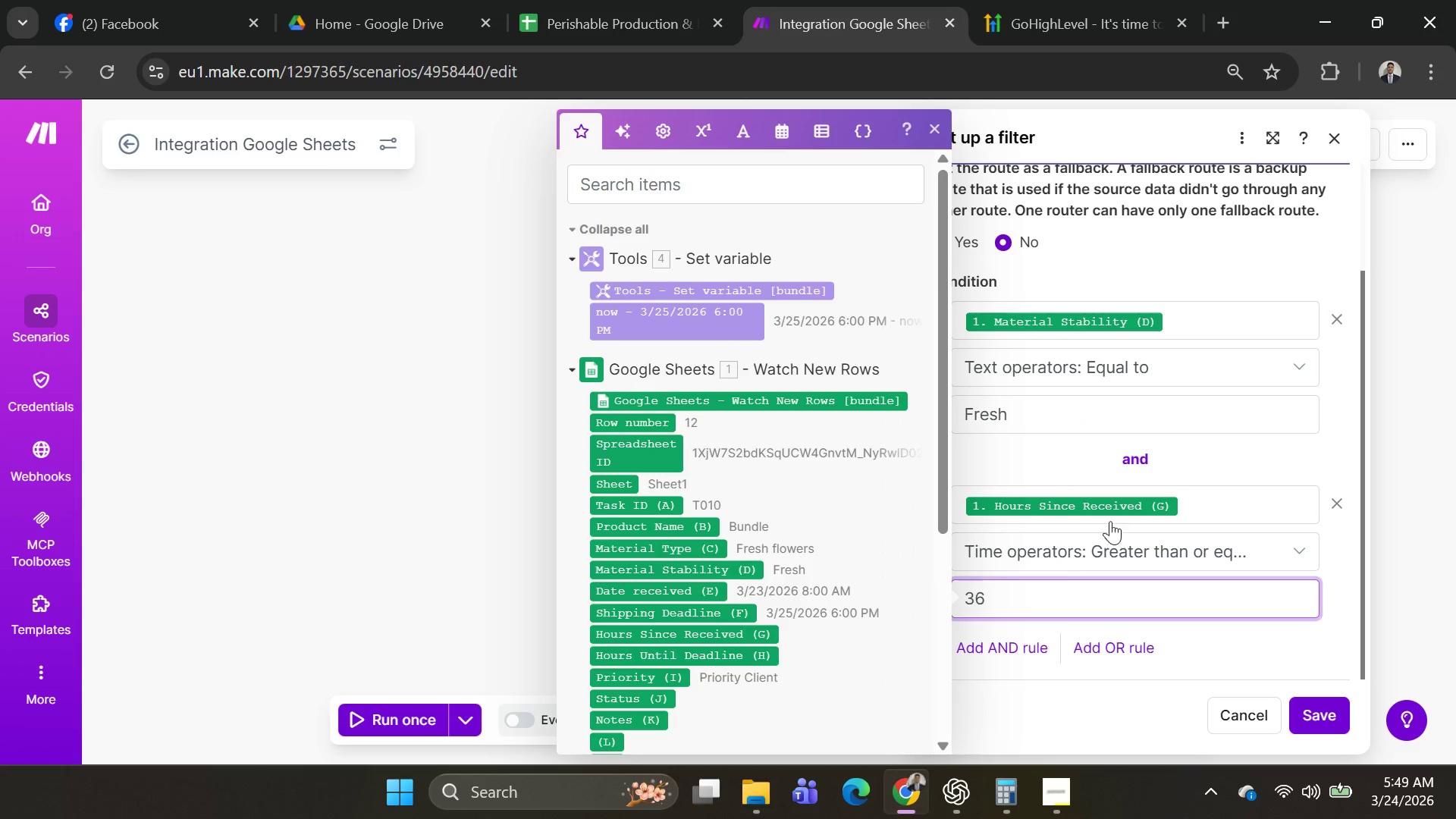 
scroll: coordinate [1203, 441], scroll_direction: down, amount: 1.0
 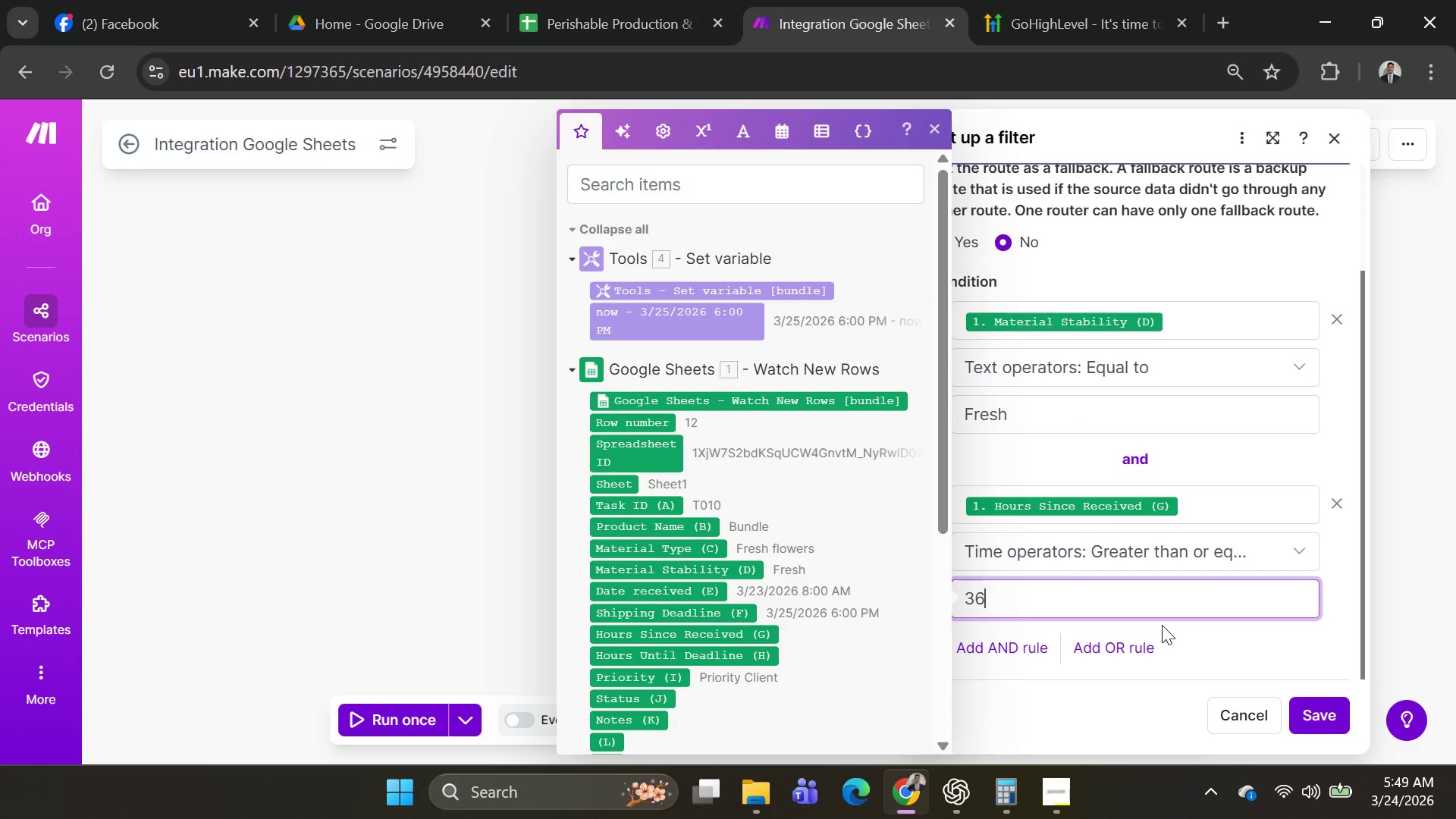 
left_click([1114, 645])
 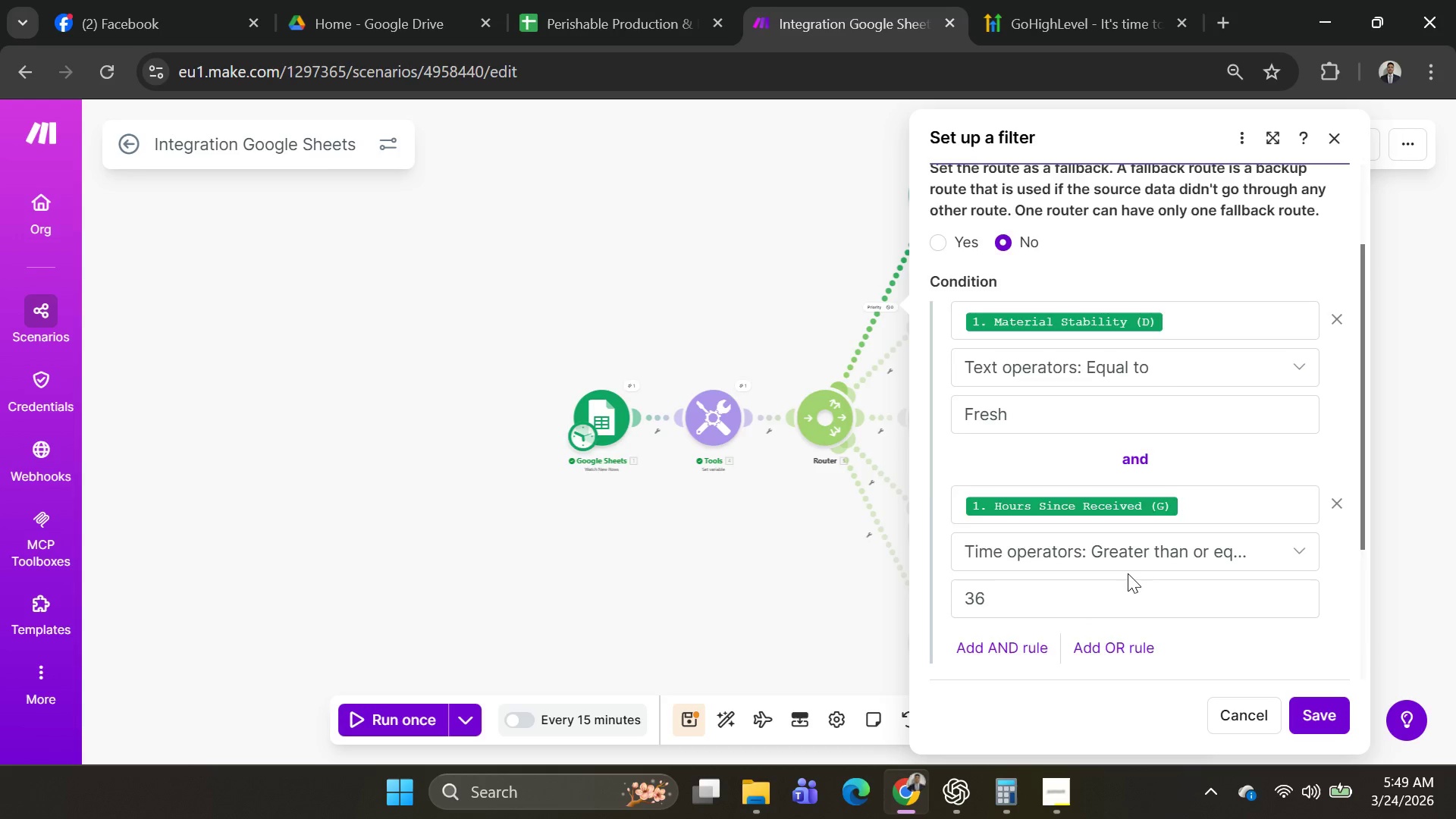 
scroll: coordinate [1130, 572], scroll_direction: down, amount: 2.0
 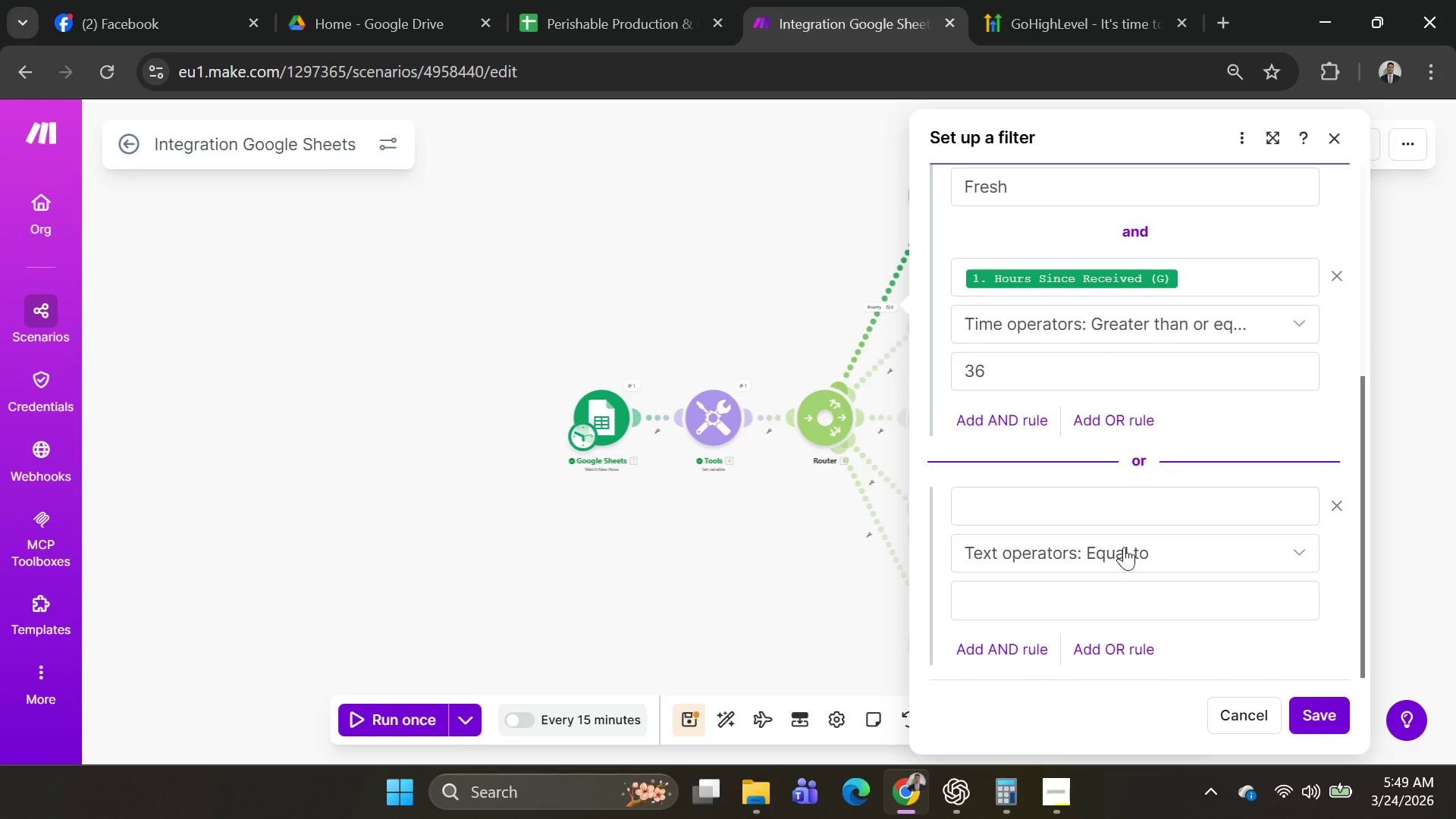 
left_click([1094, 513])
 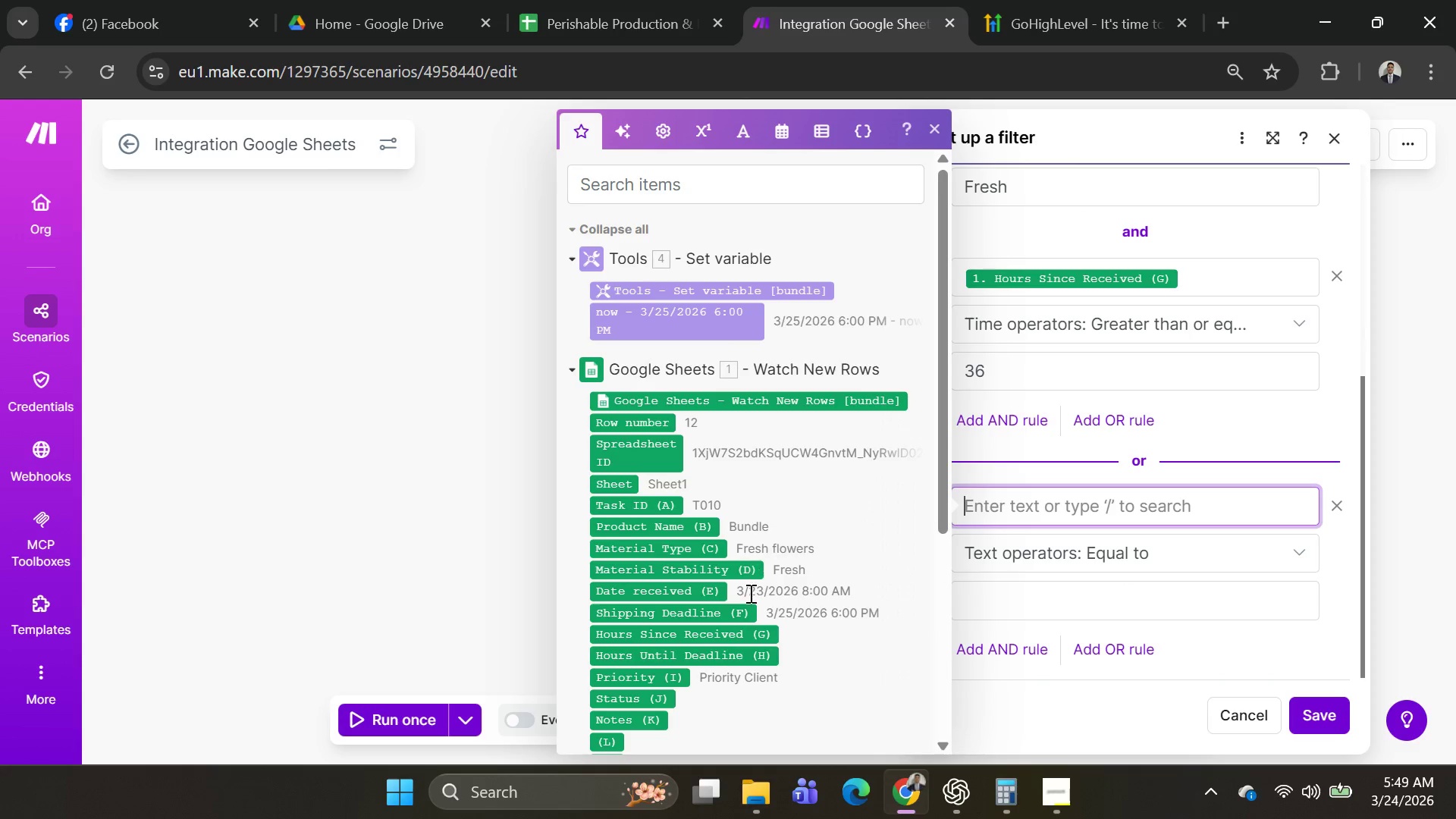 
wait(6.2)
 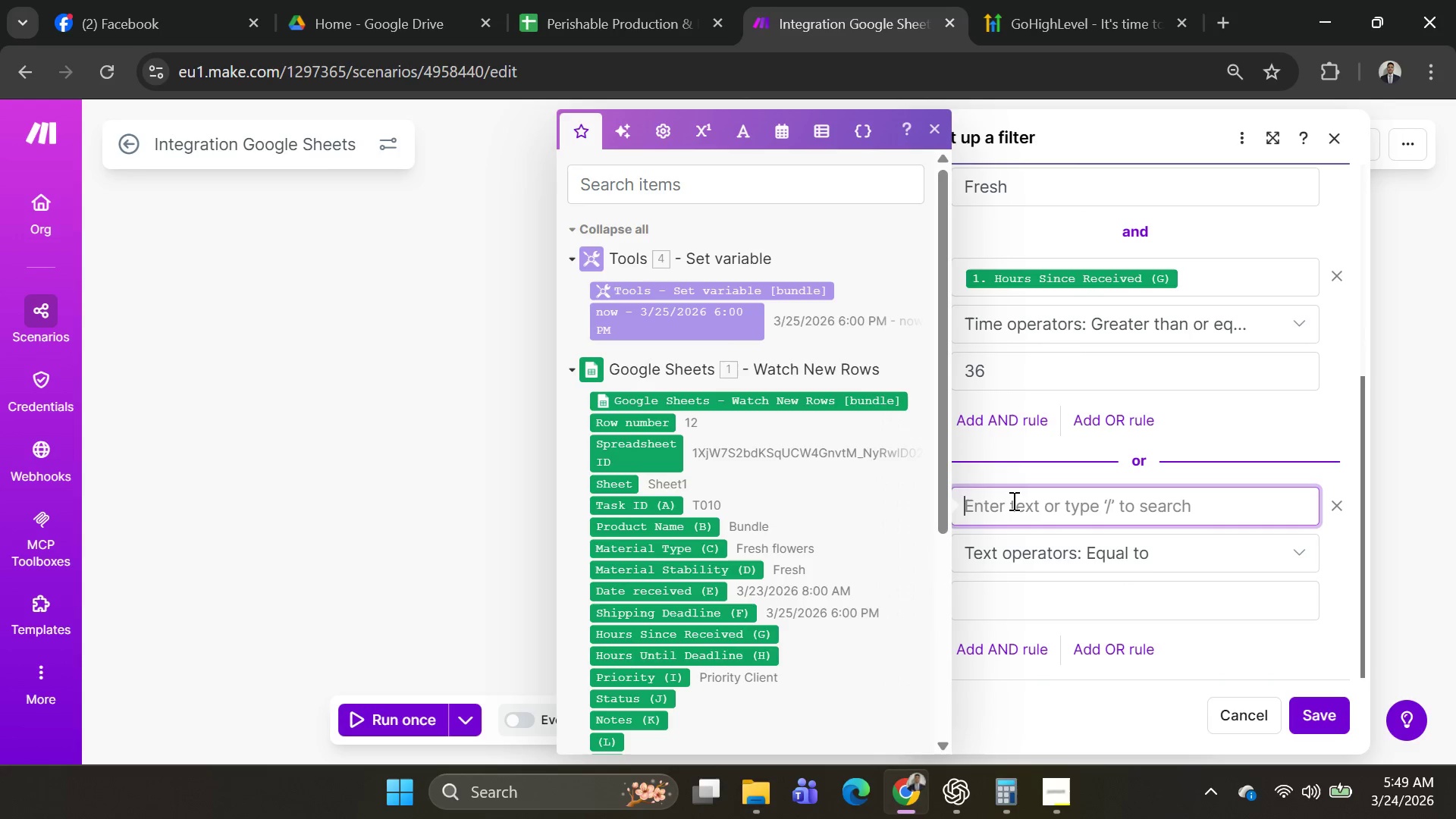 
left_click([723, 659])
 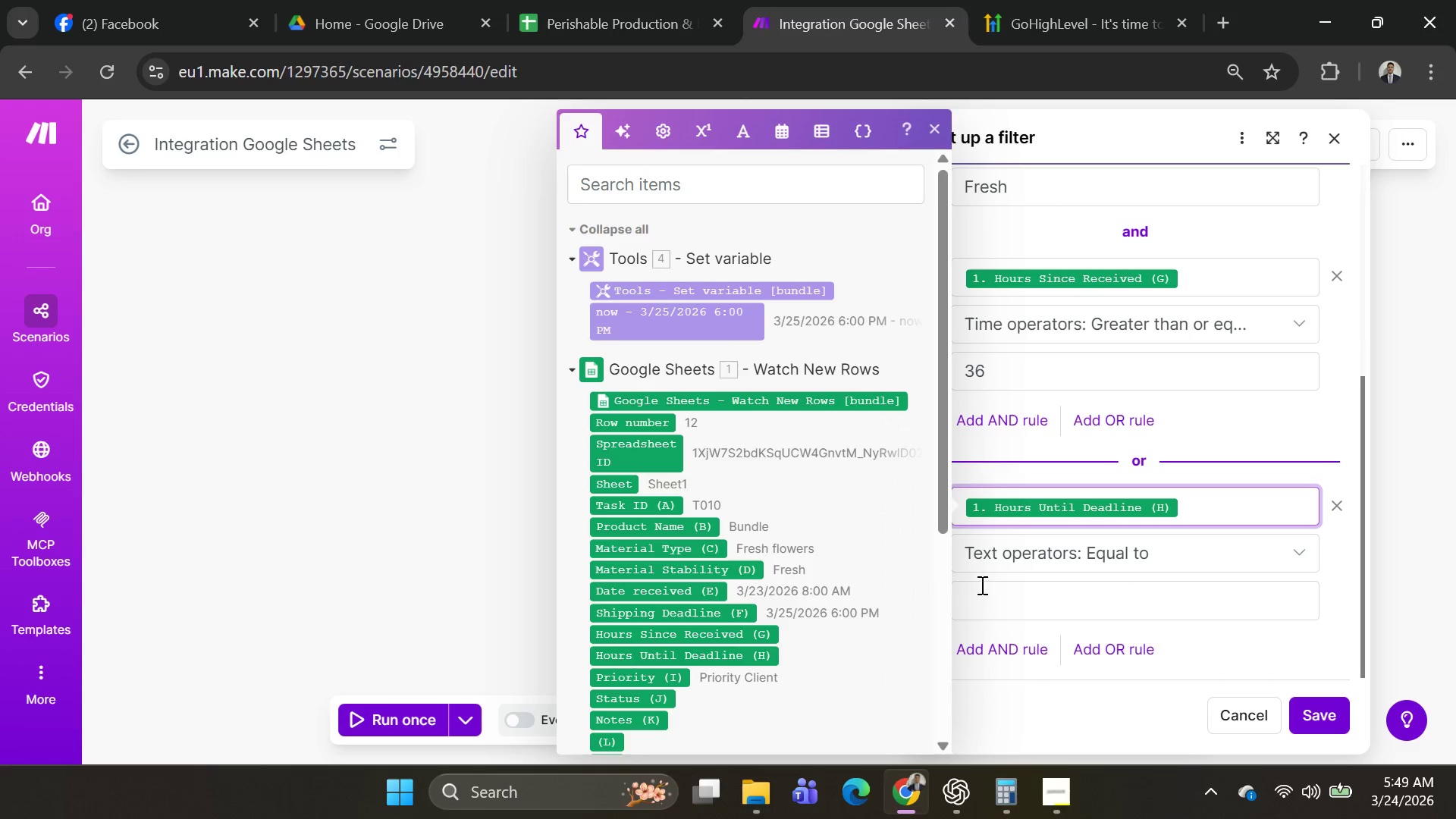 
left_click([989, 588])
 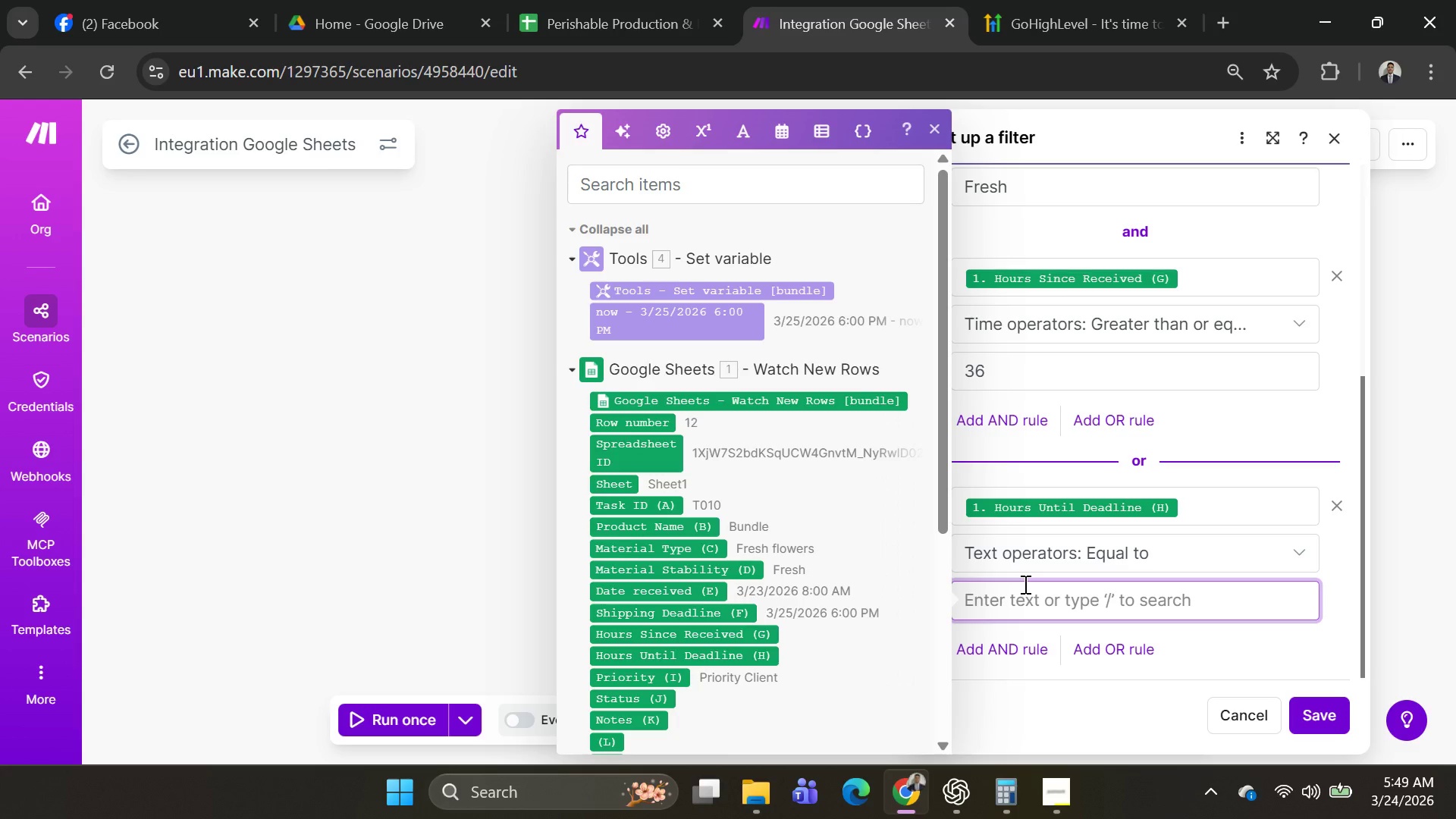 
wait(5.55)
 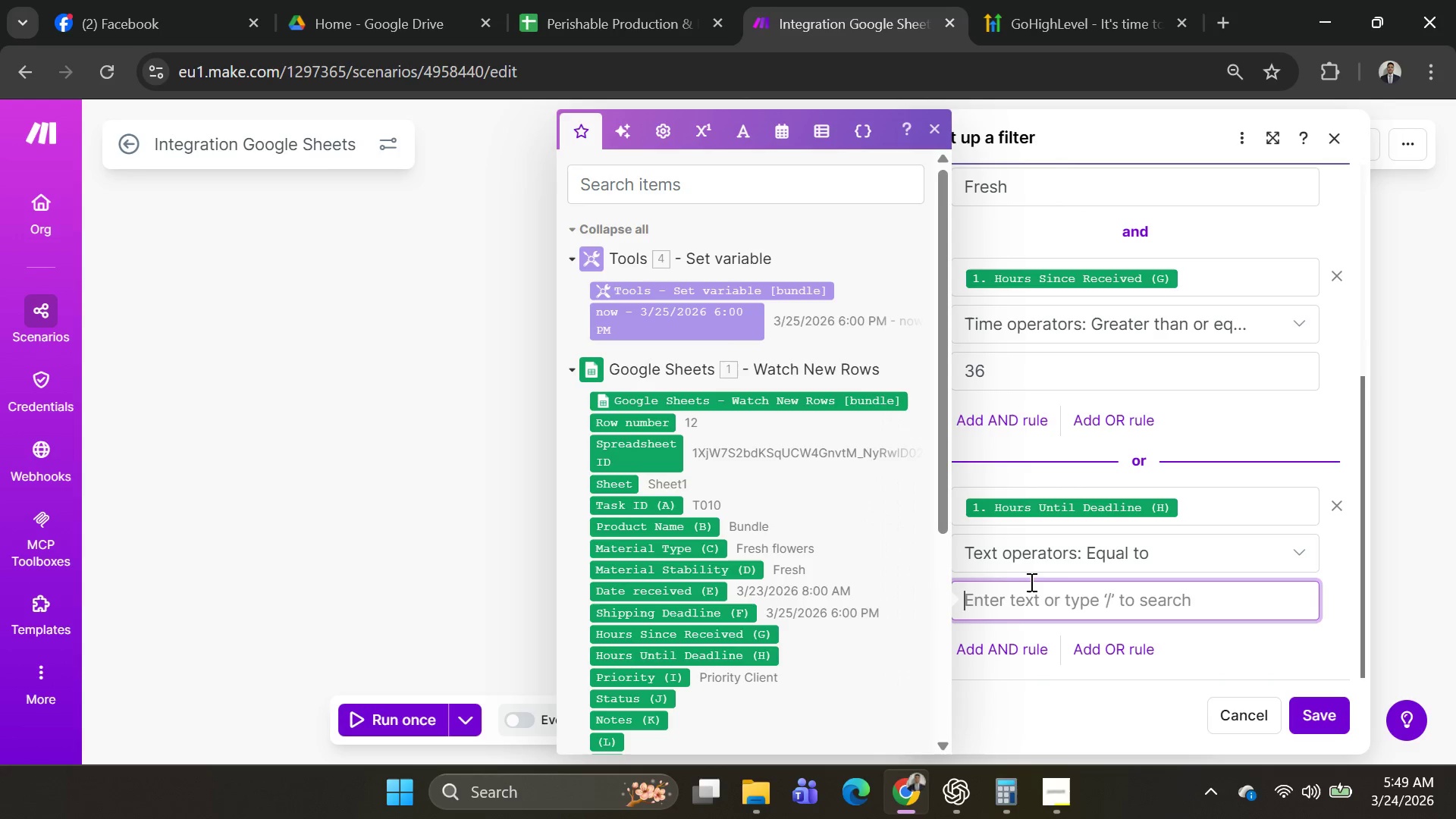 
left_click([1084, 560])
 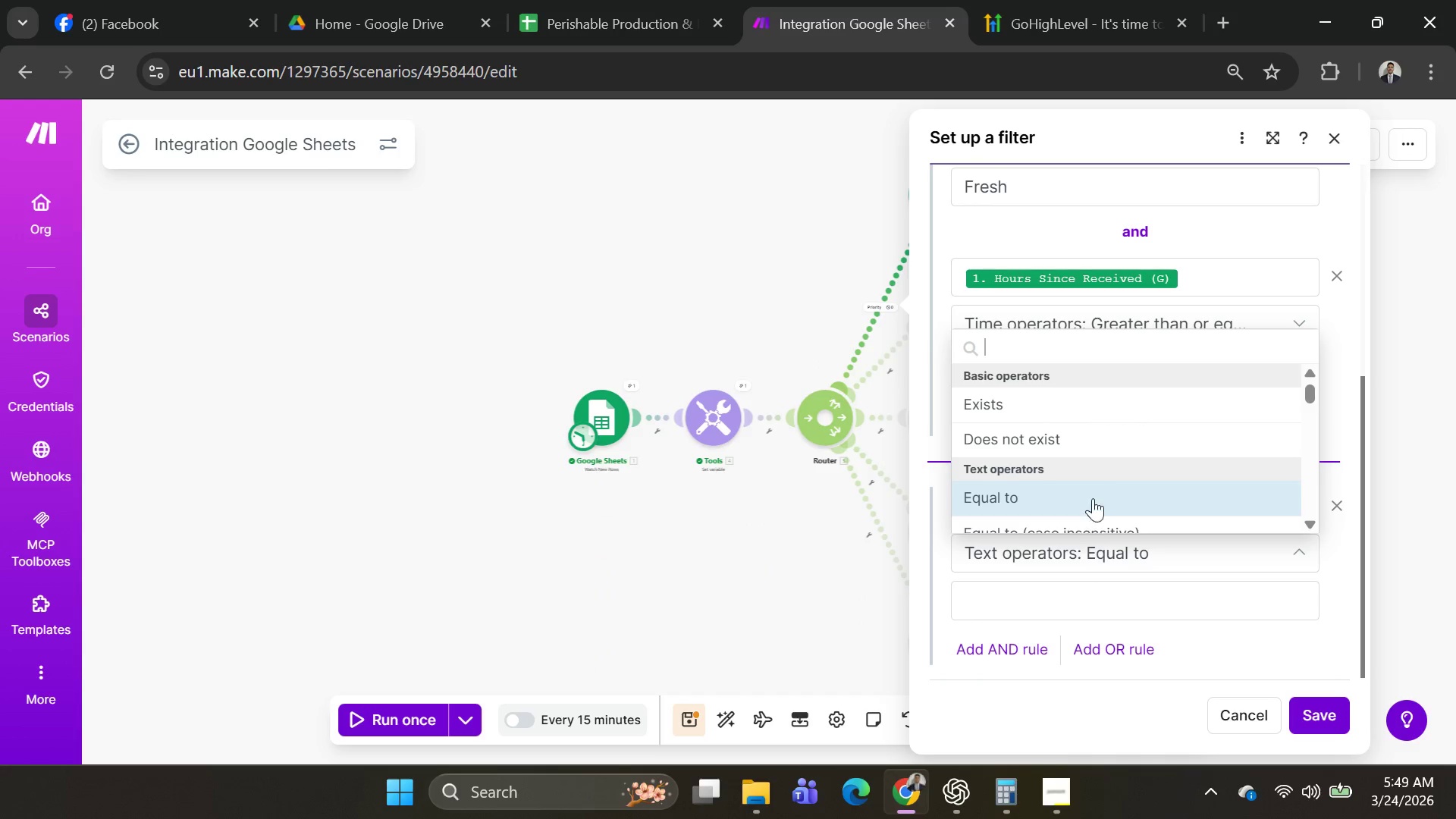 
type(less)
 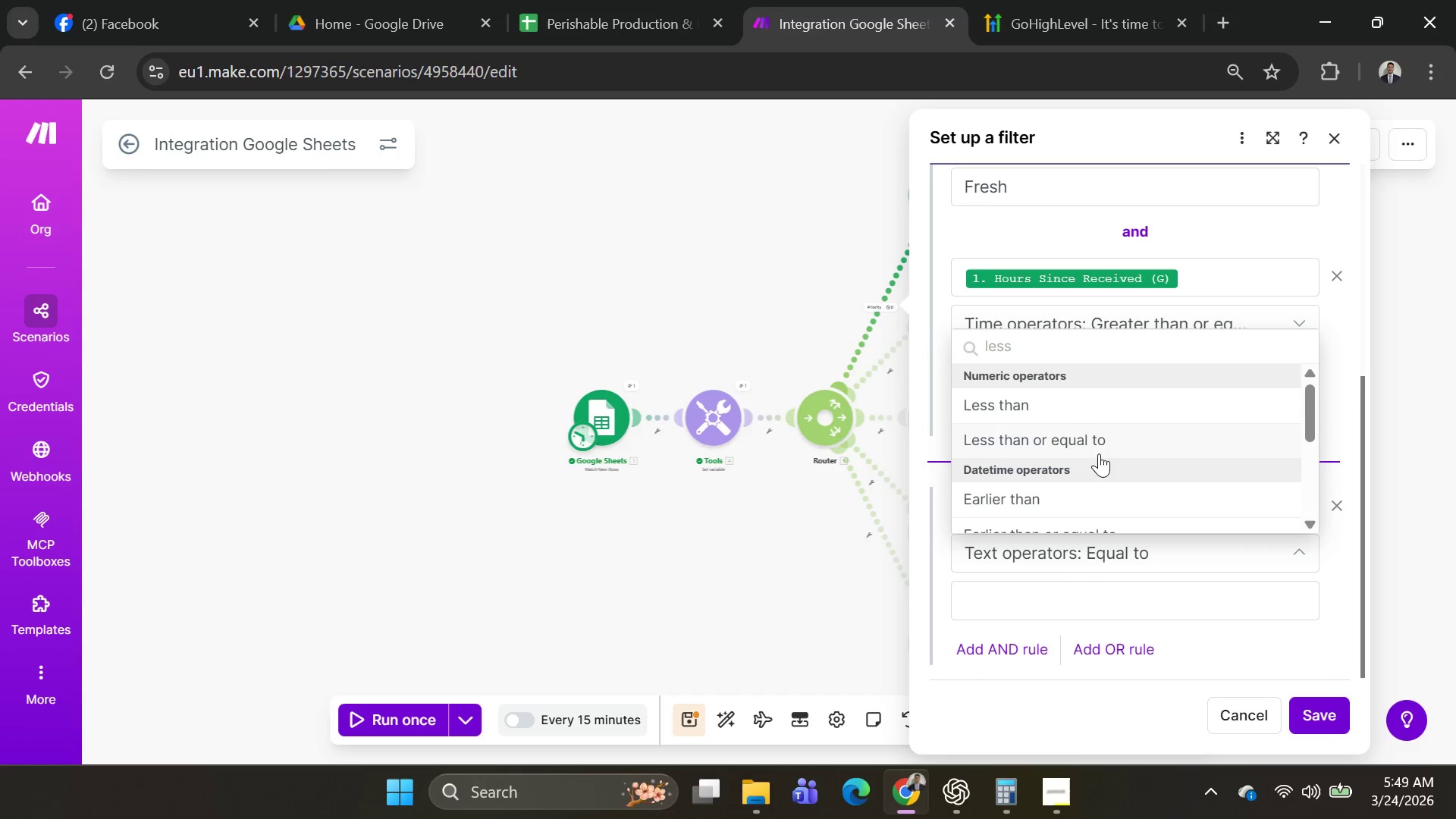 
left_click([1116, 441])
 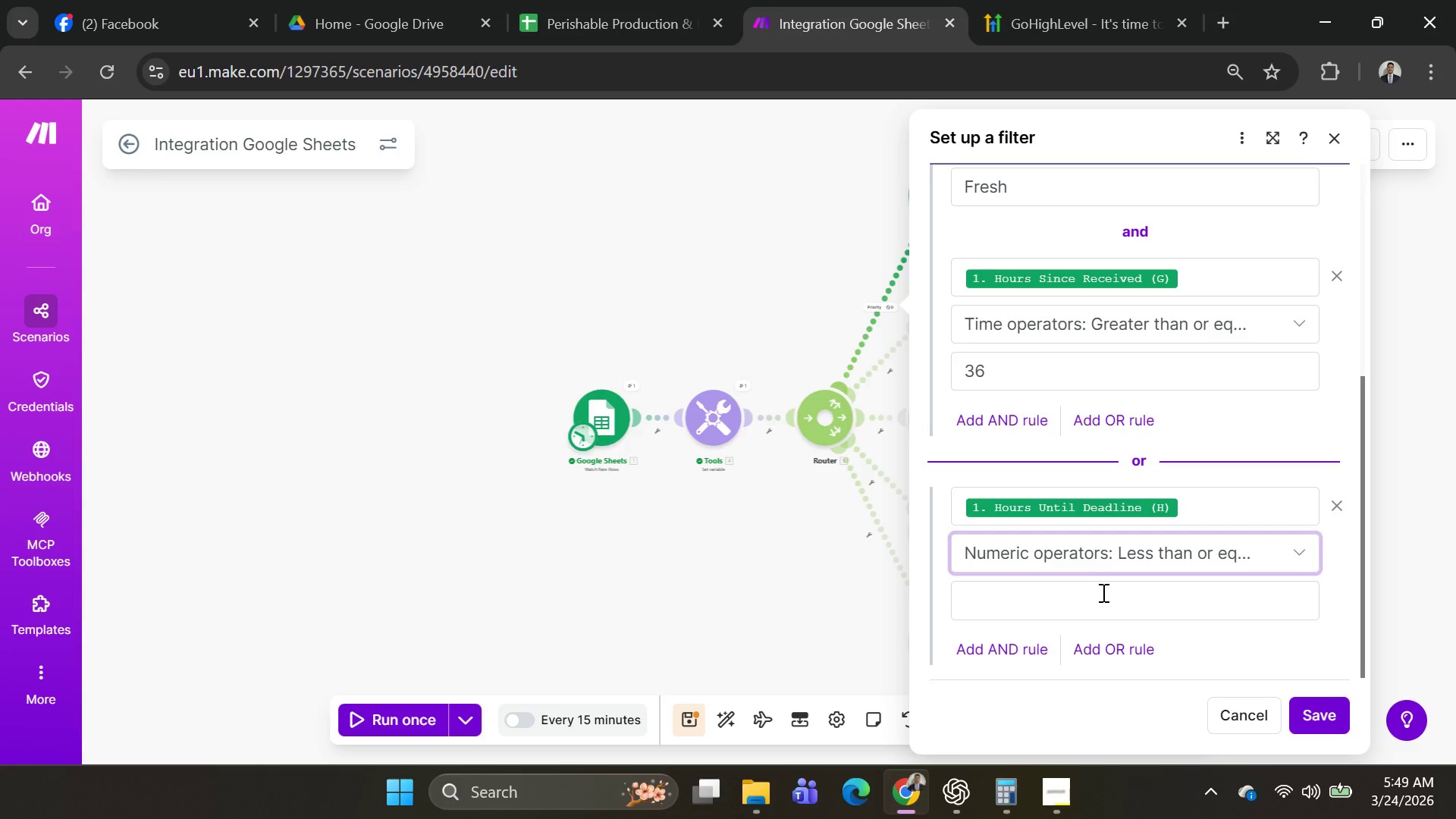 
left_click([1093, 601])
 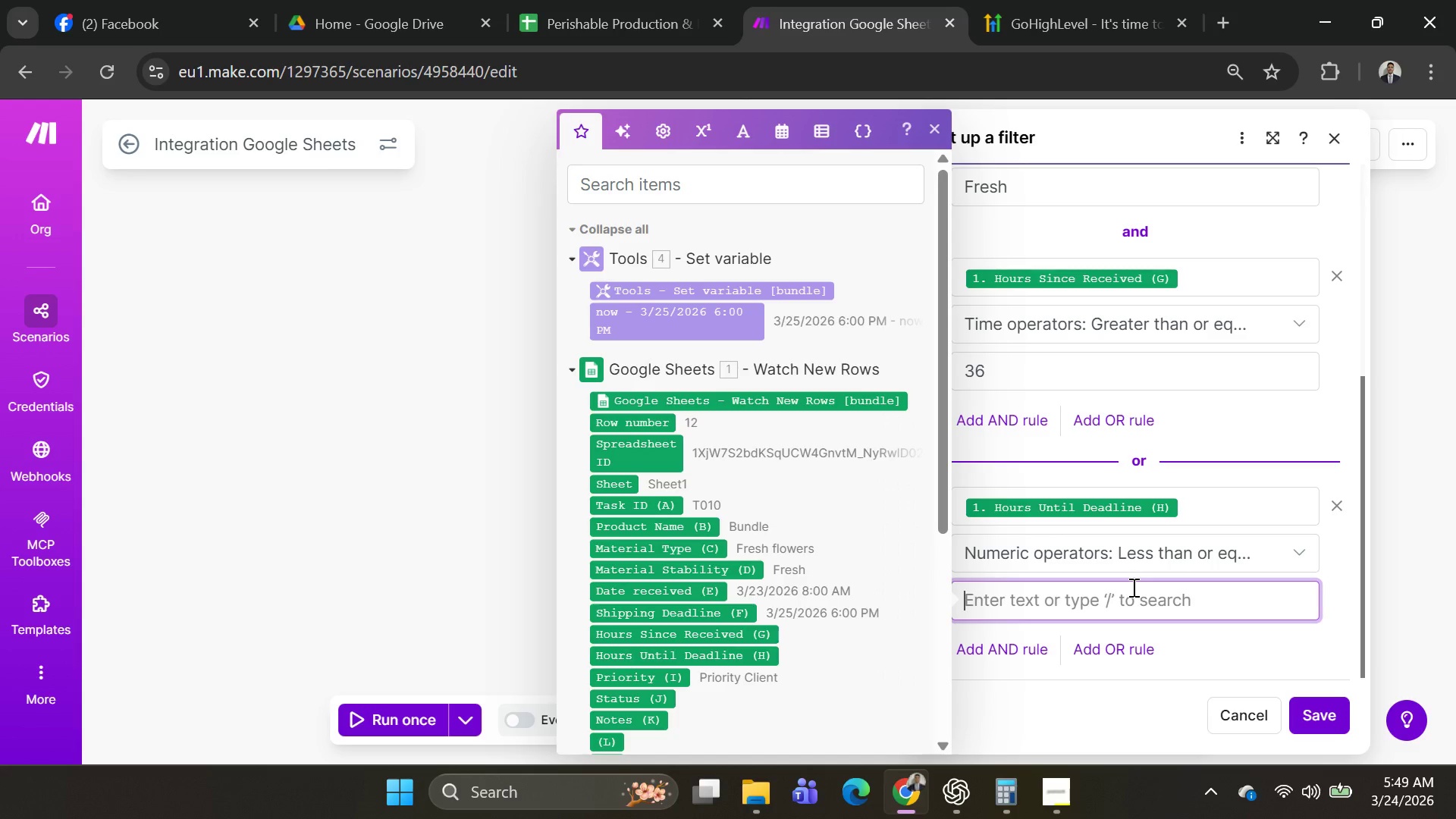 
type(24)
 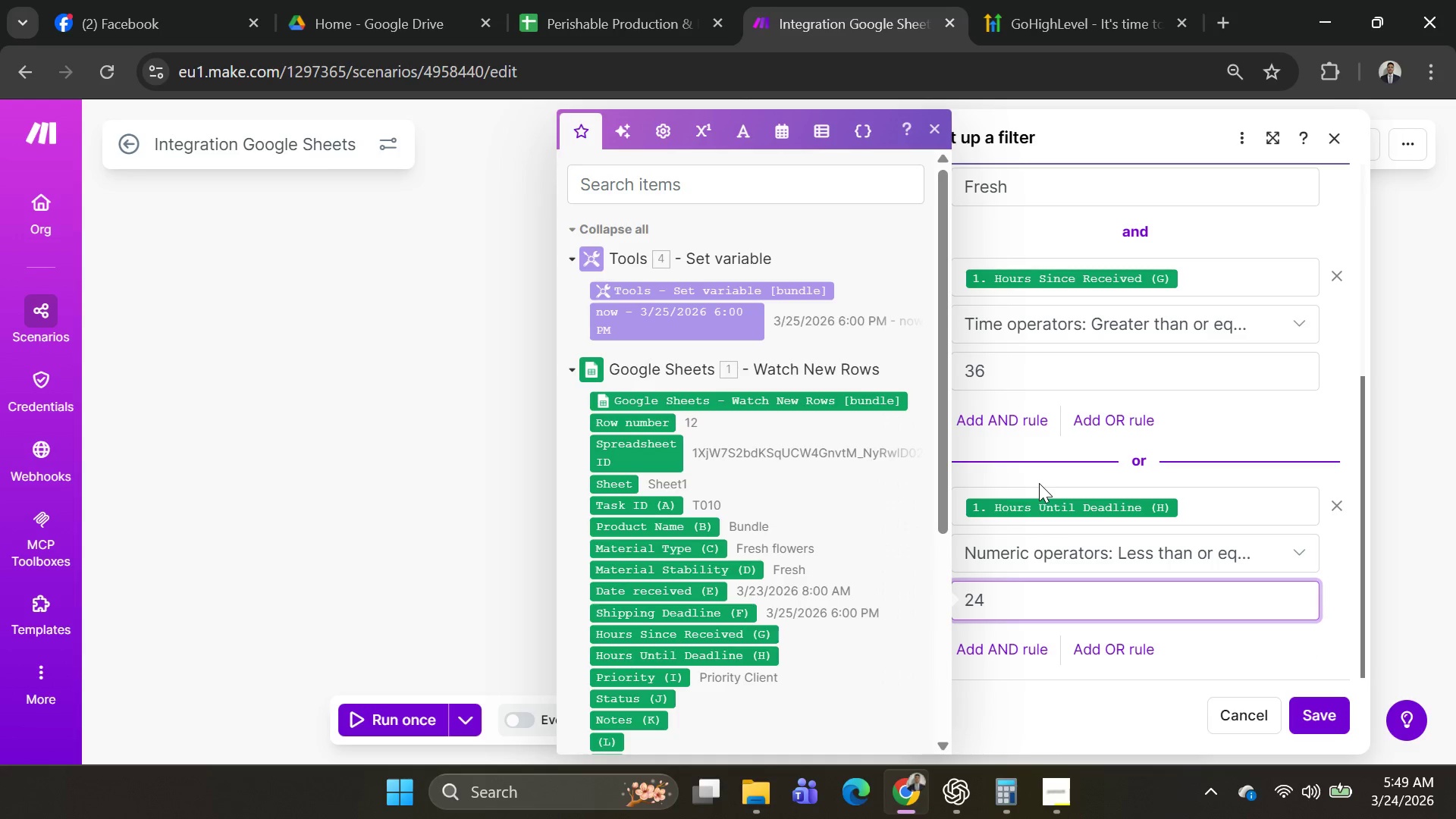 
wait(8.64)
 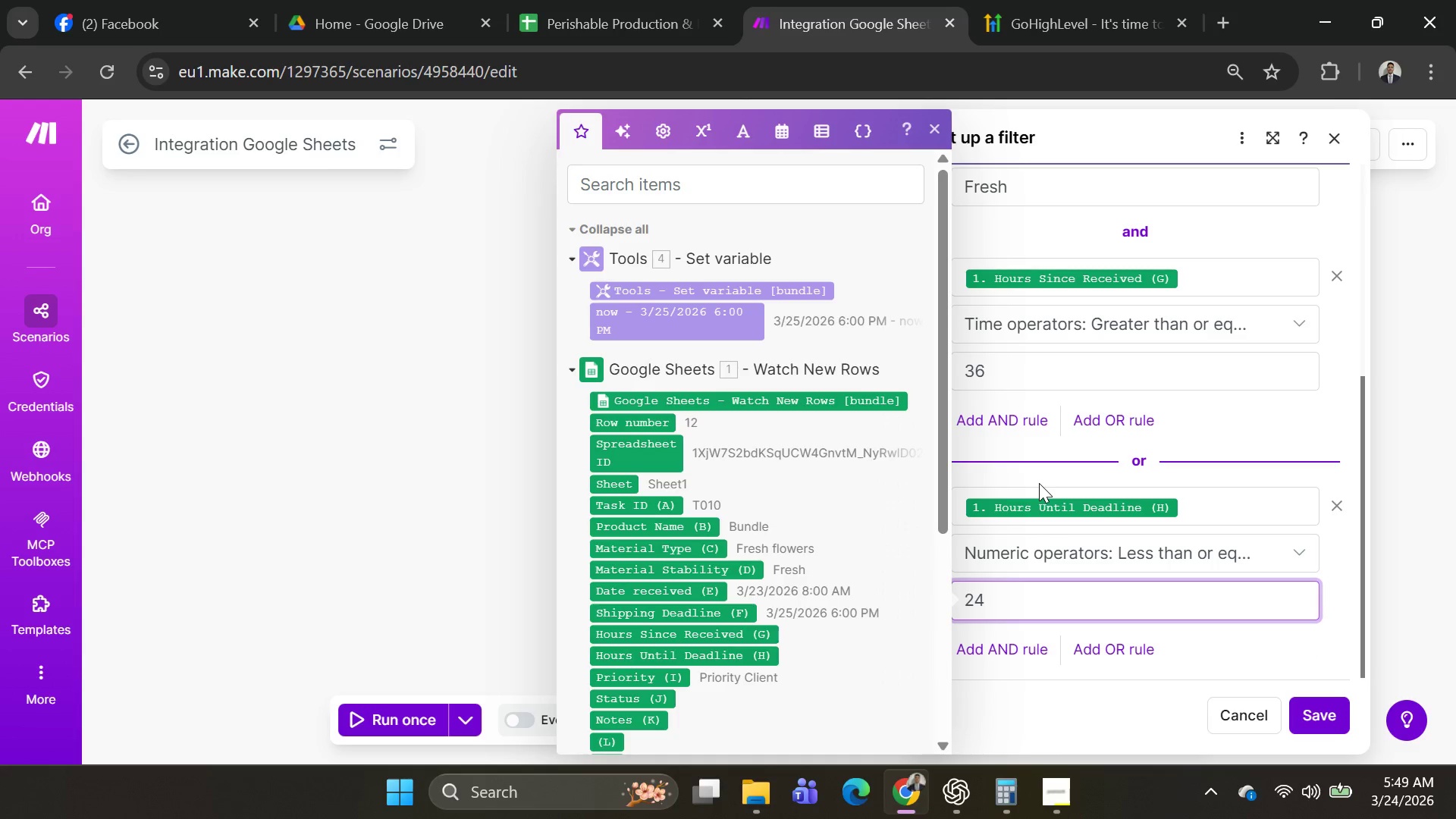 
scroll: coordinate [1175, 456], scroll_direction: up, amount: 2.0
 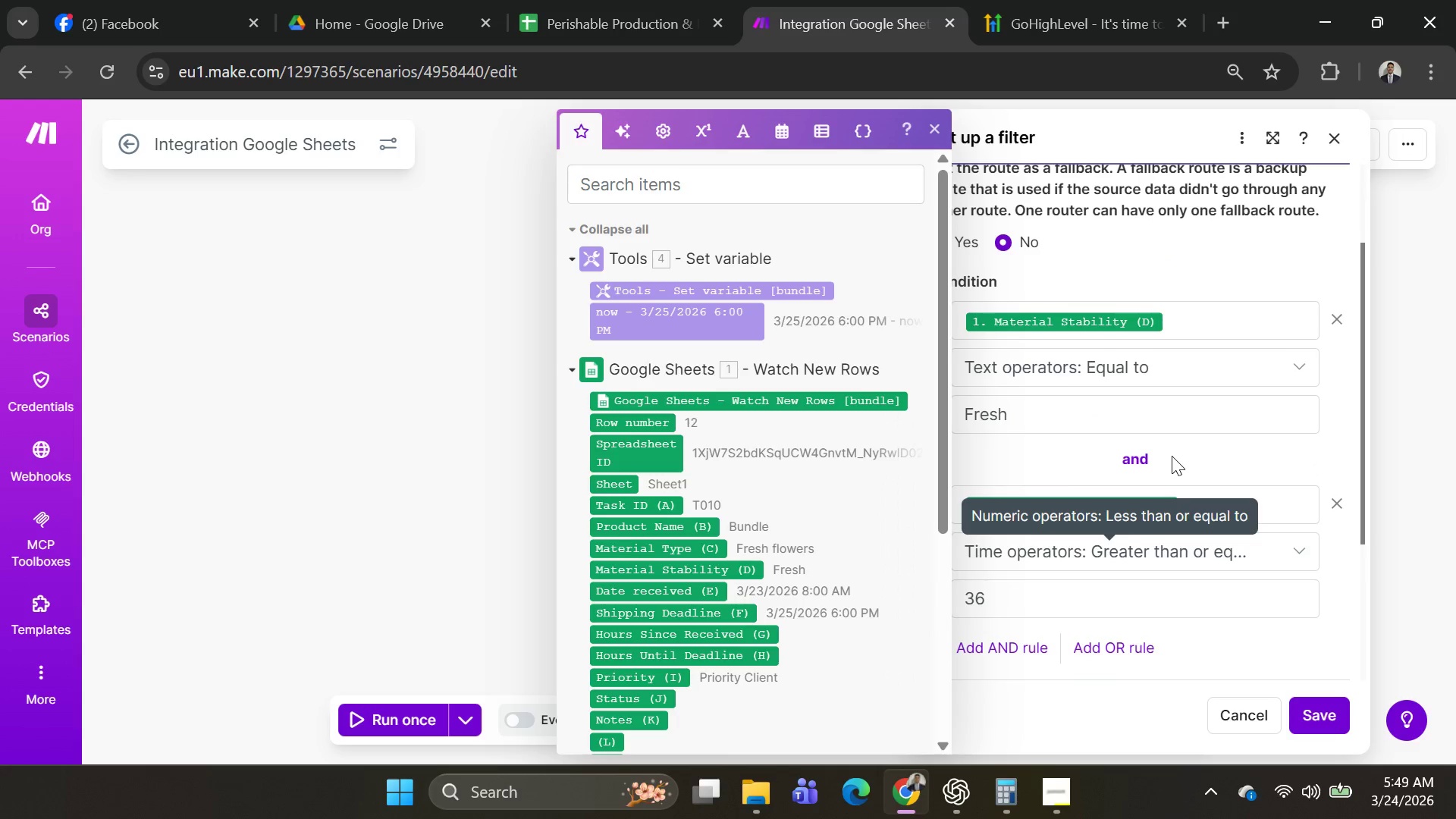 
scroll: coordinate [1172, 456], scroll_direction: down, amount: 2.0
 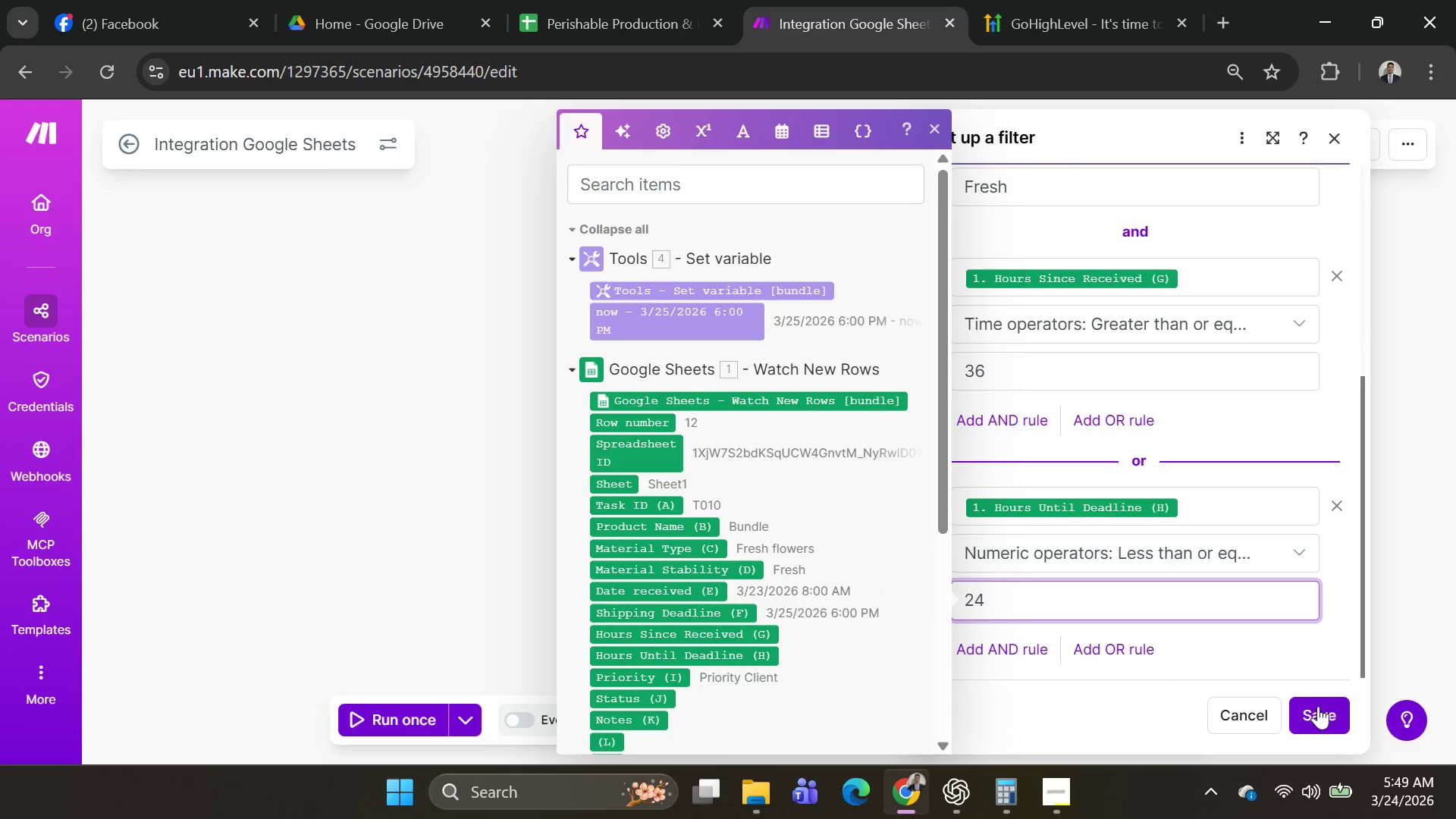 
left_click([1318, 714])
 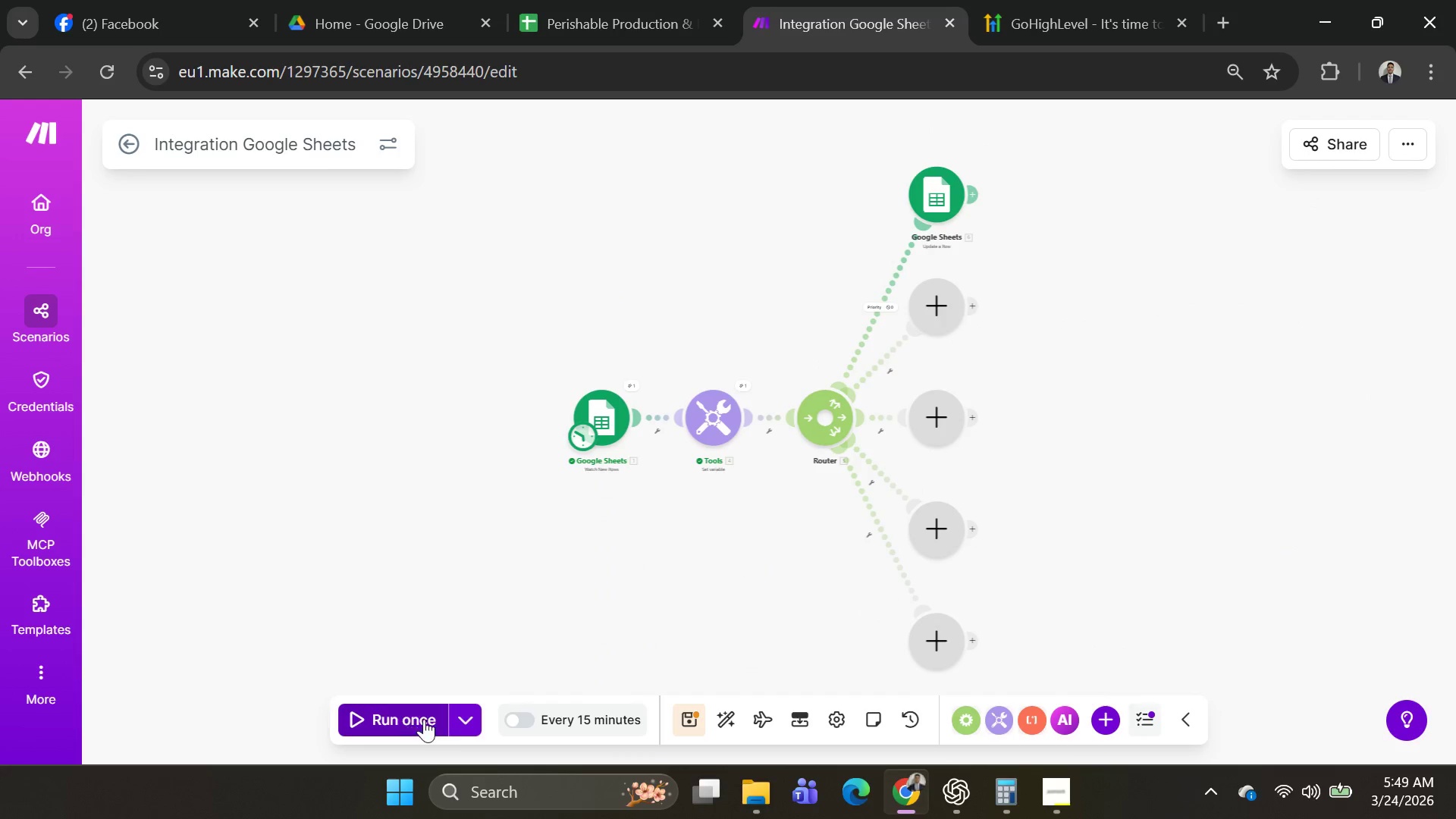 
left_click([462, 719])
 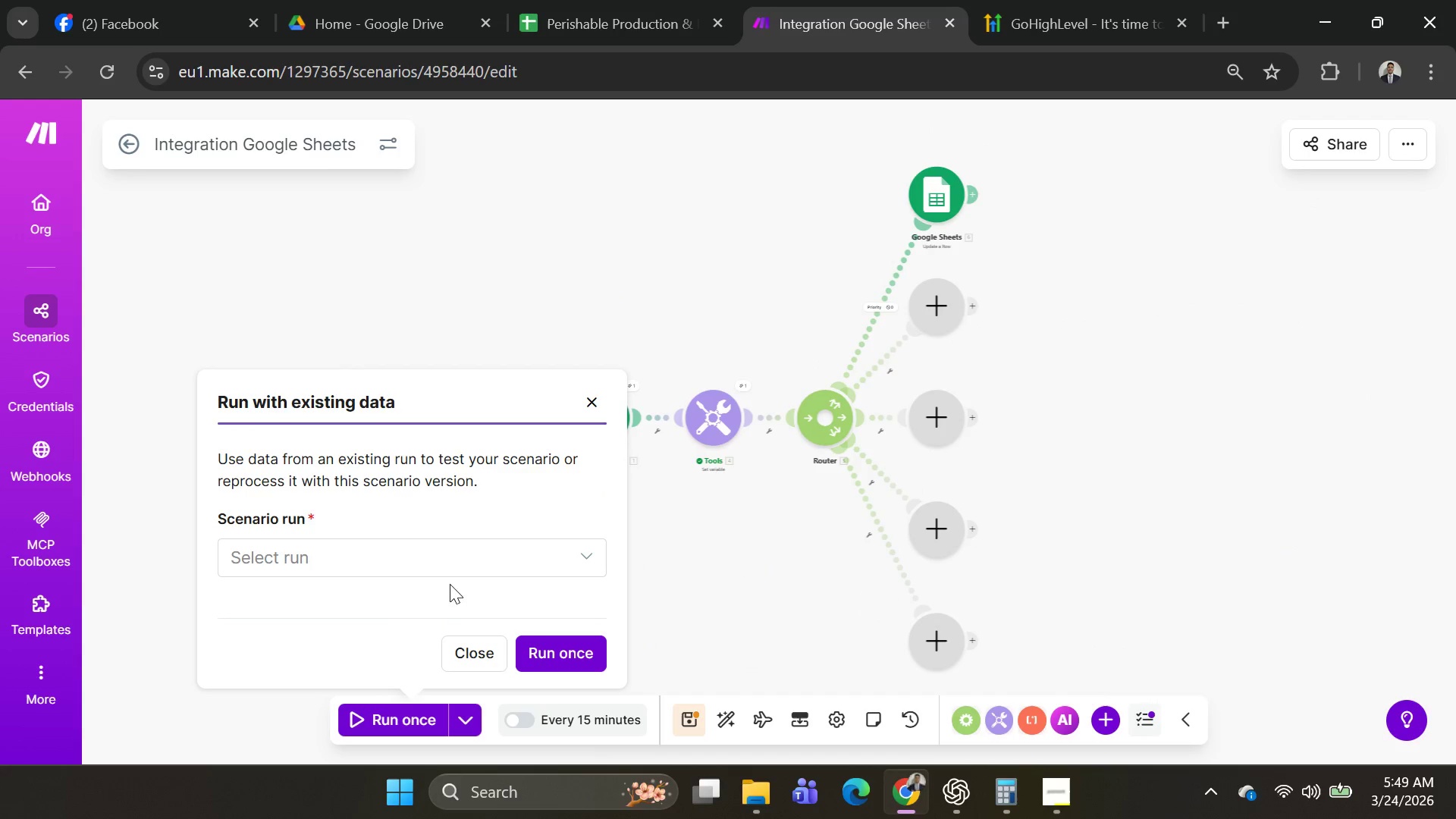 
left_click([450, 563])
 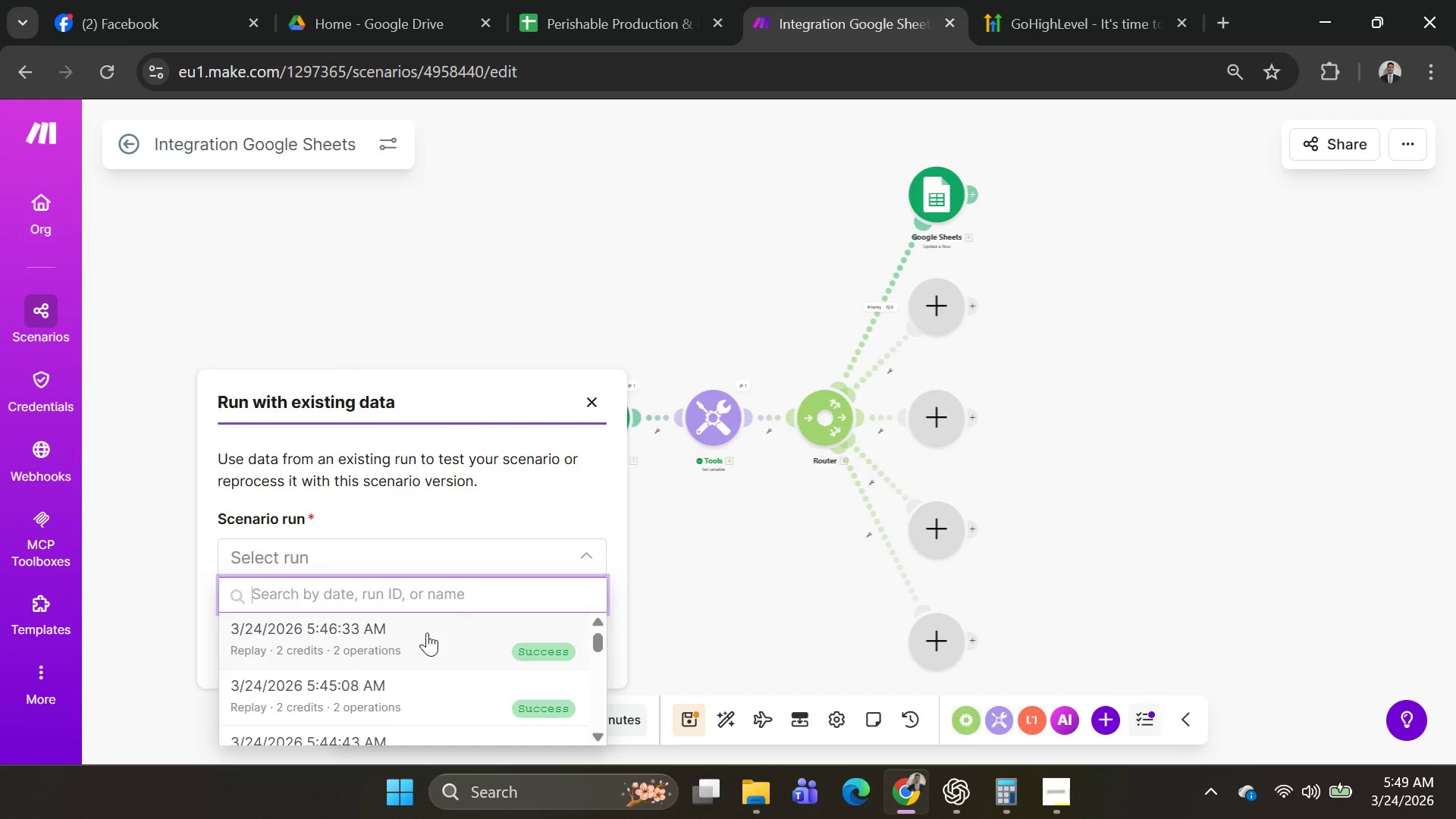 
left_click([427, 632])
 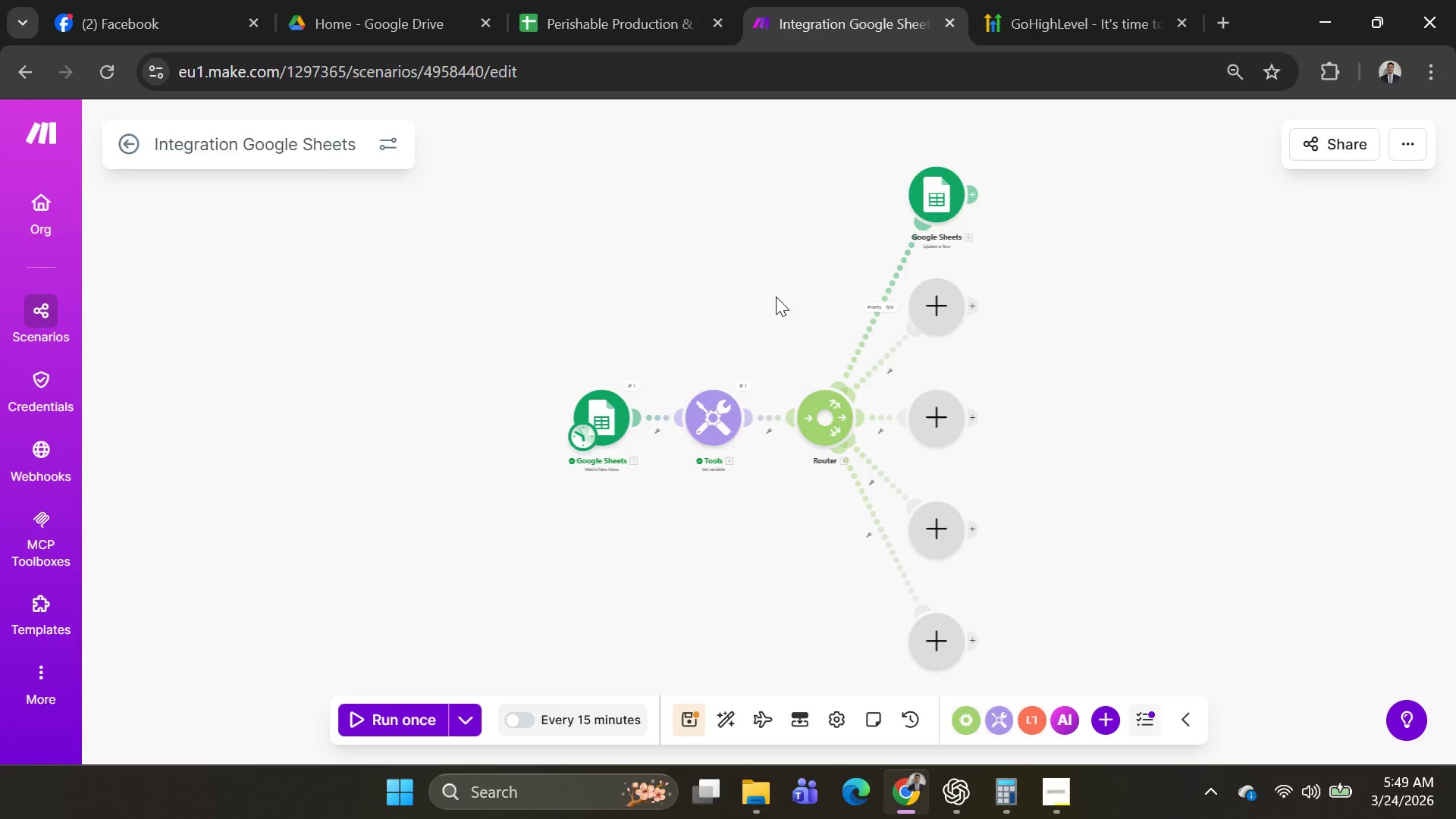 
left_click([893, 289])
 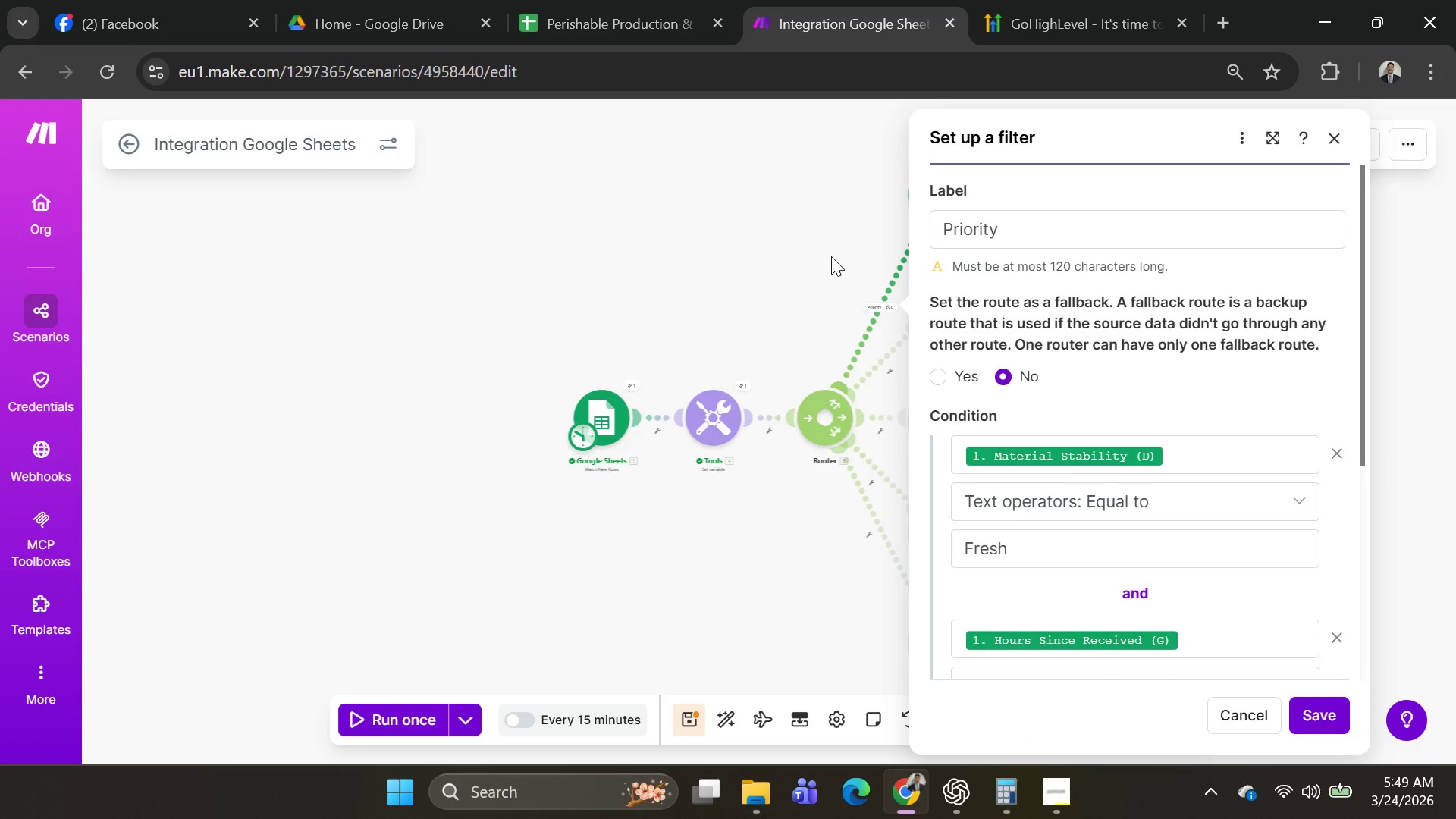 
left_click([880, 286])
 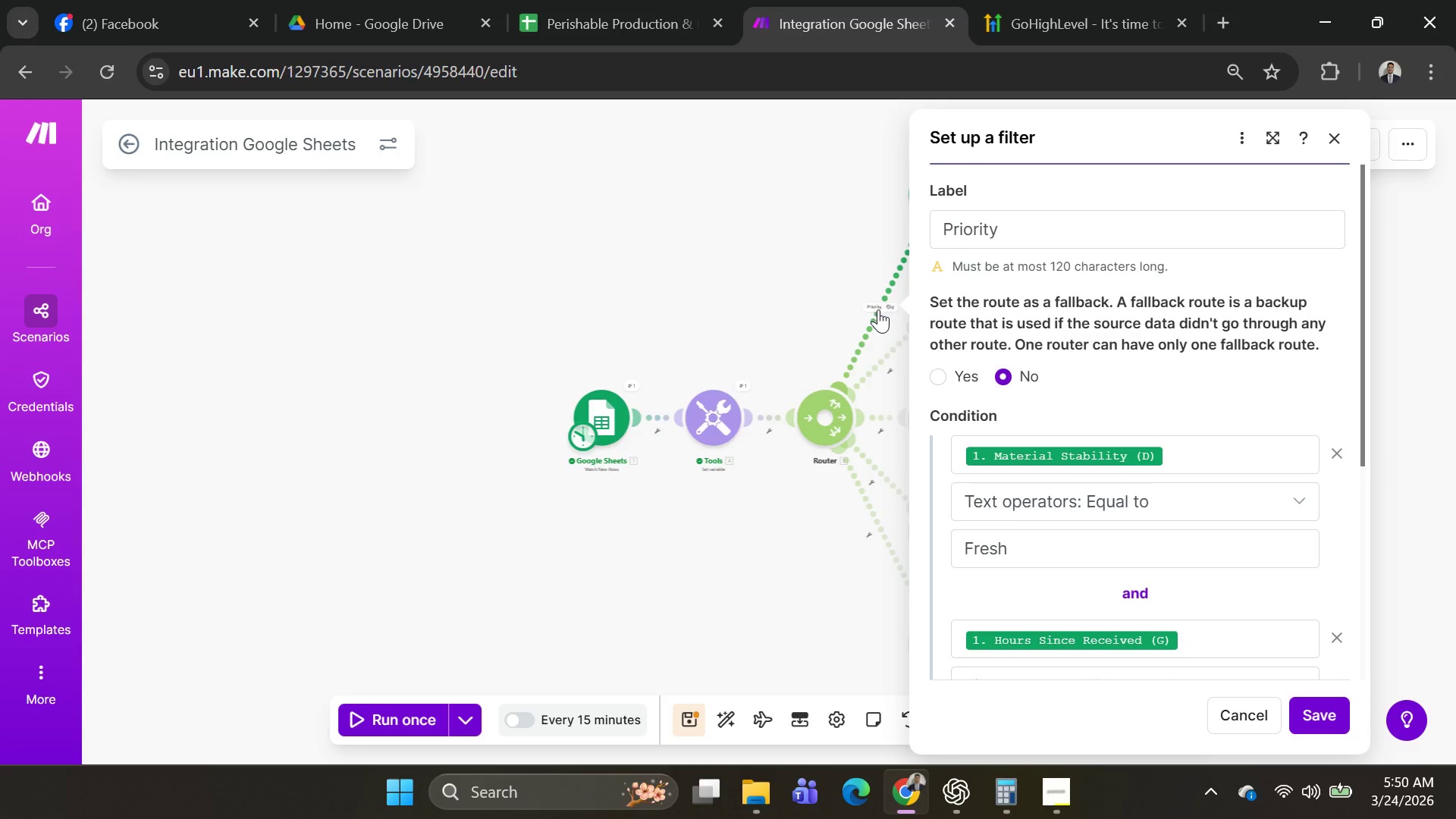 
left_click([878, 309])
 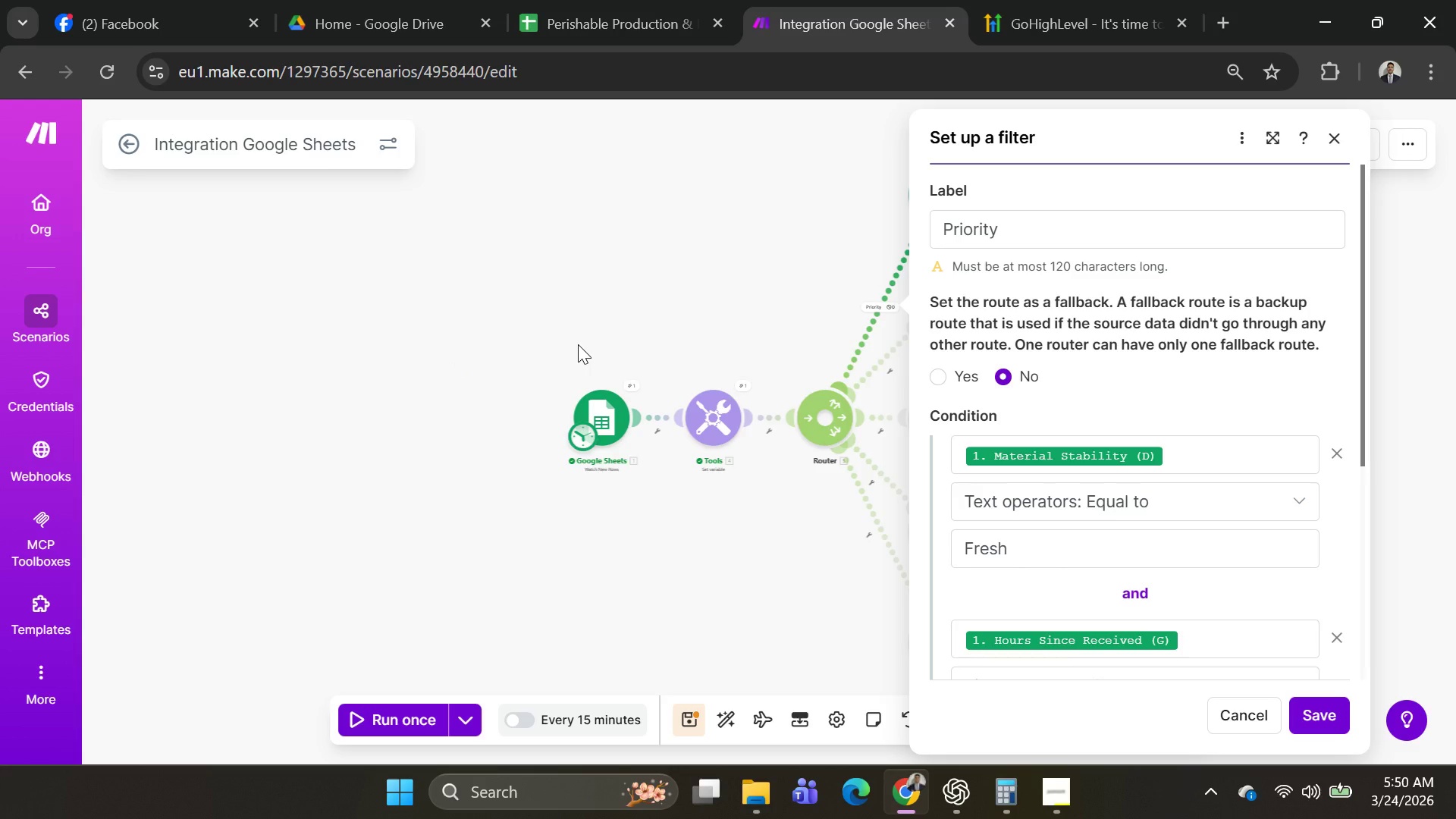 
wait(15.31)
 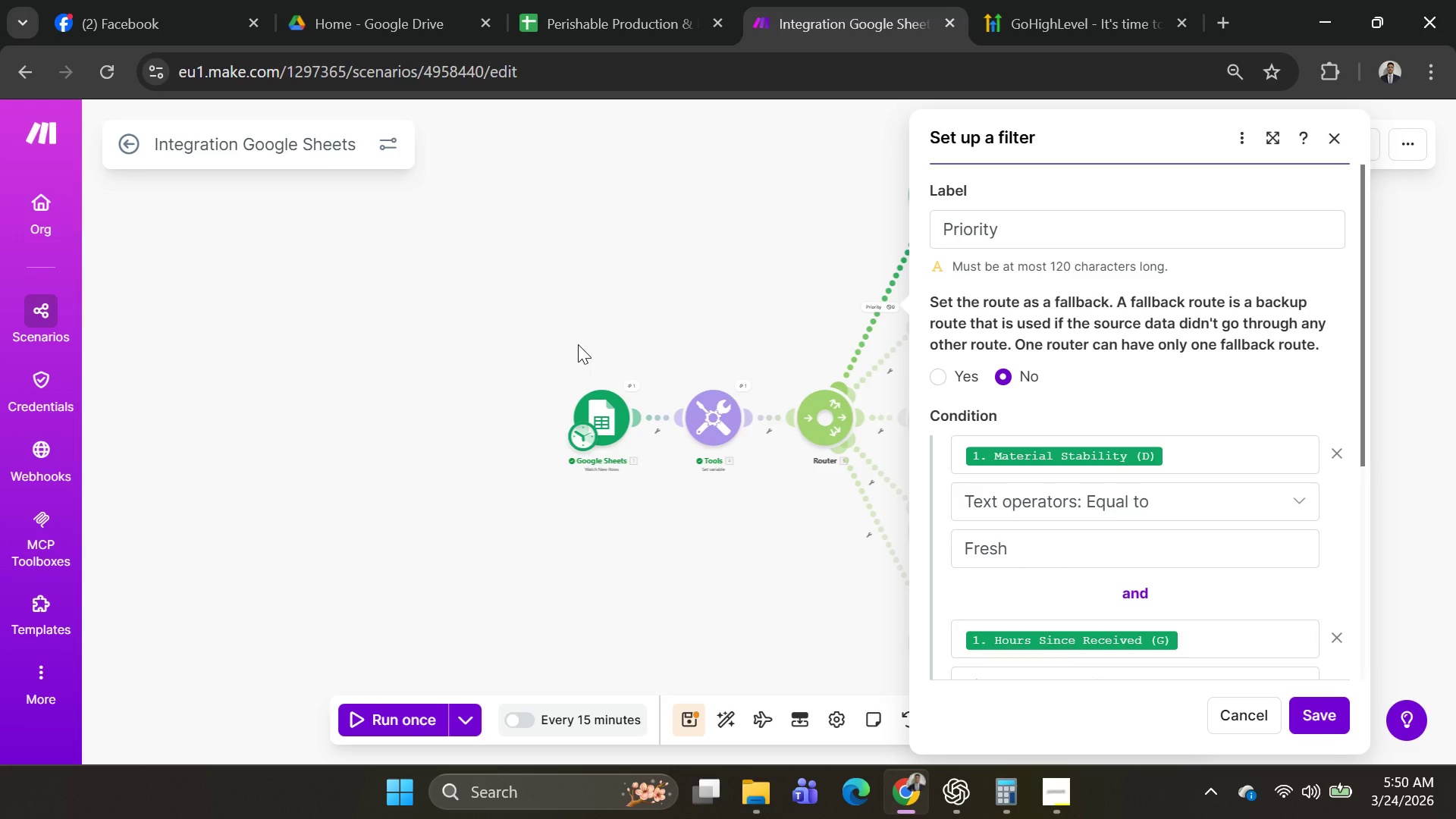 
scroll: coordinate [1103, 443], scroll_direction: down, amount: 7.0
 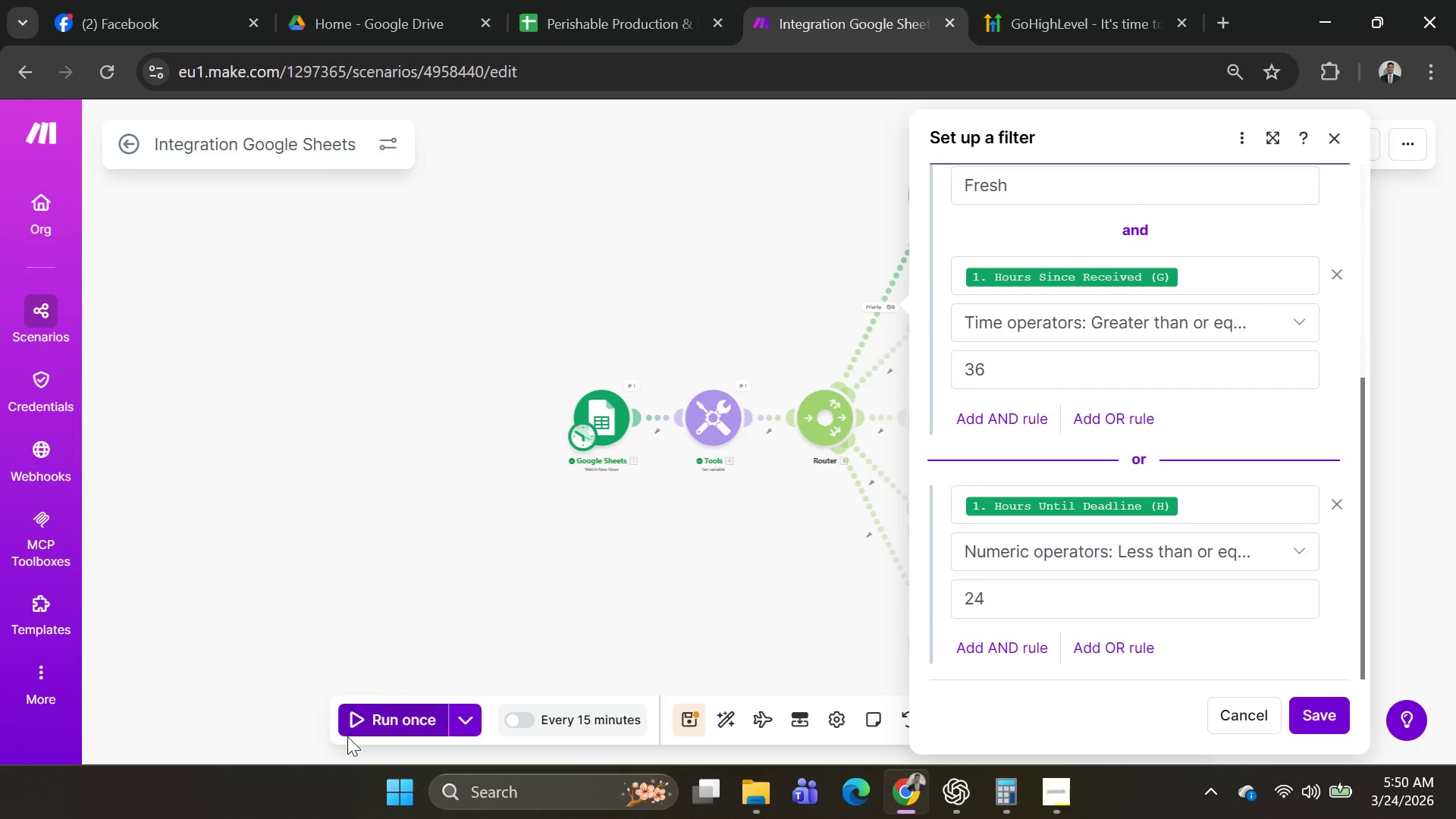 
left_click([471, 723])
 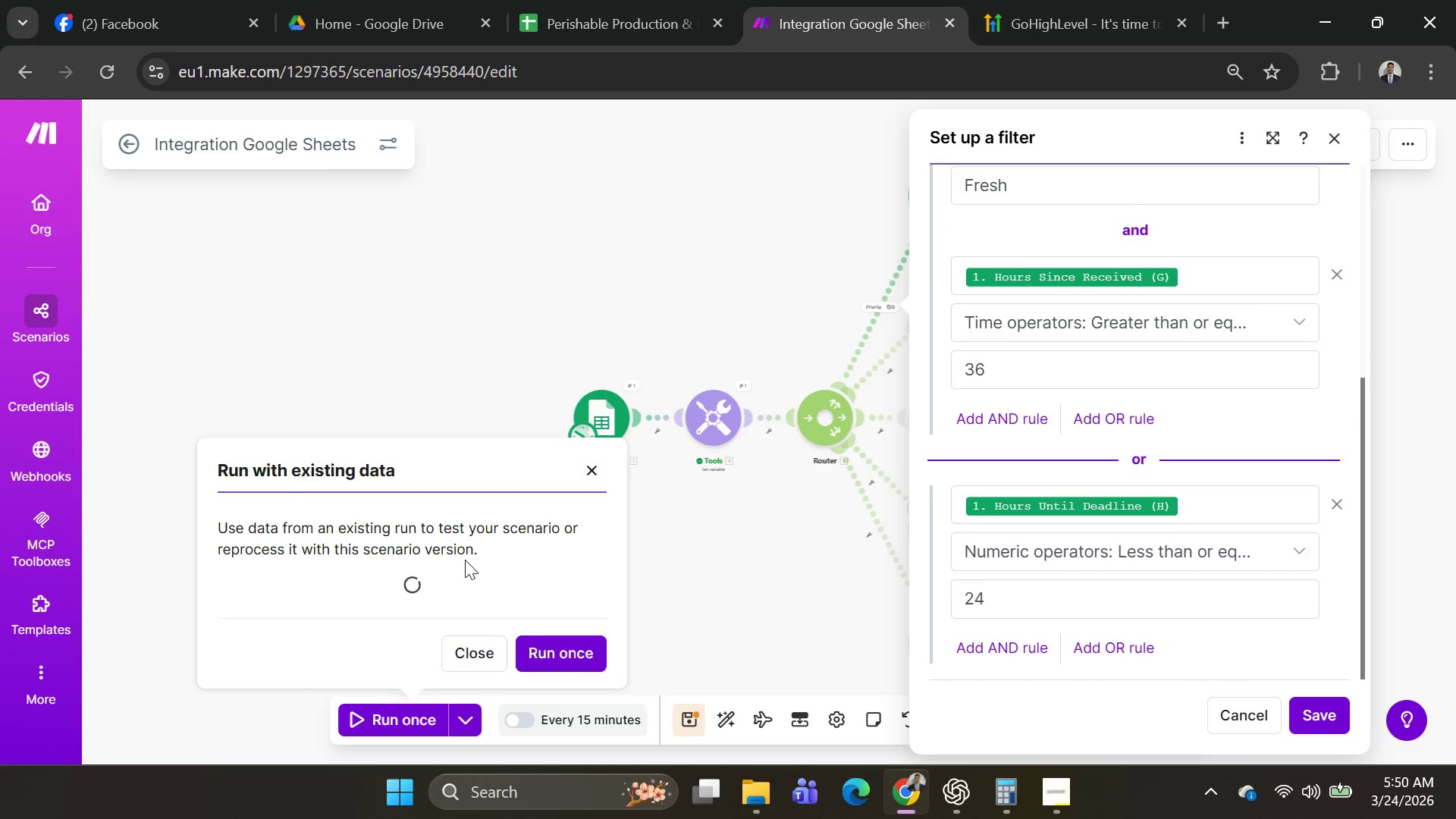 
scroll: coordinate [465, 560], scroll_direction: down, amount: 3.0
 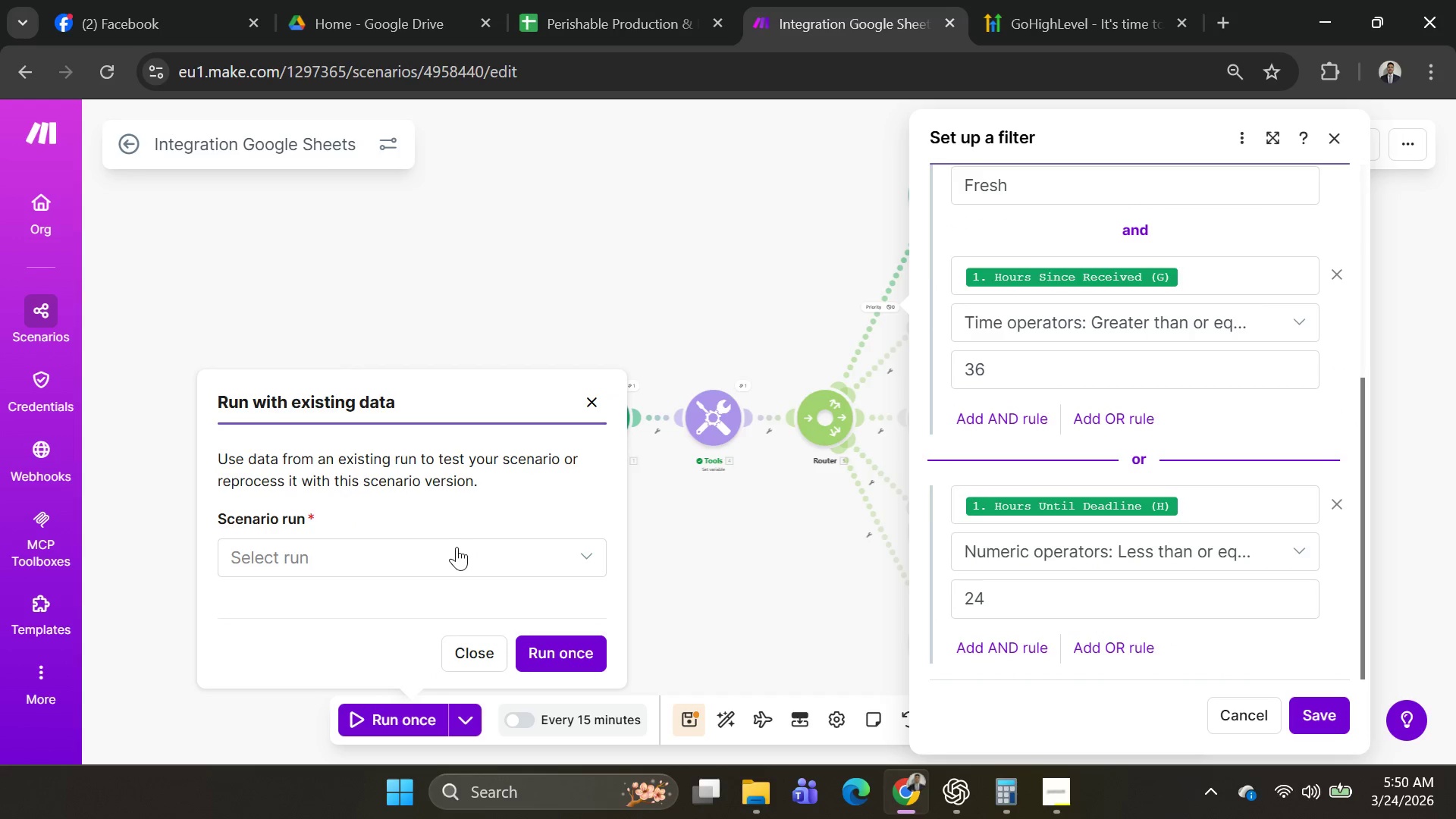 
left_click([457, 553])
 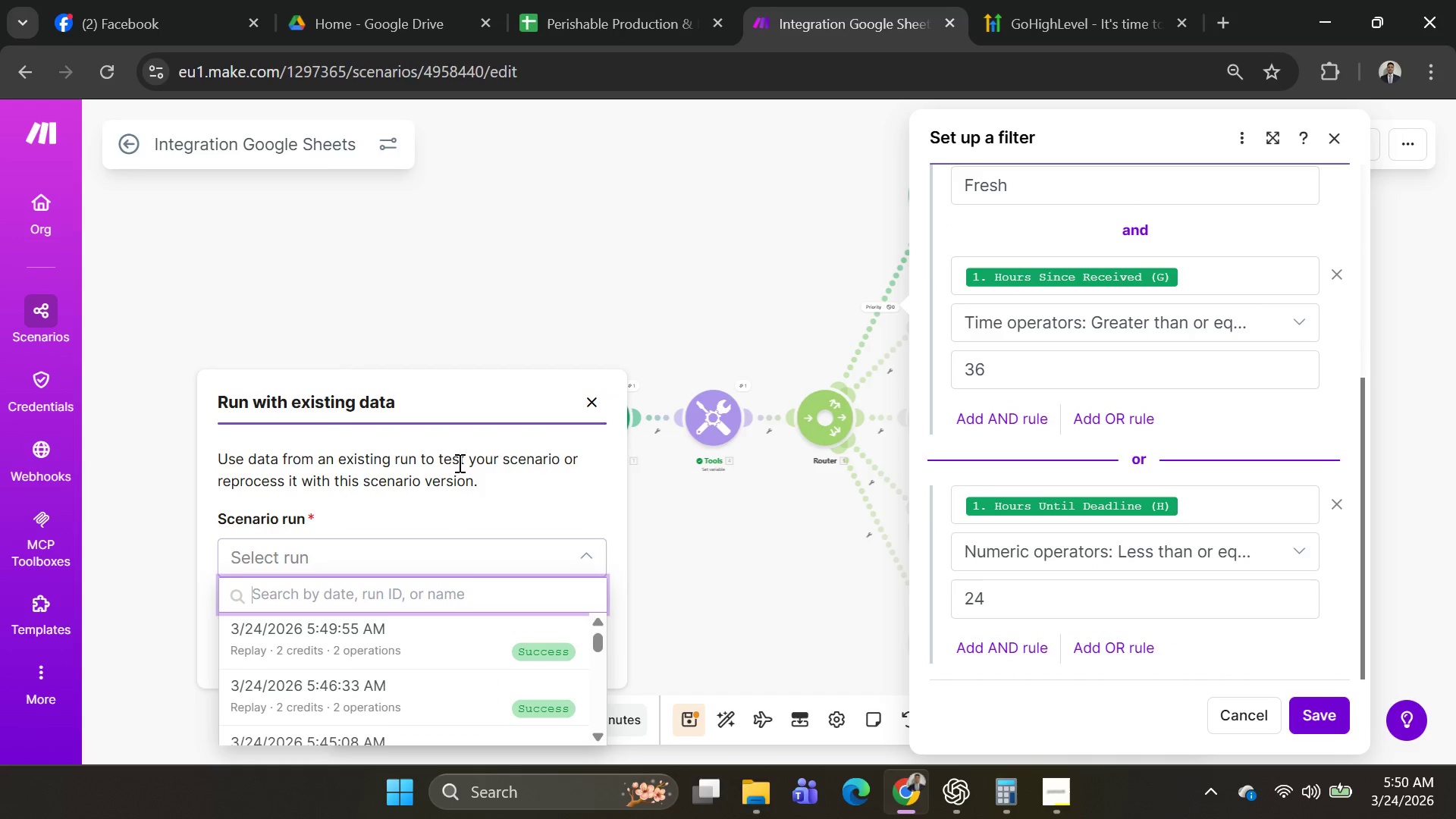 
scroll: coordinate [435, 636], scroll_direction: down, amount: 6.0
 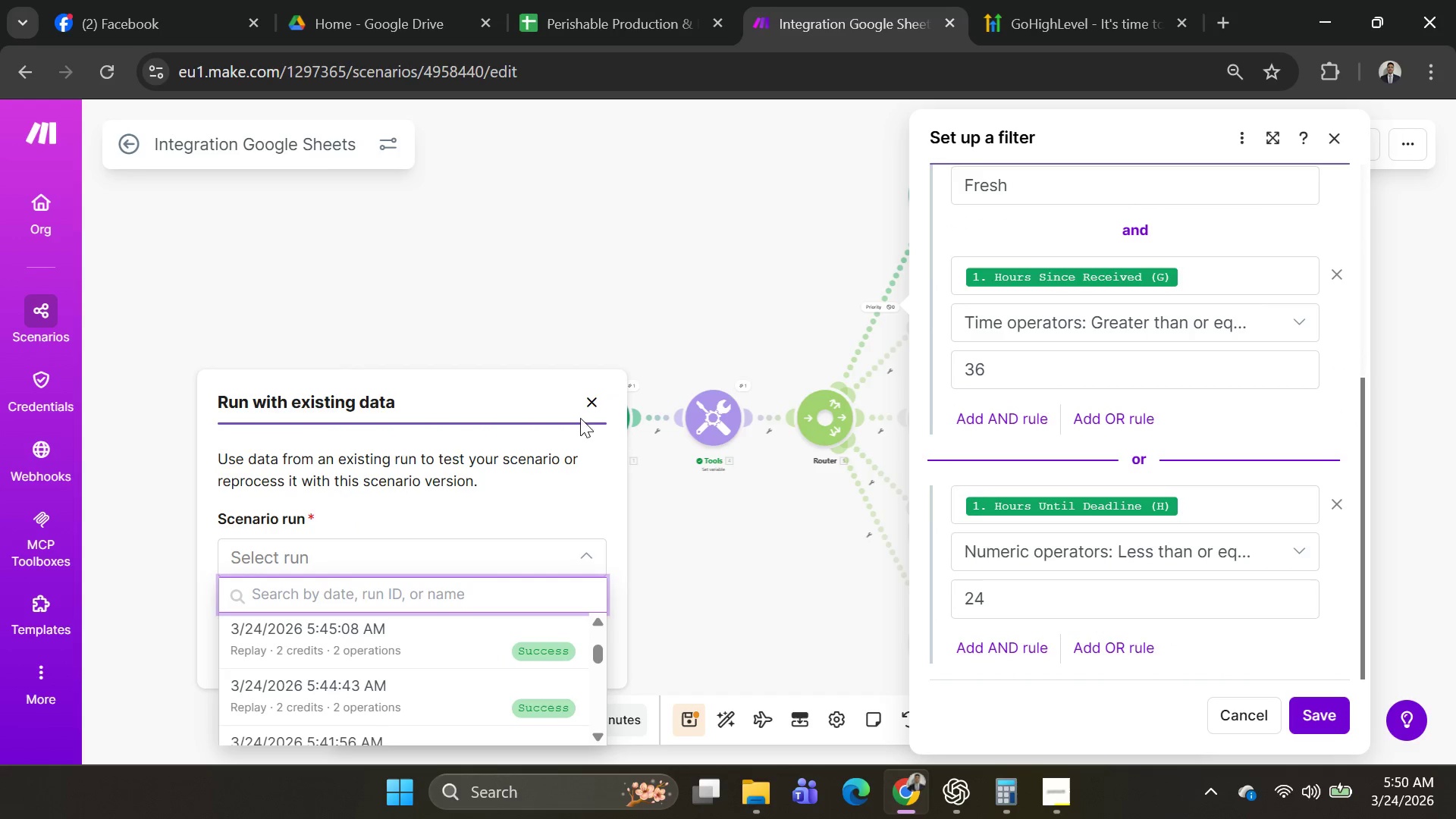 
left_click([595, 395])
 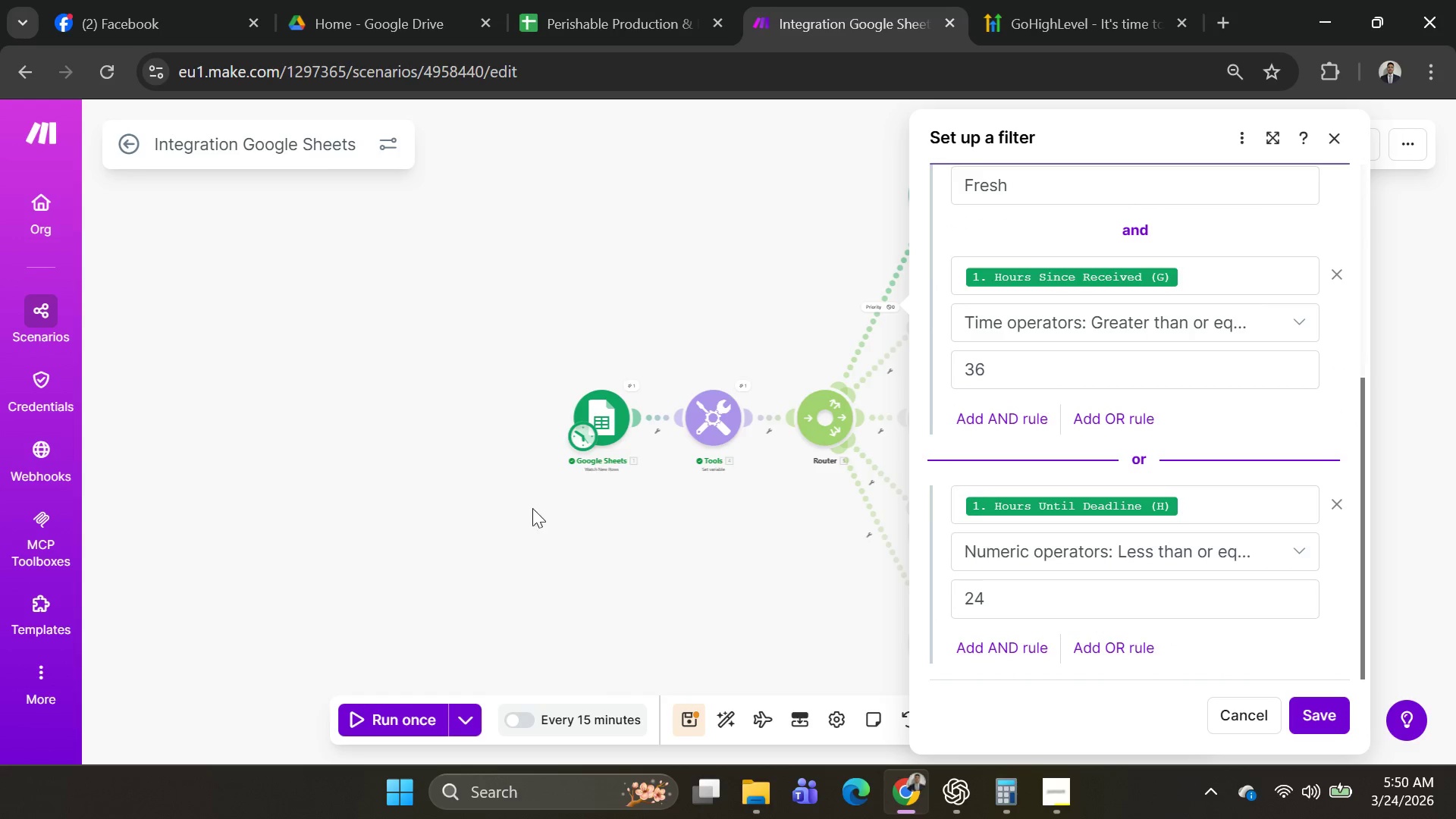 
scroll: coordinate [511, 532], scroll_direction: down, amount: 2.0
 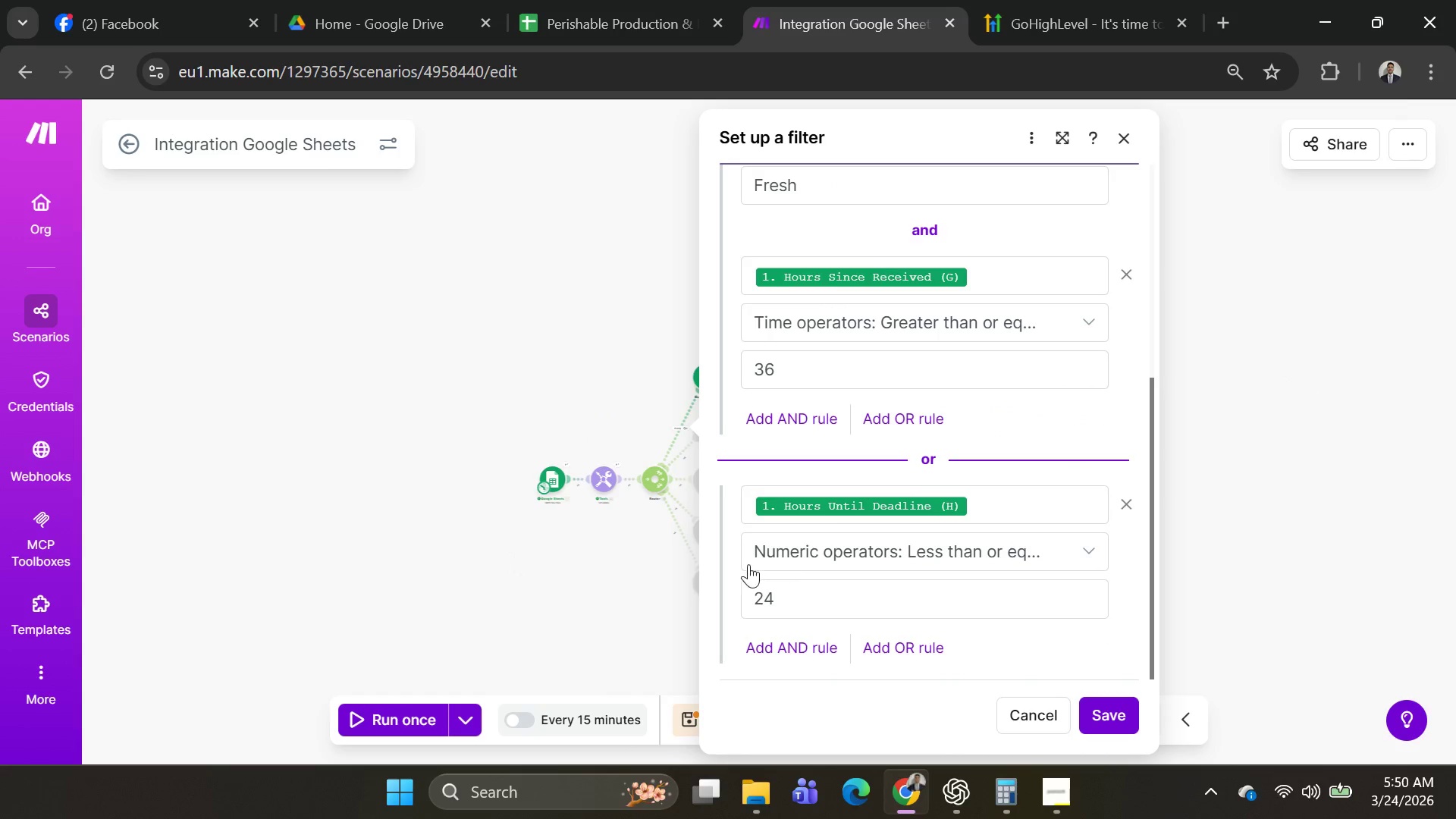 
scroll: coordinate [1291, 516], scroll_direction: up, amount: 5.0
 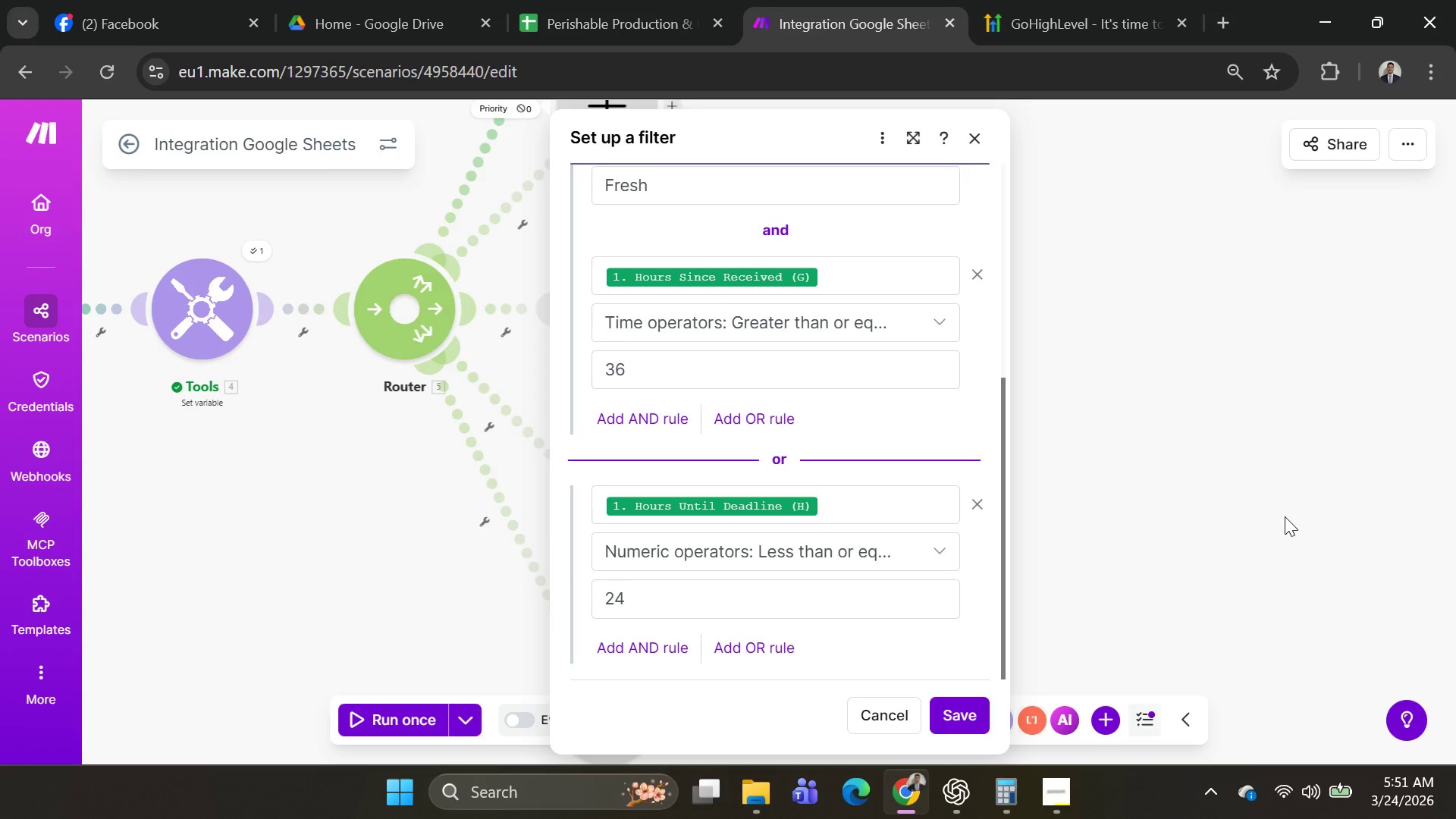 
wait(52.02)
 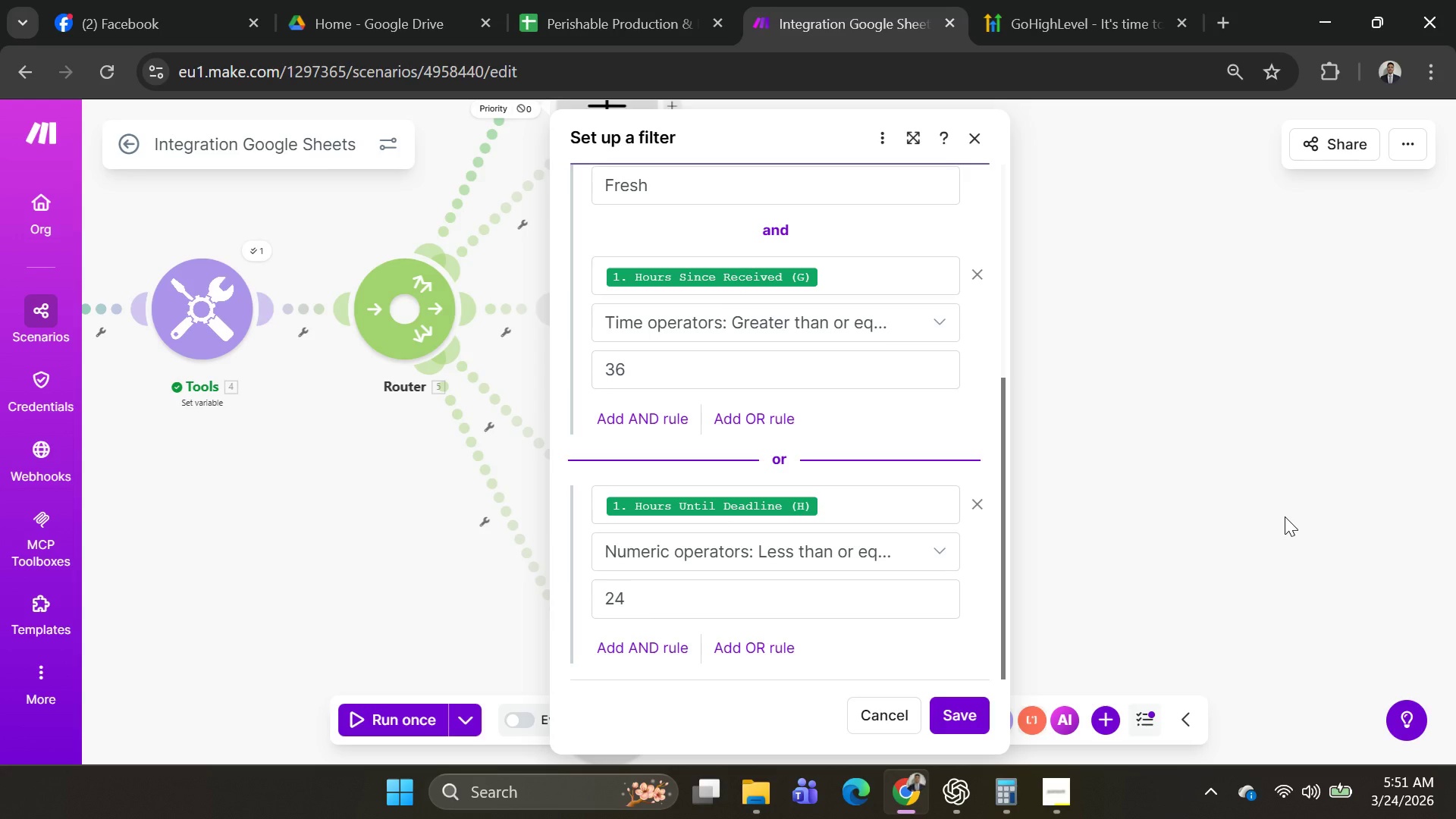 
key(Alt+AltLeft)
 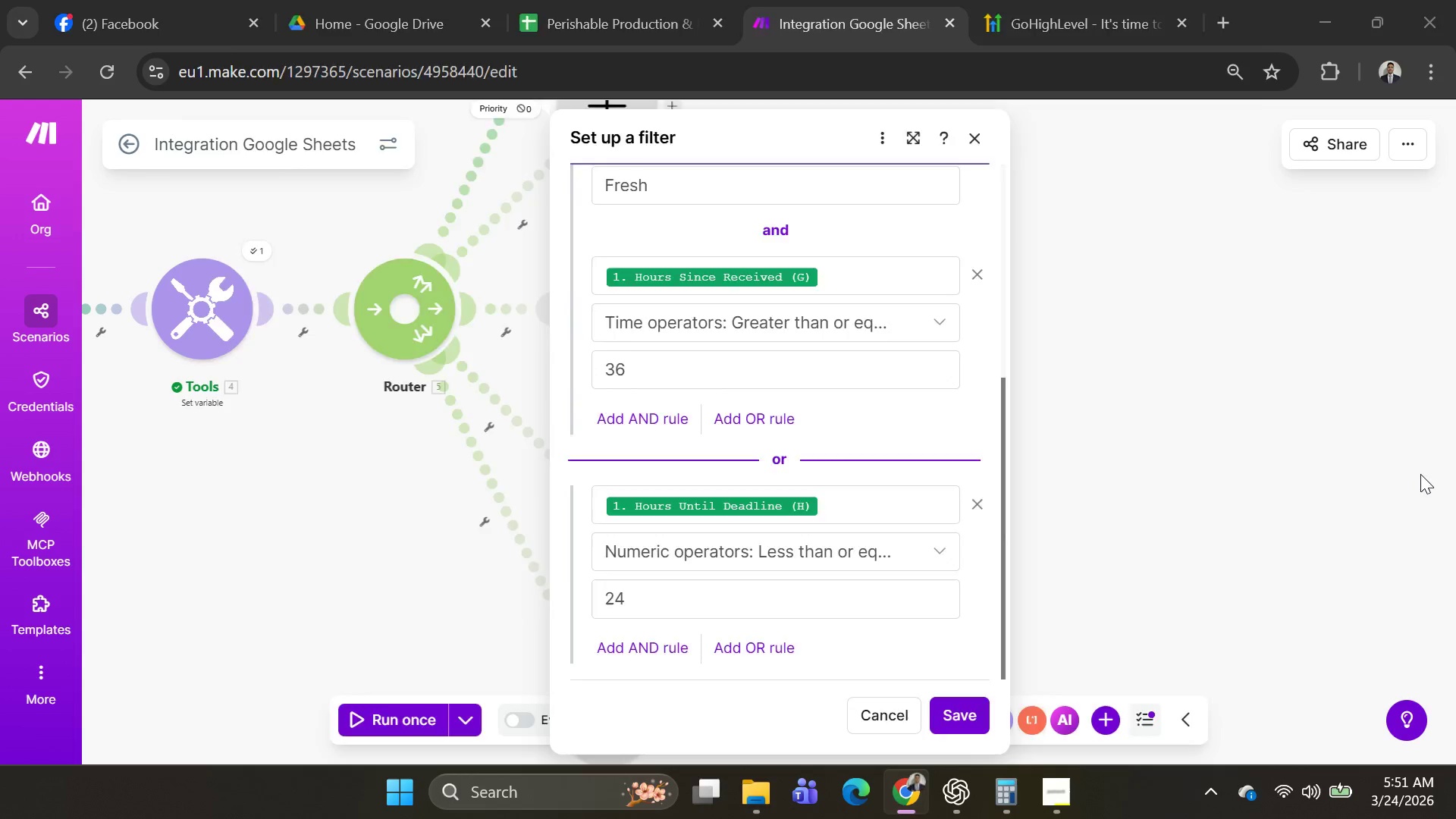 
key(Alt+Tab)
 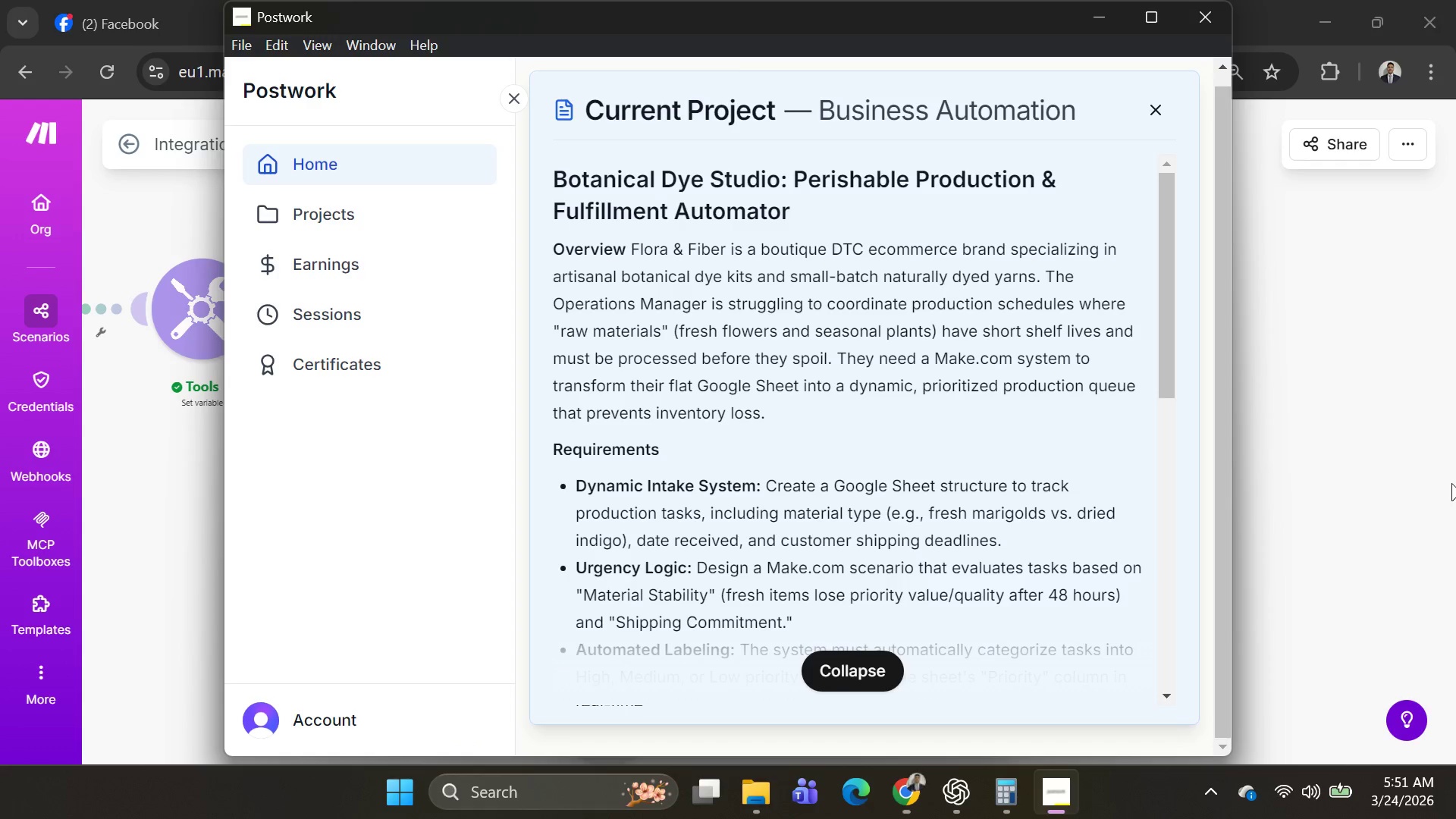 
key(Alt+AltLeft)